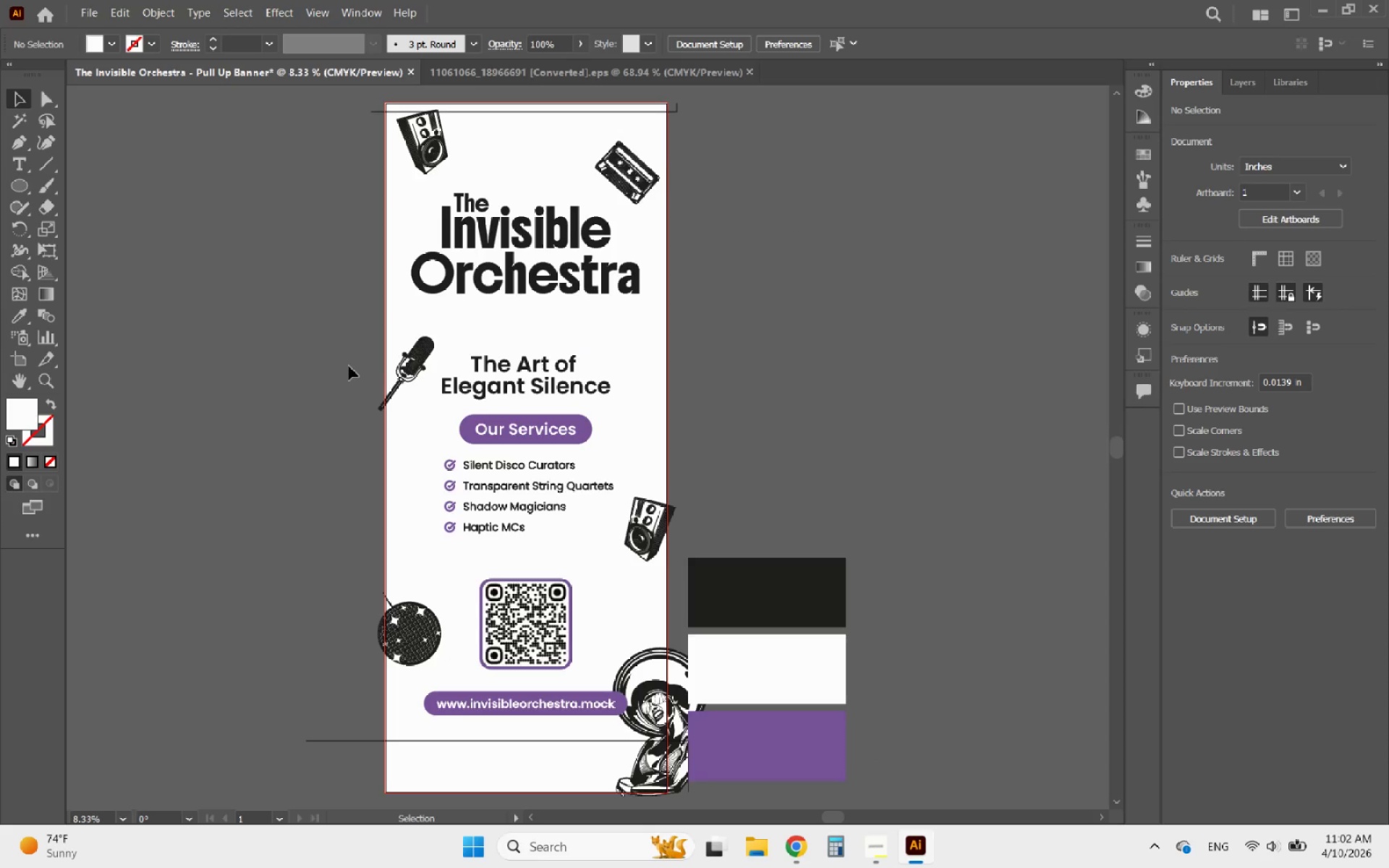 
left_click([419, 359])
 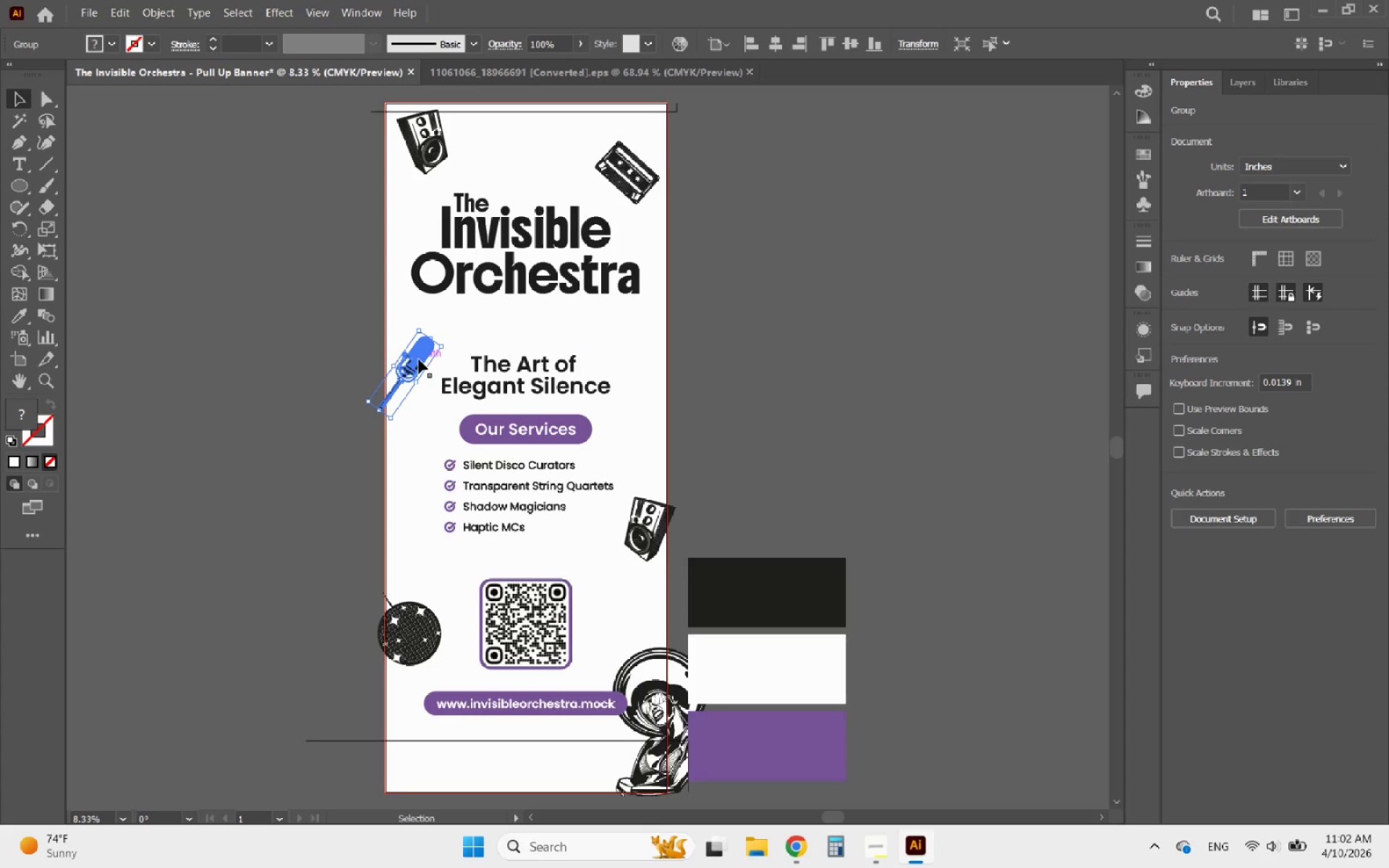 
hold_key(key=AltLeft, duration=1.81)
left_click_drag(start_coordinate=[419, 359], to_coordinate=[655, 377])
 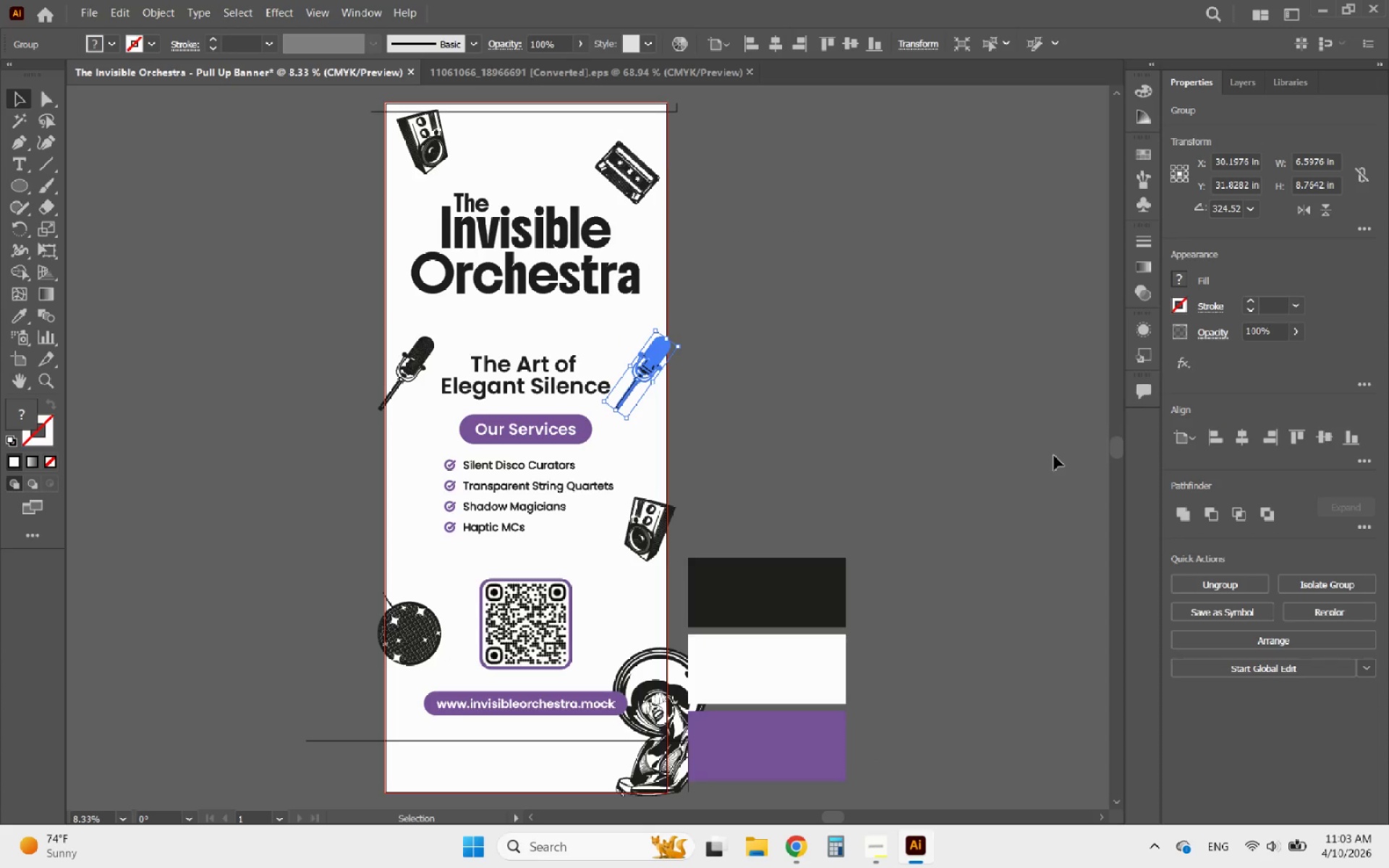 
hold_key(key=ShiftLeft, duration=1.14)
 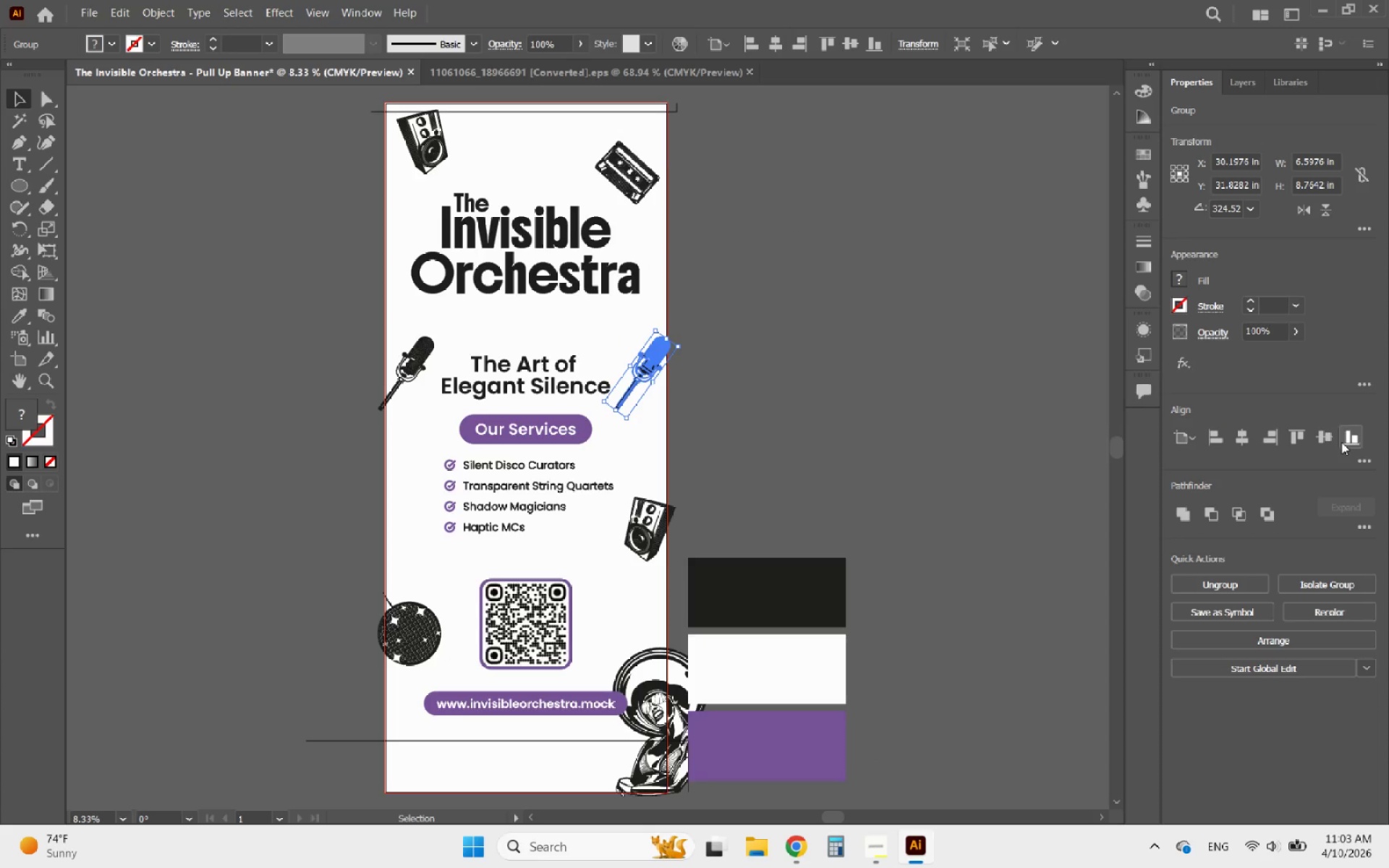 
left_click([1299, 214])
 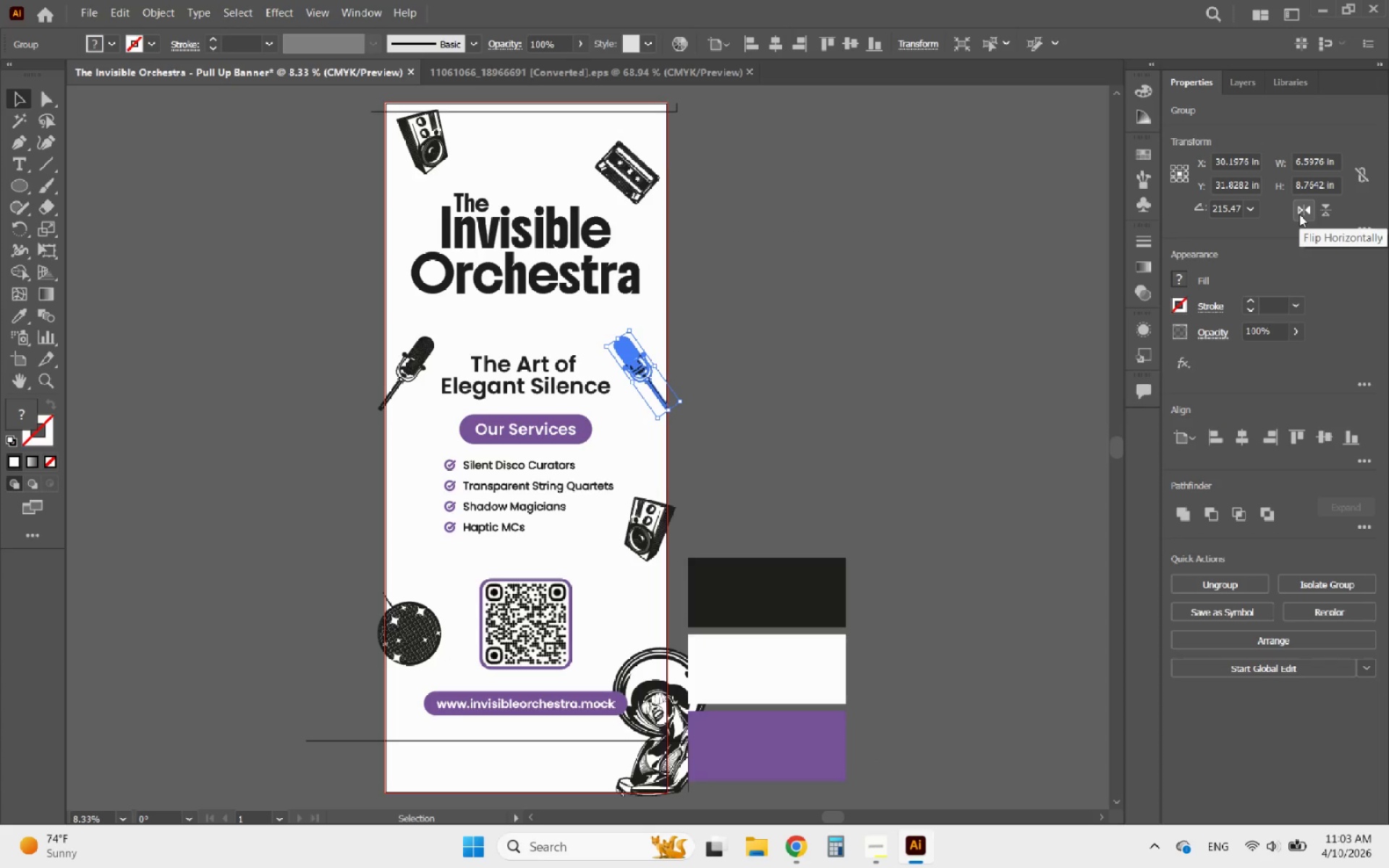 
hold_key(key=ArrowRight, duration=0.77)
 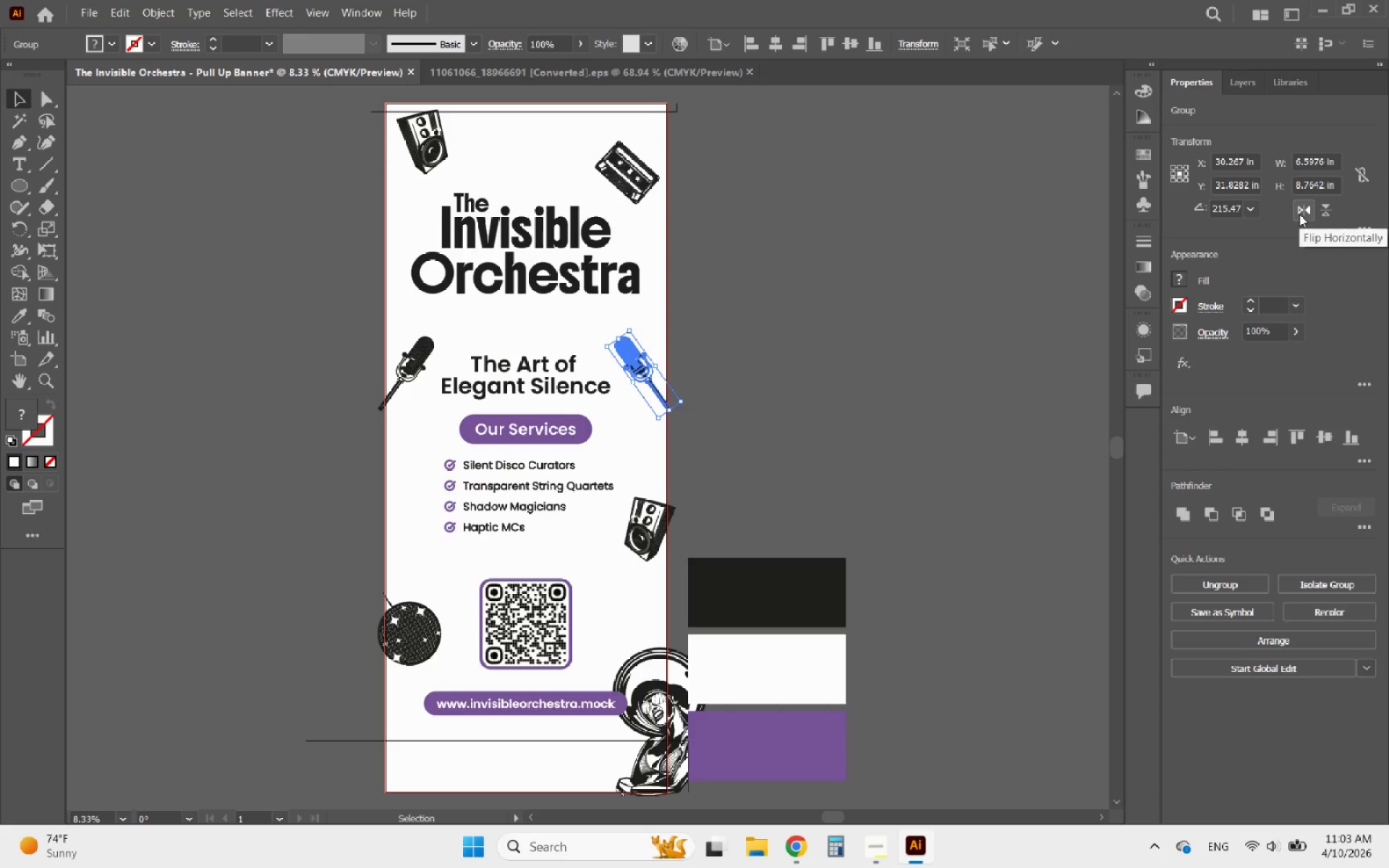 
key(ArrowRight)
 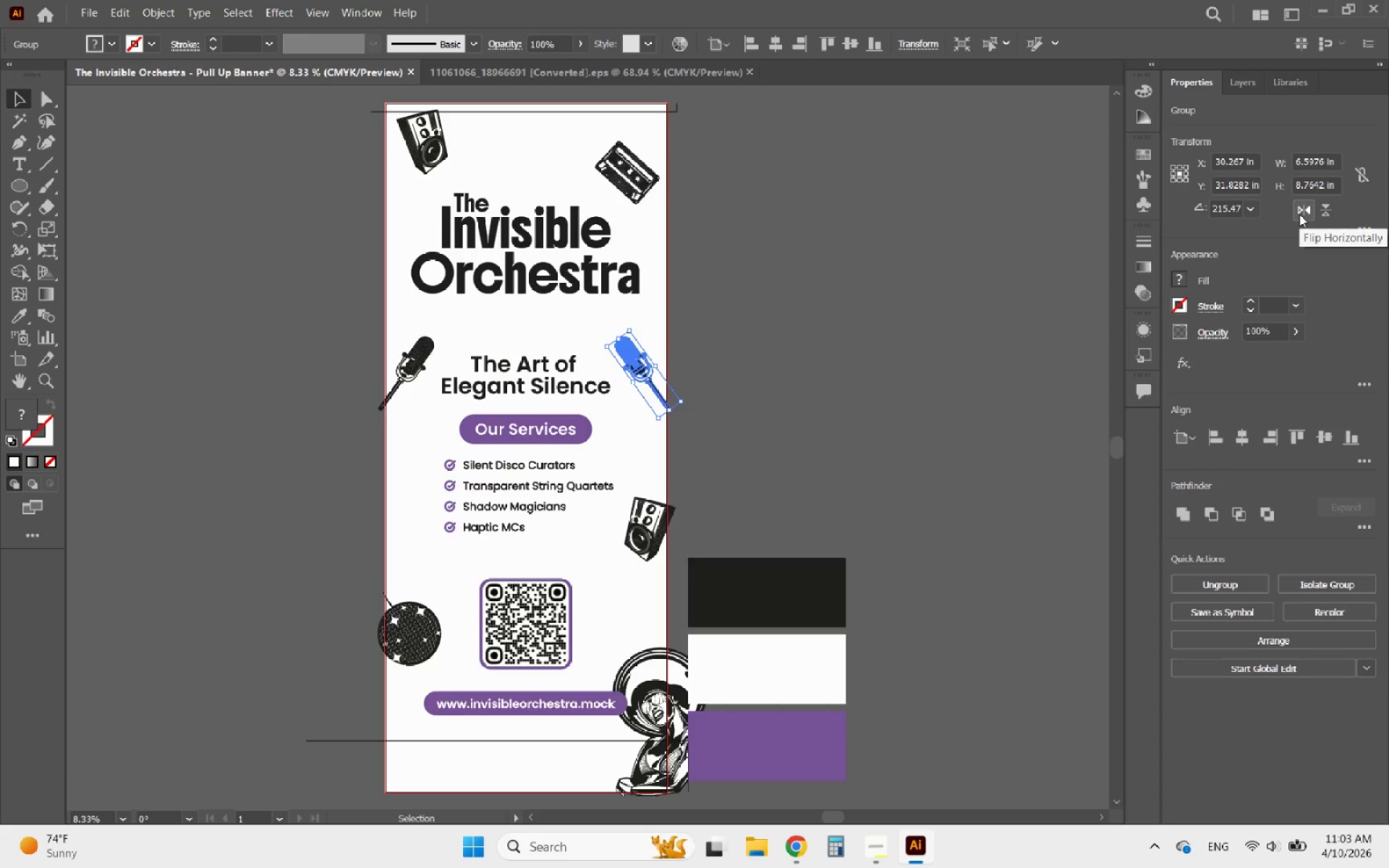 
hold_key(key=ArrowRight, duration=0.97)
 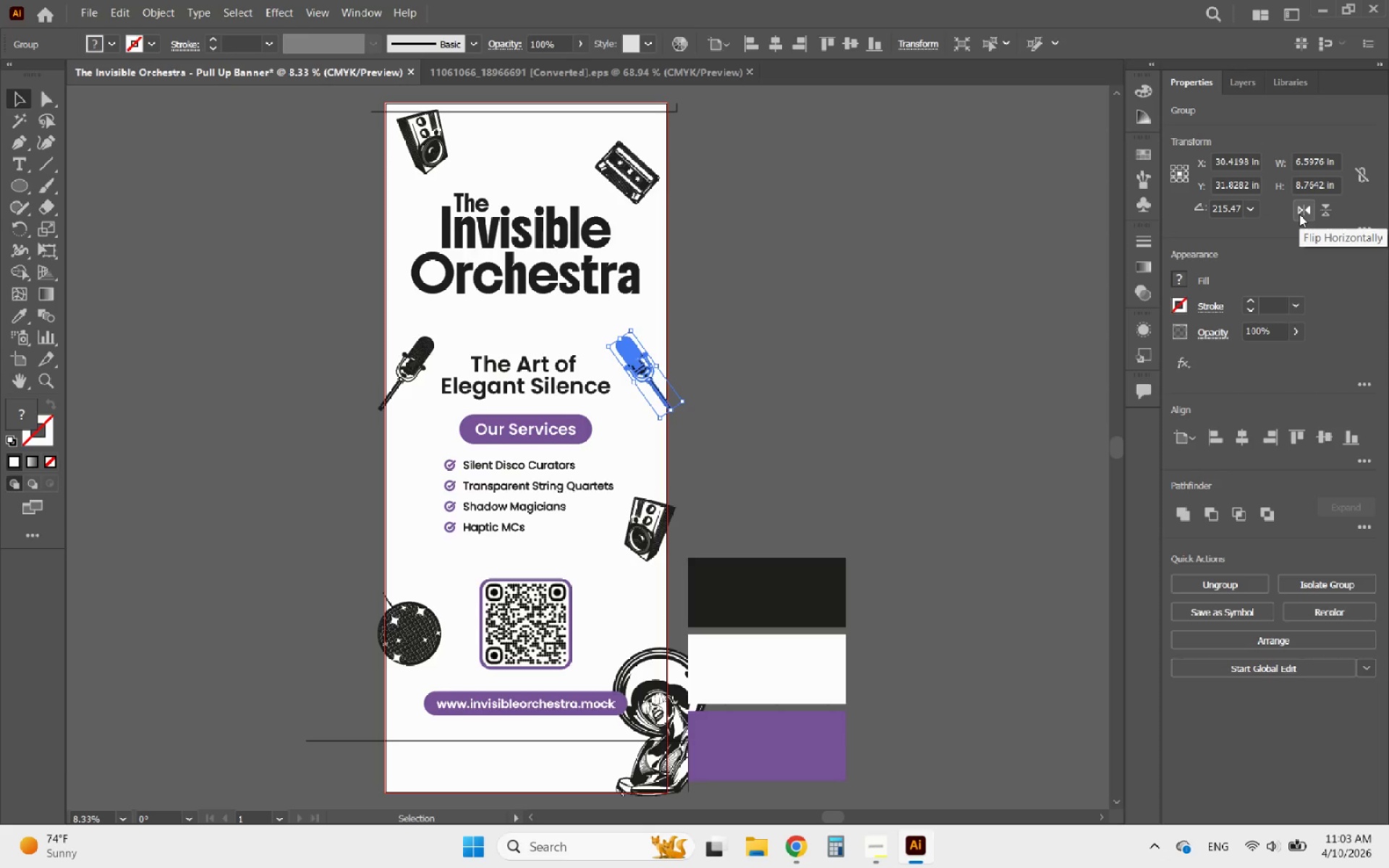 
key(ArrowRight)
 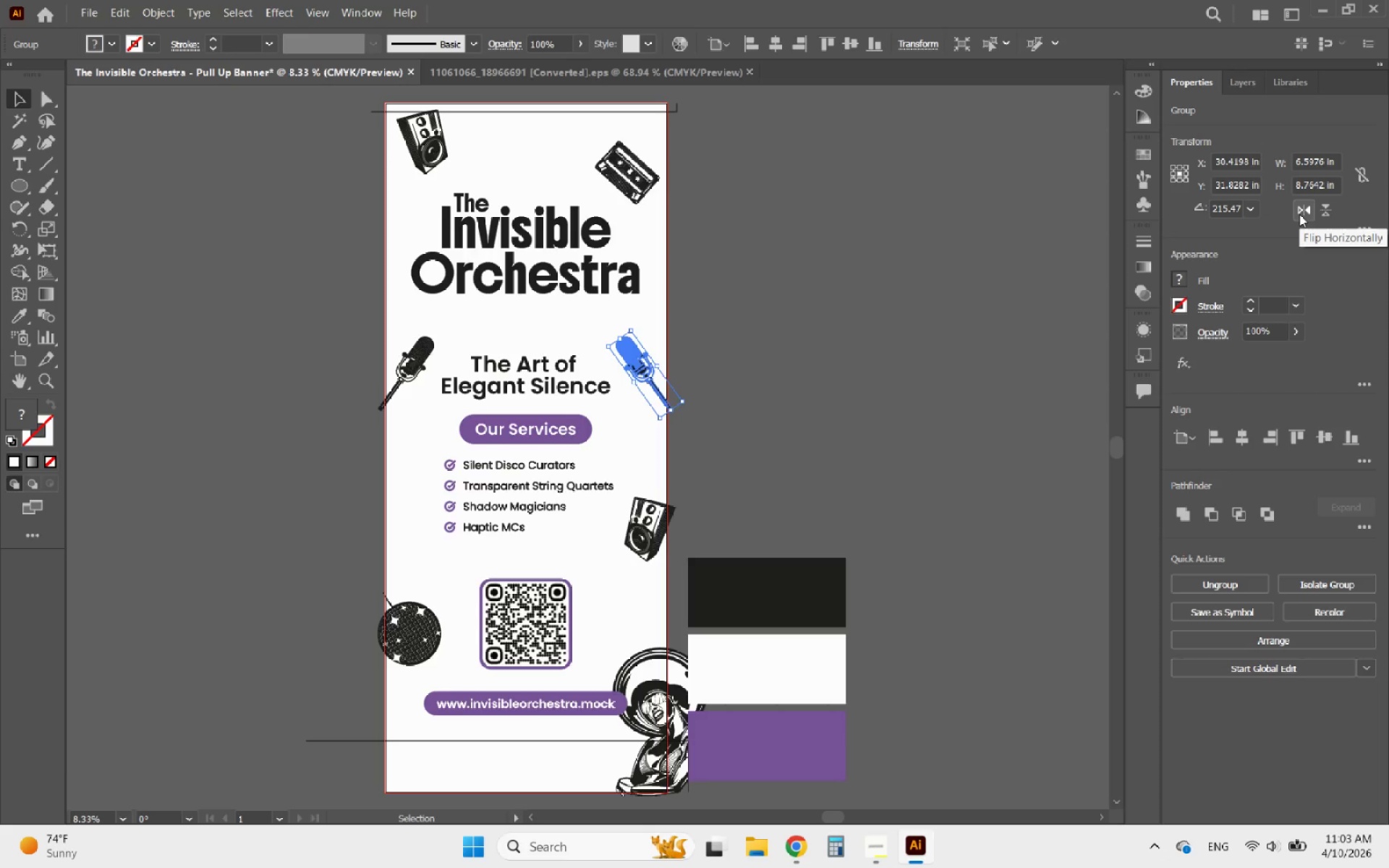 
hold_key(key=ArrowRight, duration=0.84)
 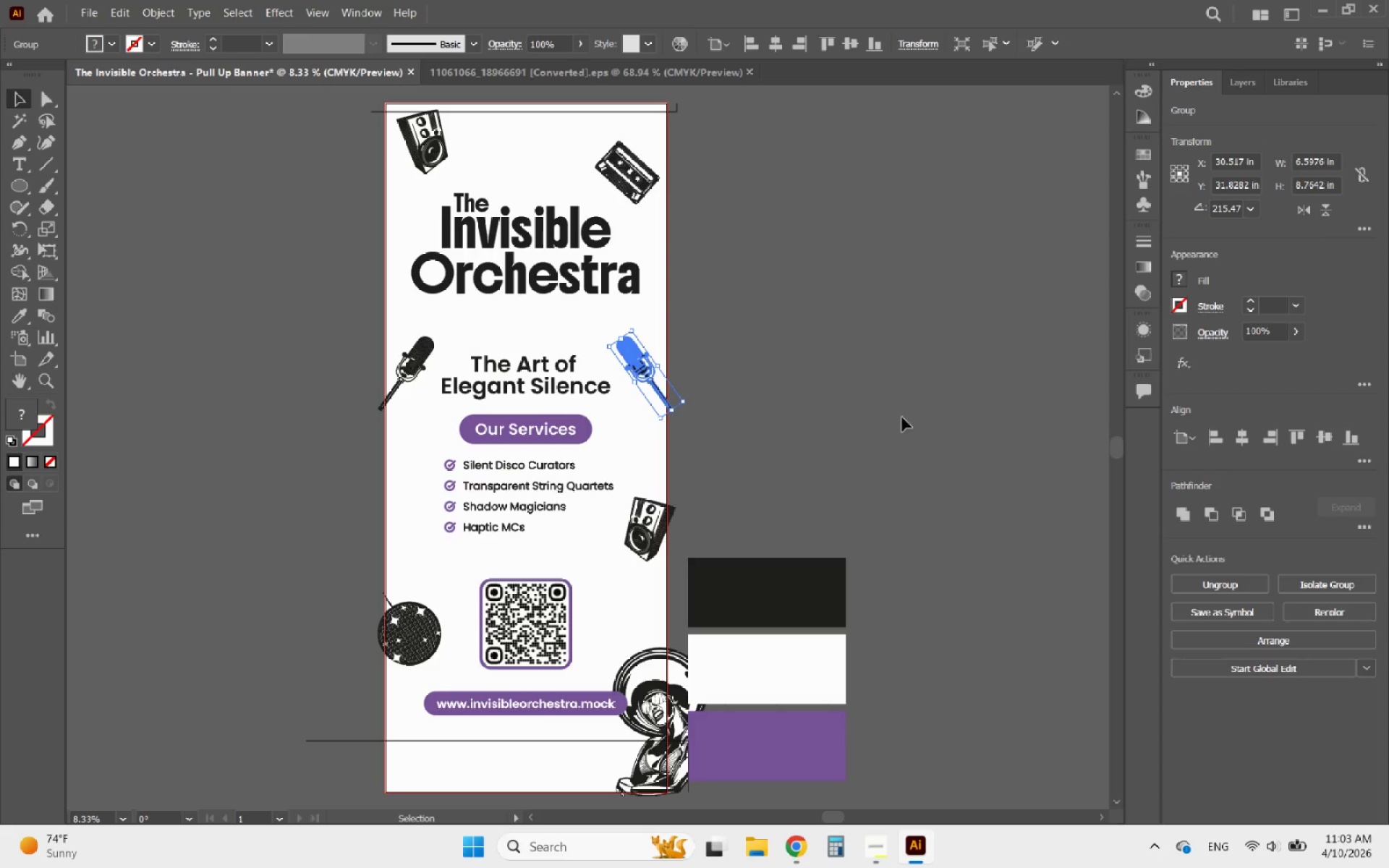 
left_click([841, 441])
 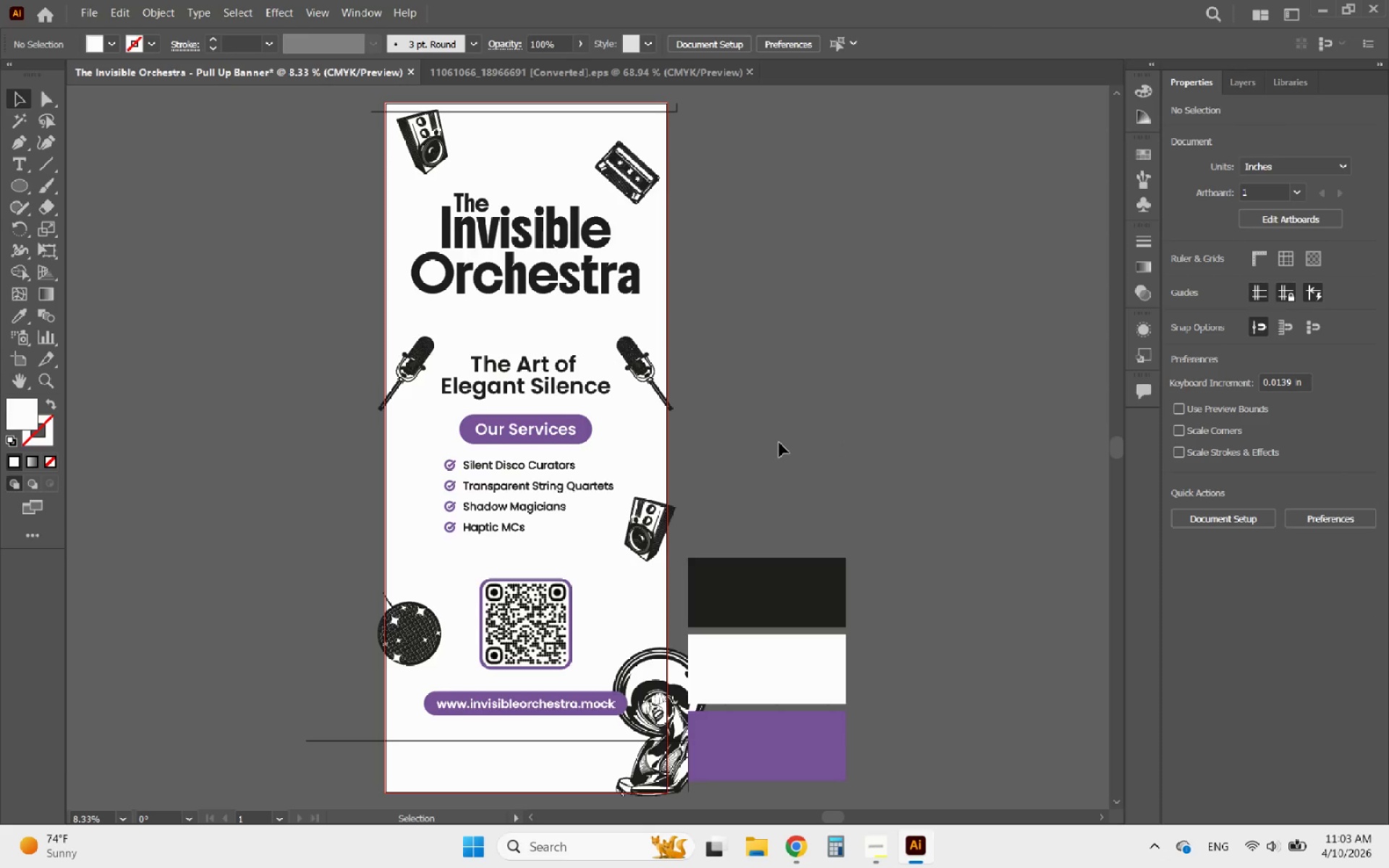 
hold_key(key=AltLeft, duration=4.36)
scroll: coordinate [566, 401], scroll_direction: up, amount: 3.0
 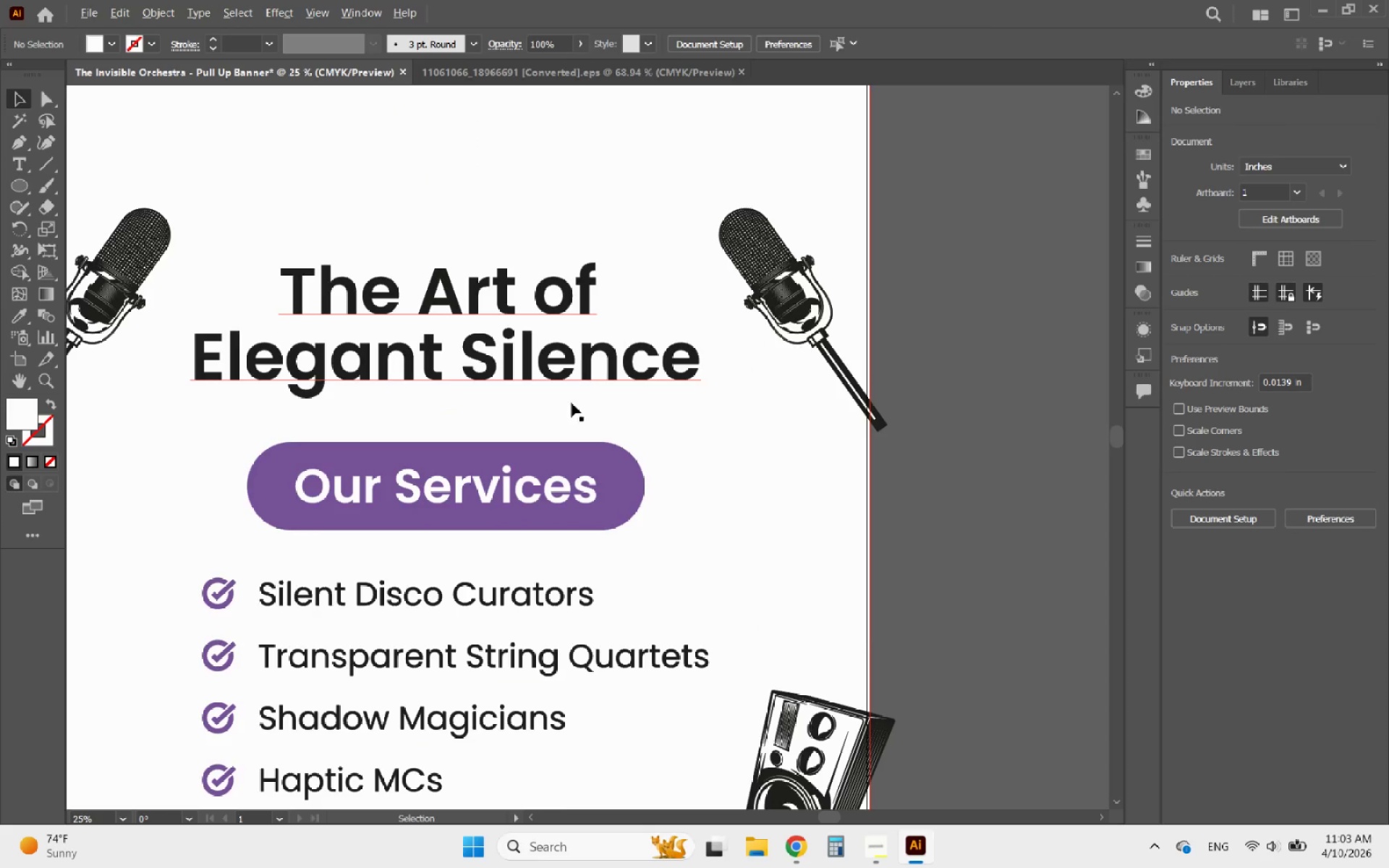 
scroll: coordinate [676, 420], scroll_direction: down, amount: 4.0
 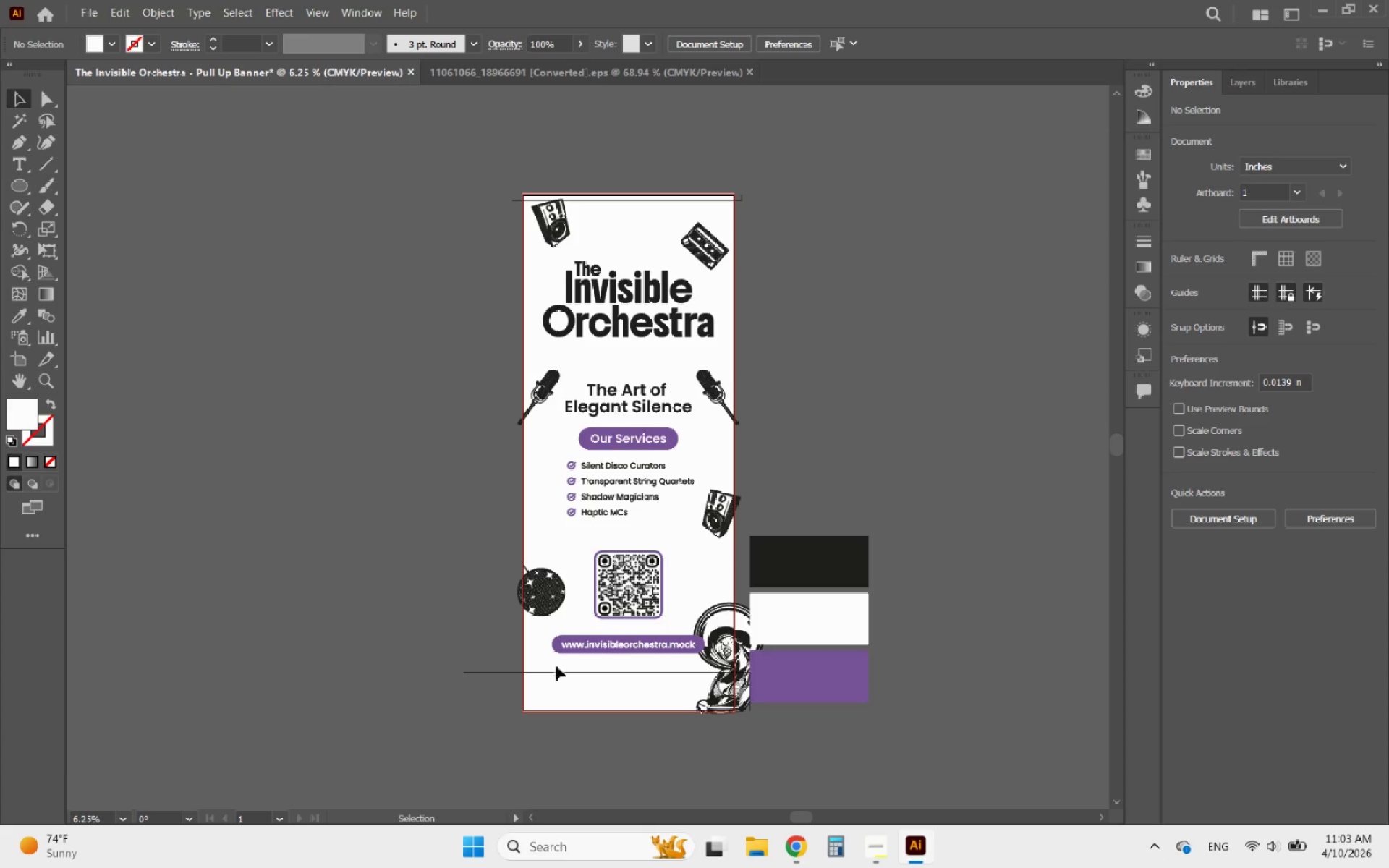 
left_click([697, 242])
 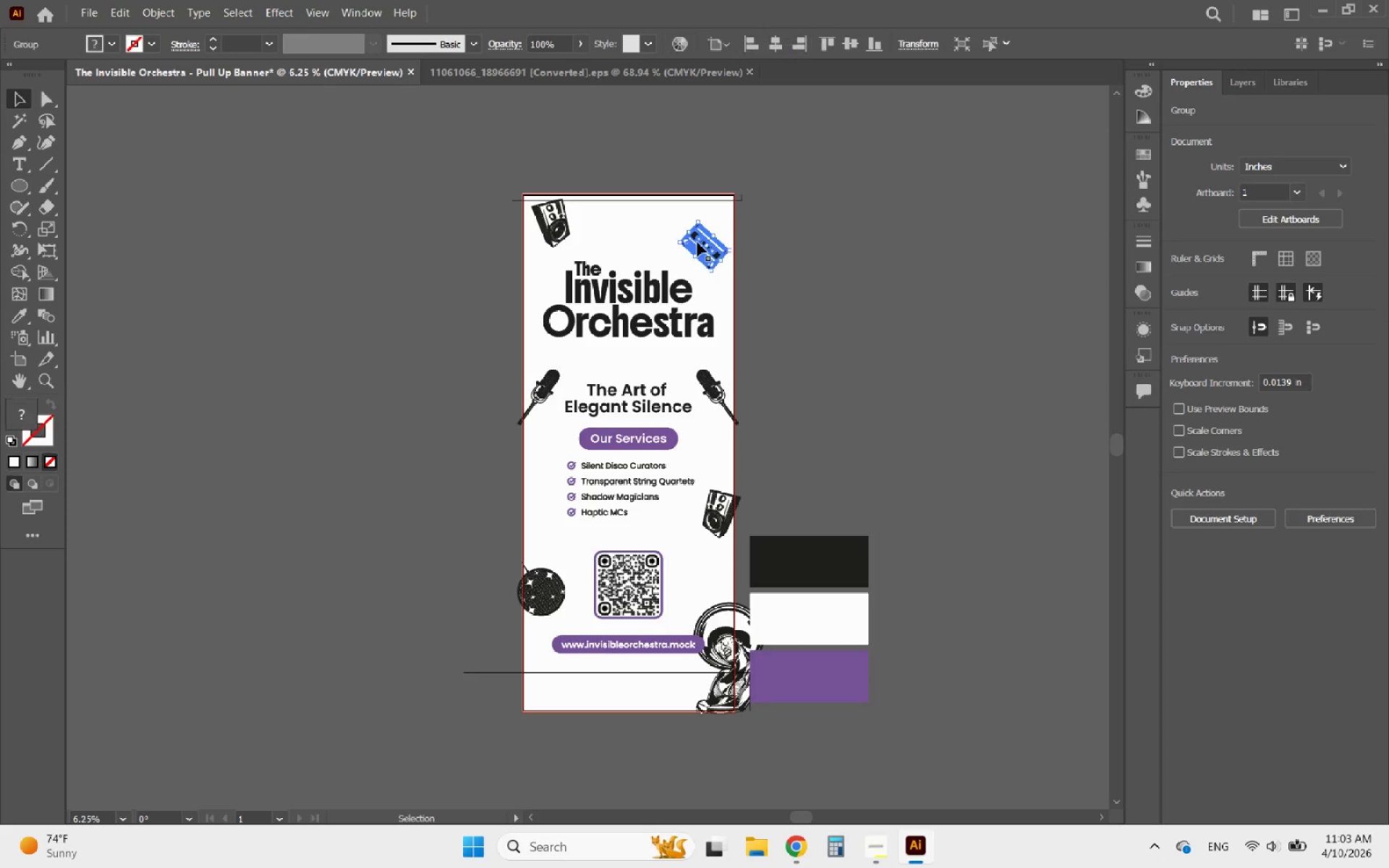 
hold_key(key=AltLeft, duration=3.7)
left_click_drag(start_coordinate=[697, 242], to_coordinate=[539, 689])
 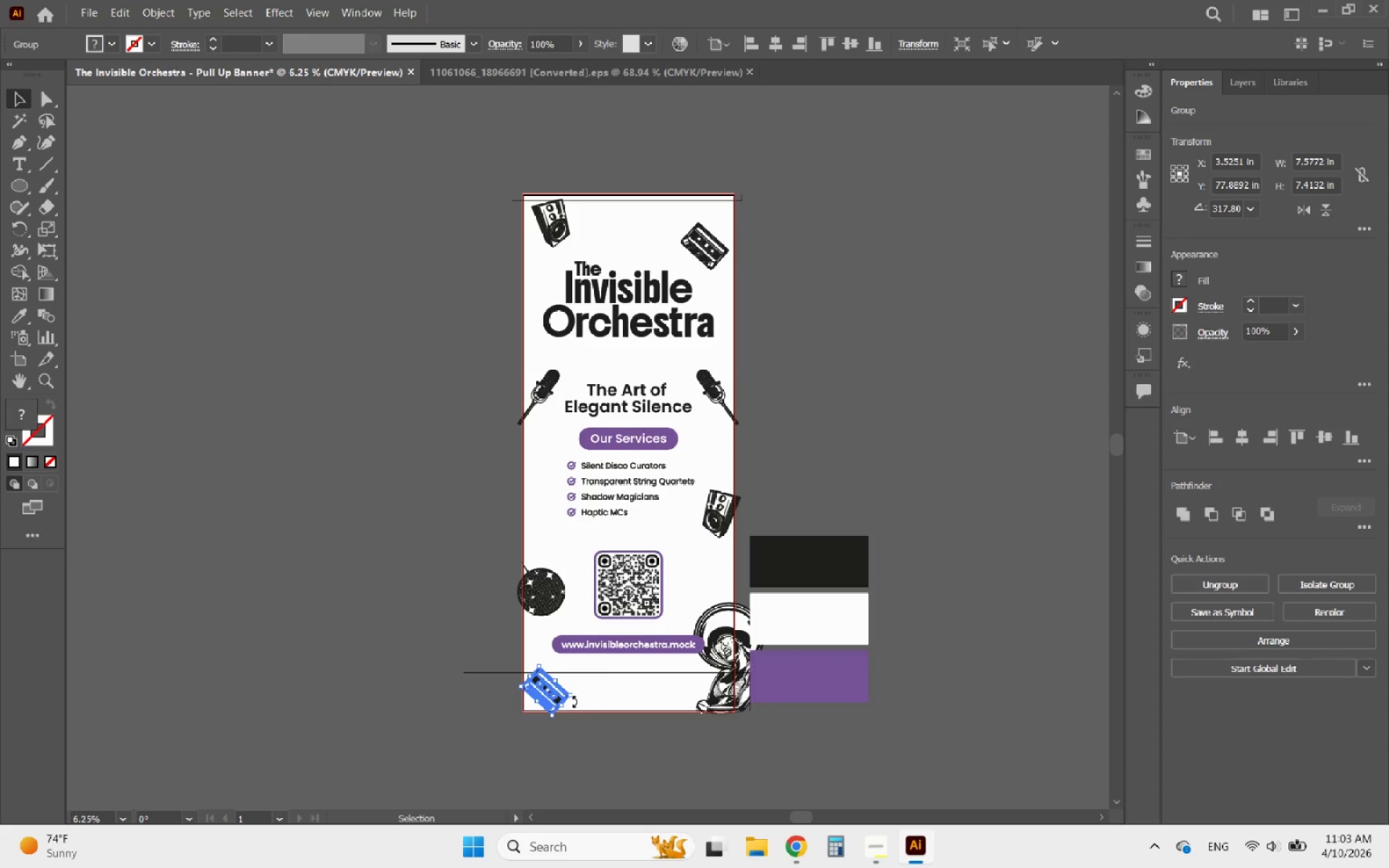 
left_click_drag(start_coordinate=[574, 702], to_coordinate=[562, 668])
 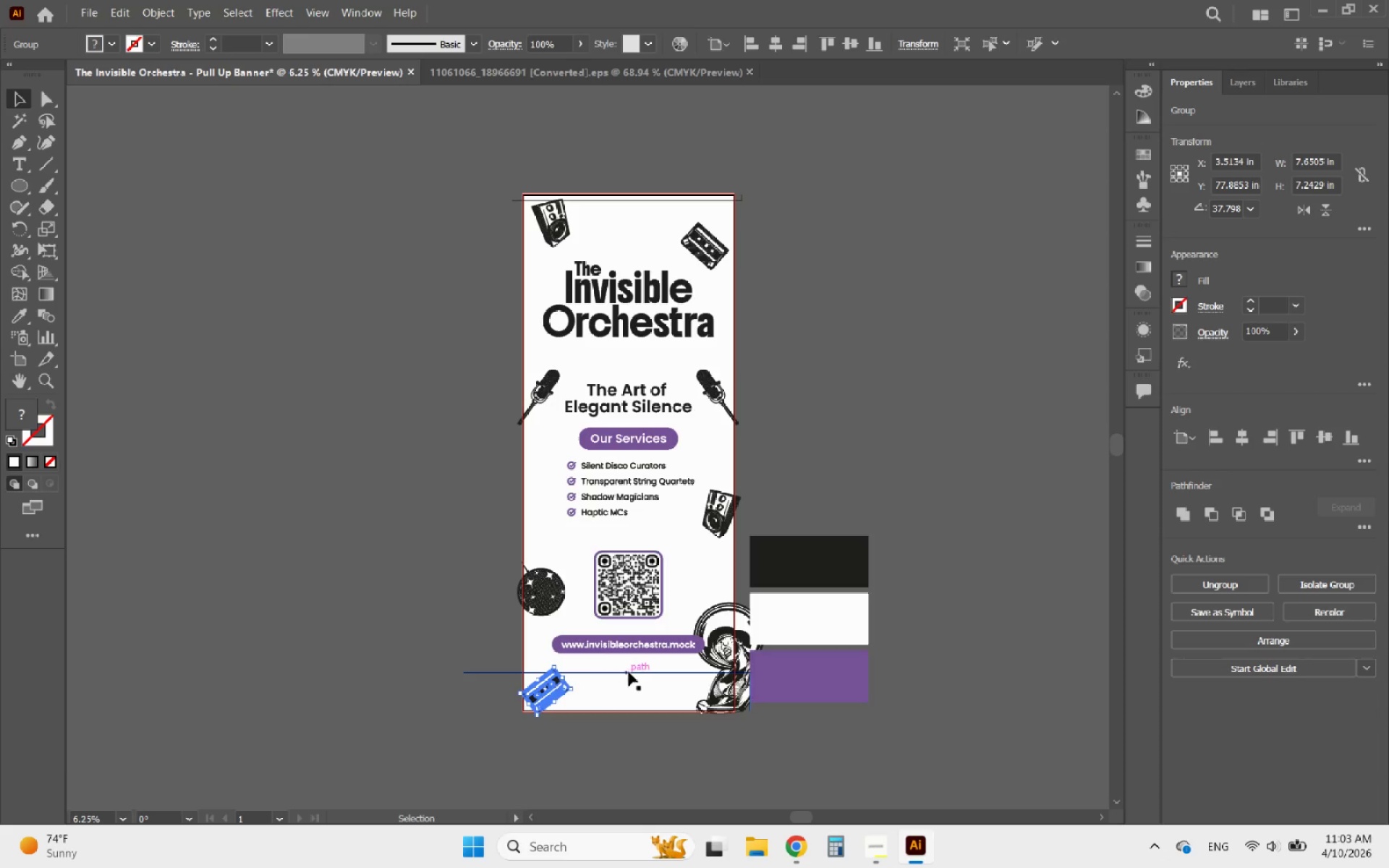 
hold_key(key=AltLeft, duration=0.66)
scroll: coordinate [680, 667], scroll_direction: up, amount: 2.0
 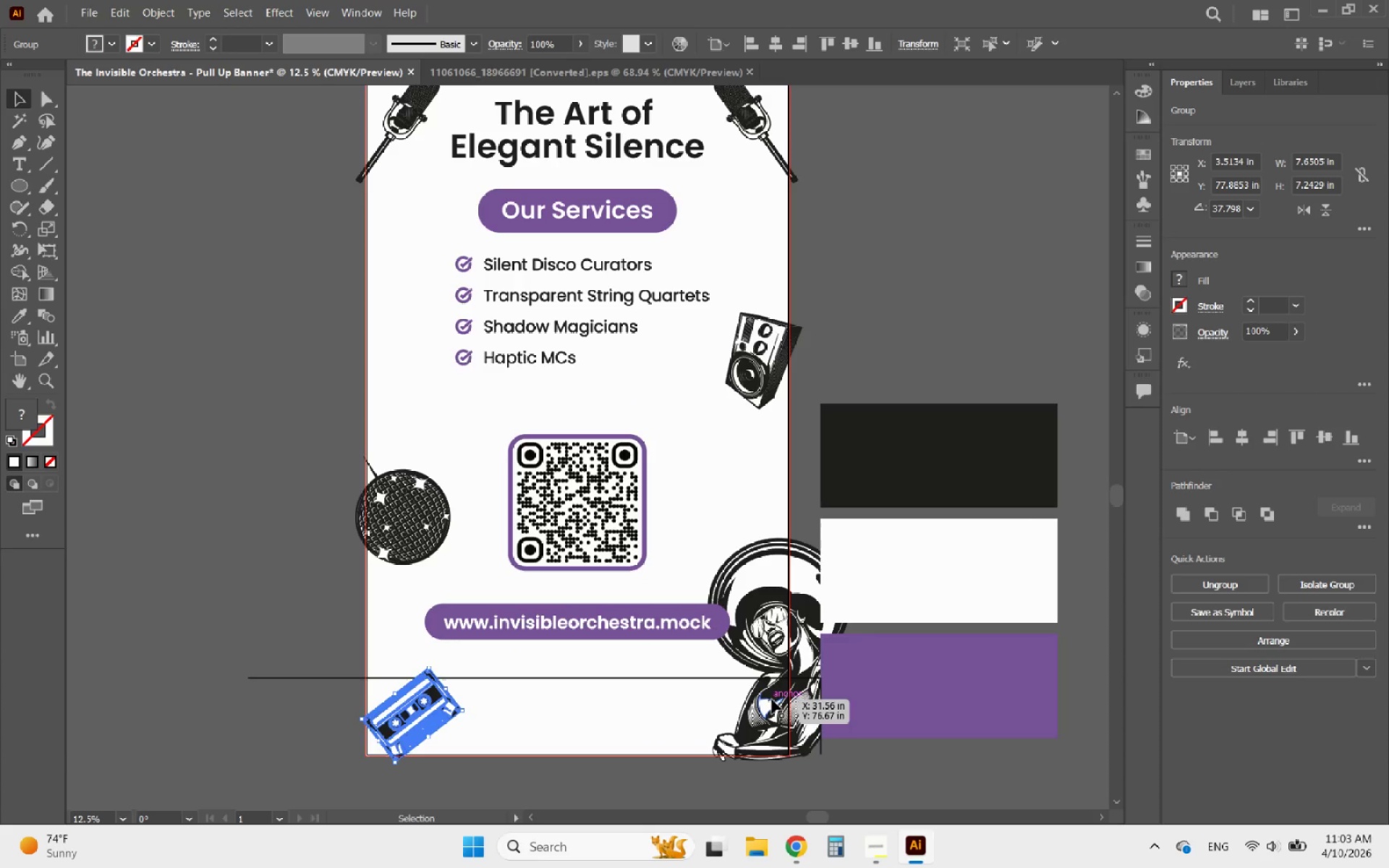 
left_click_drag(start_coordinate=[762, 705], to_coordinate=[745, 676])
 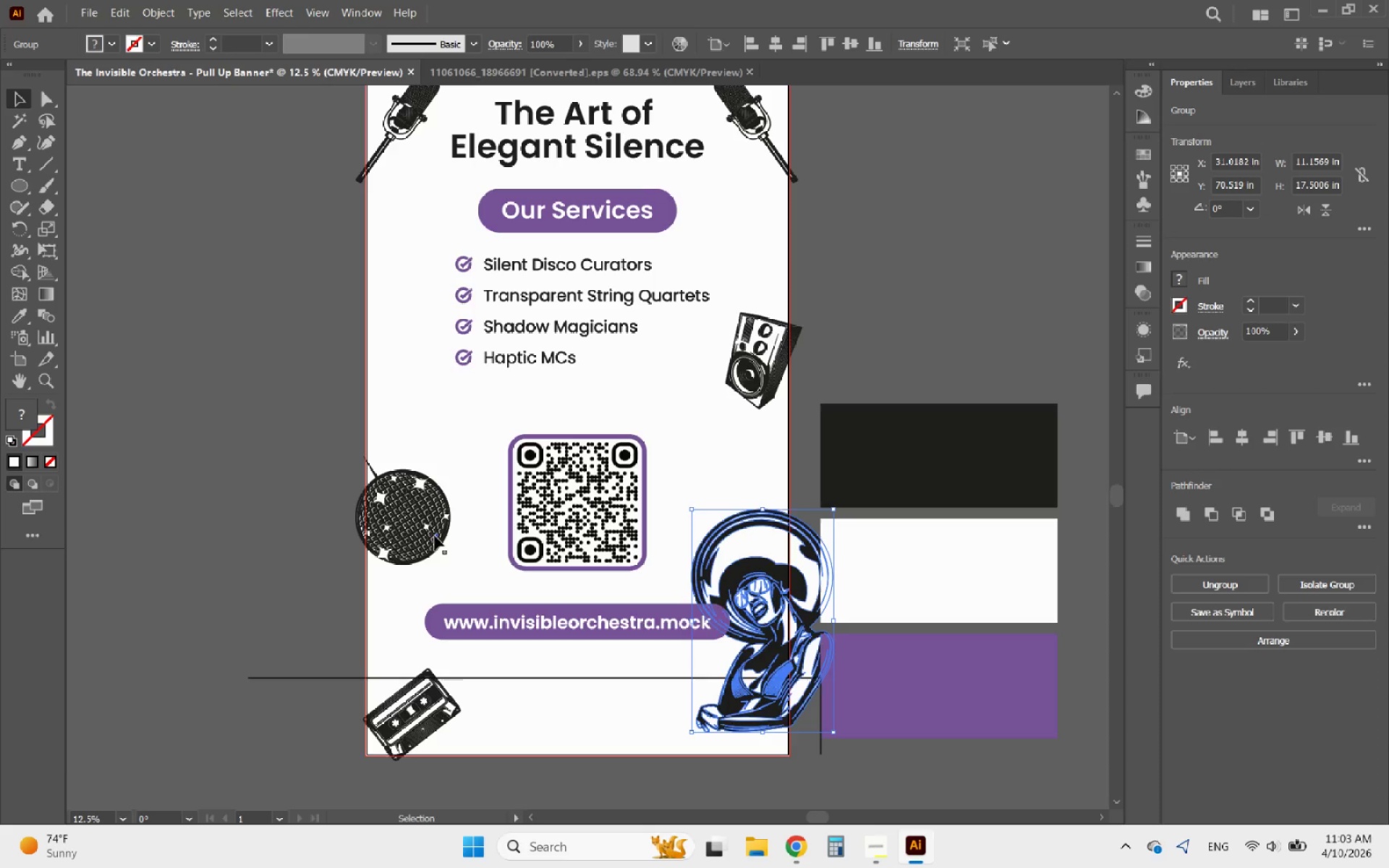 
left_click_drag(start_coordinate=[409, 524], to_coordinate=[406, 432])
 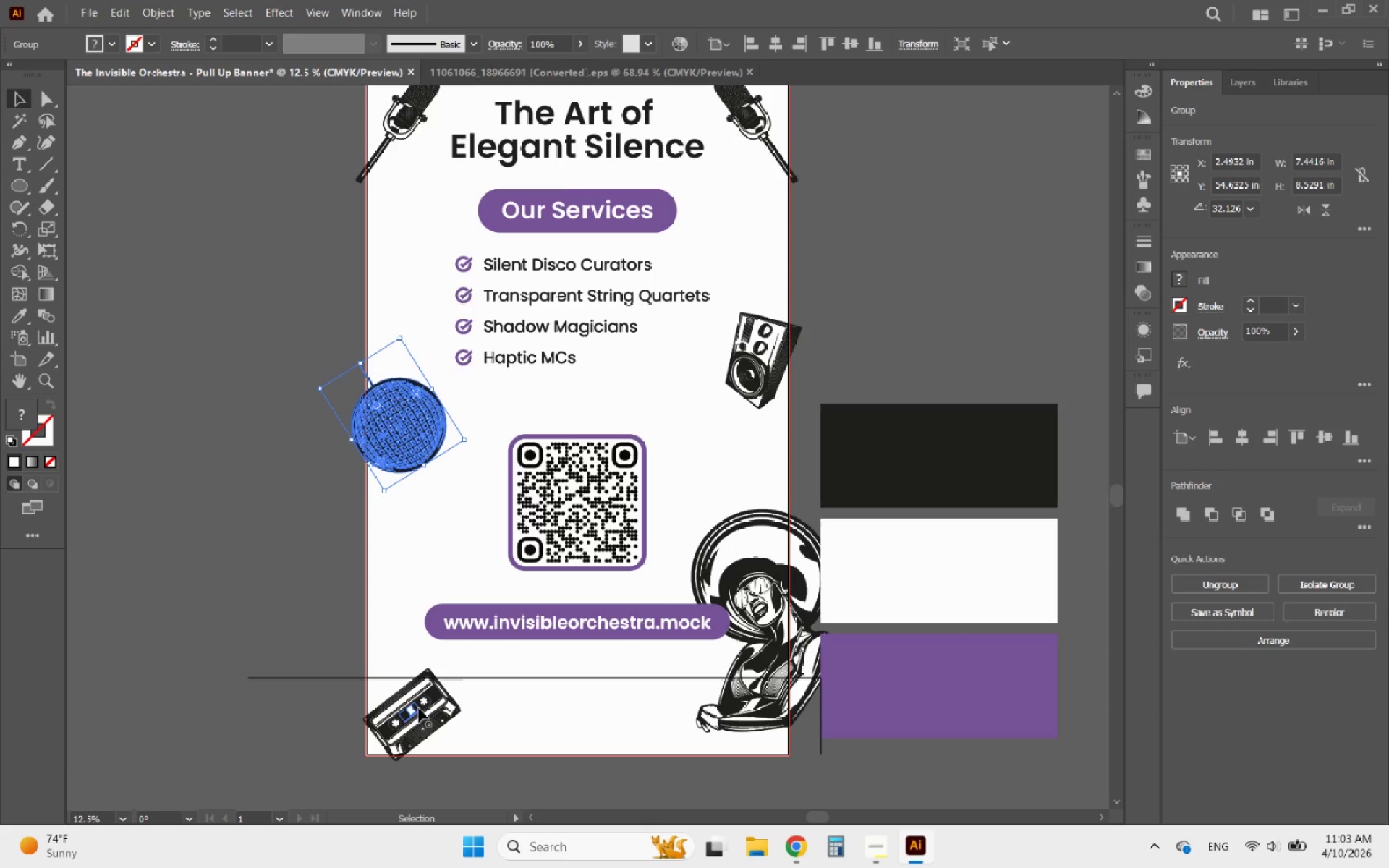 
left_click_drag(start_coordinate=[419, 708], to_coordinate=[407, 638])
 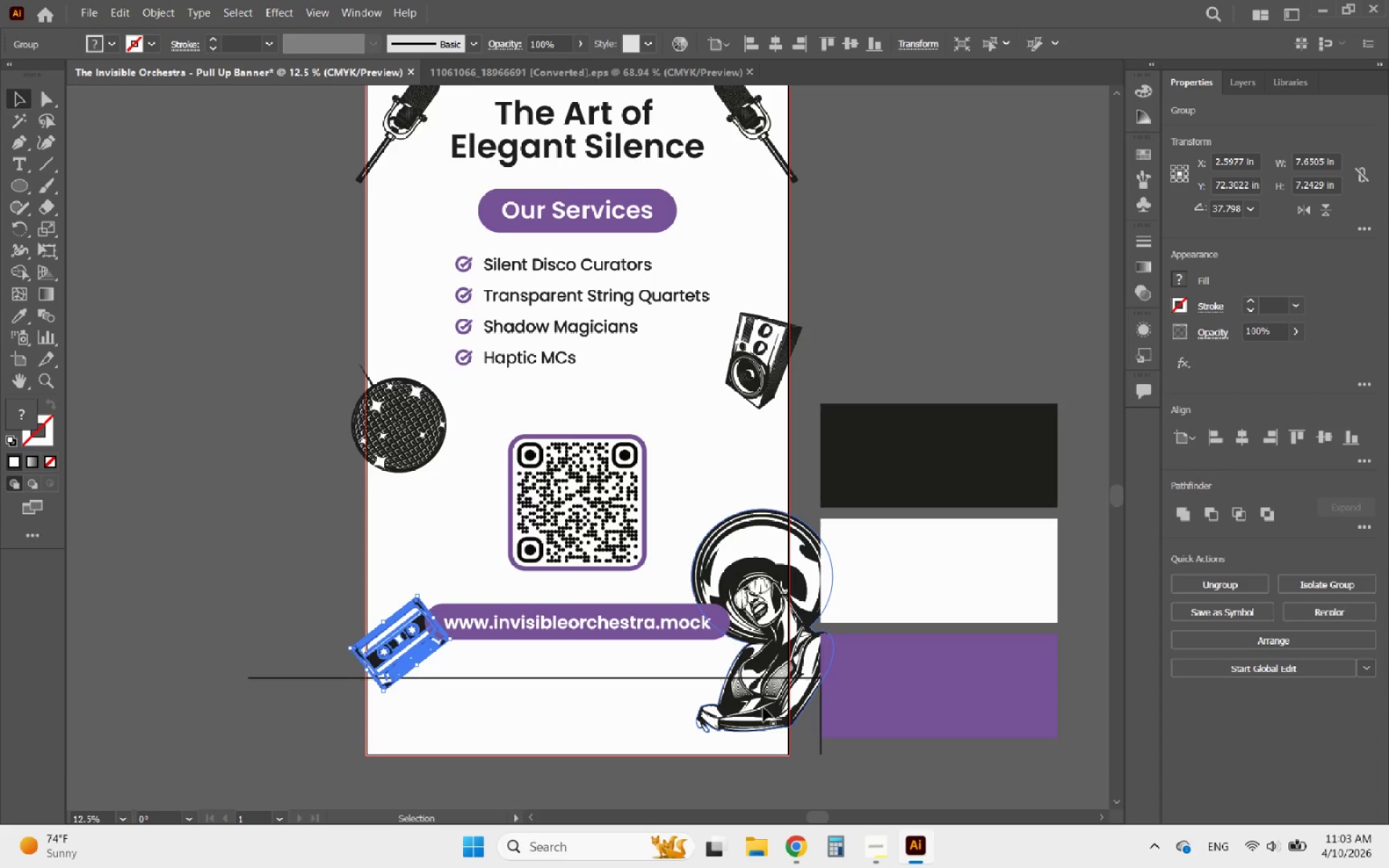 
left_click([760, 707])
 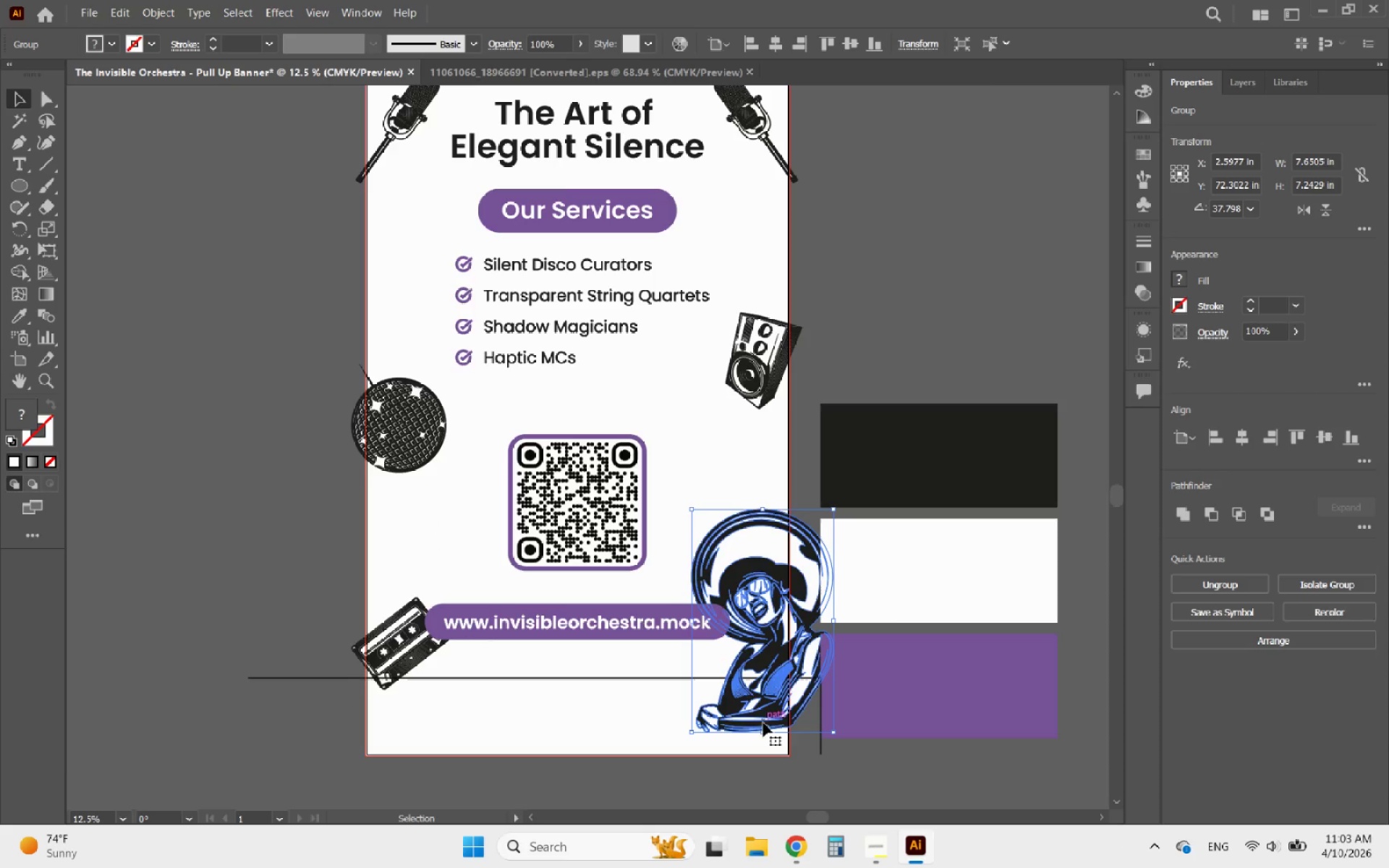 
hold_key(key=ShiftLeft, duration=3.73)
left_click_drag(start_coordinate=[833, 734], to_coordinate=[808, 707])
 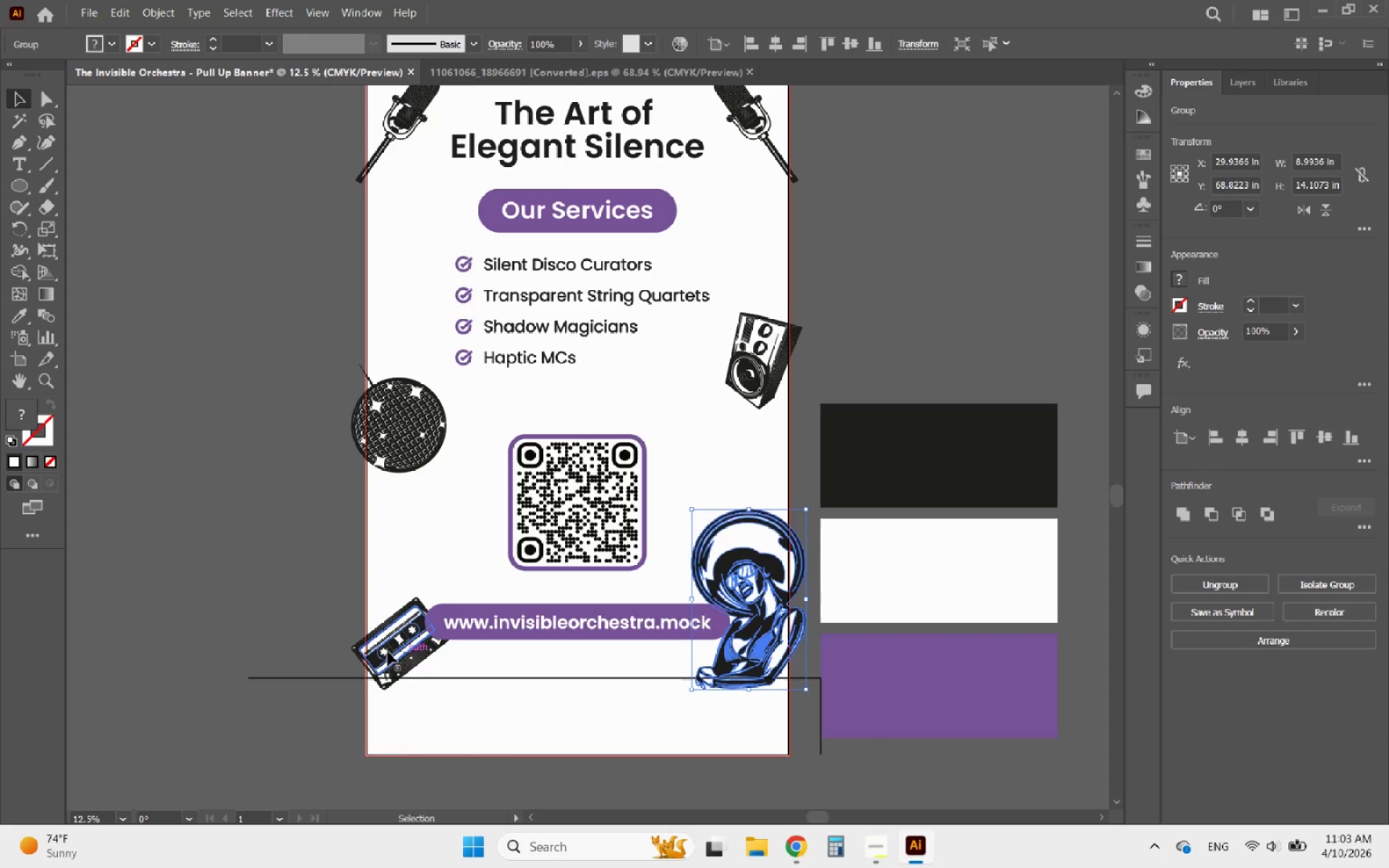 
hold_key(key=ShiftLeft, duration=1.03)
left_click([373, 652])
 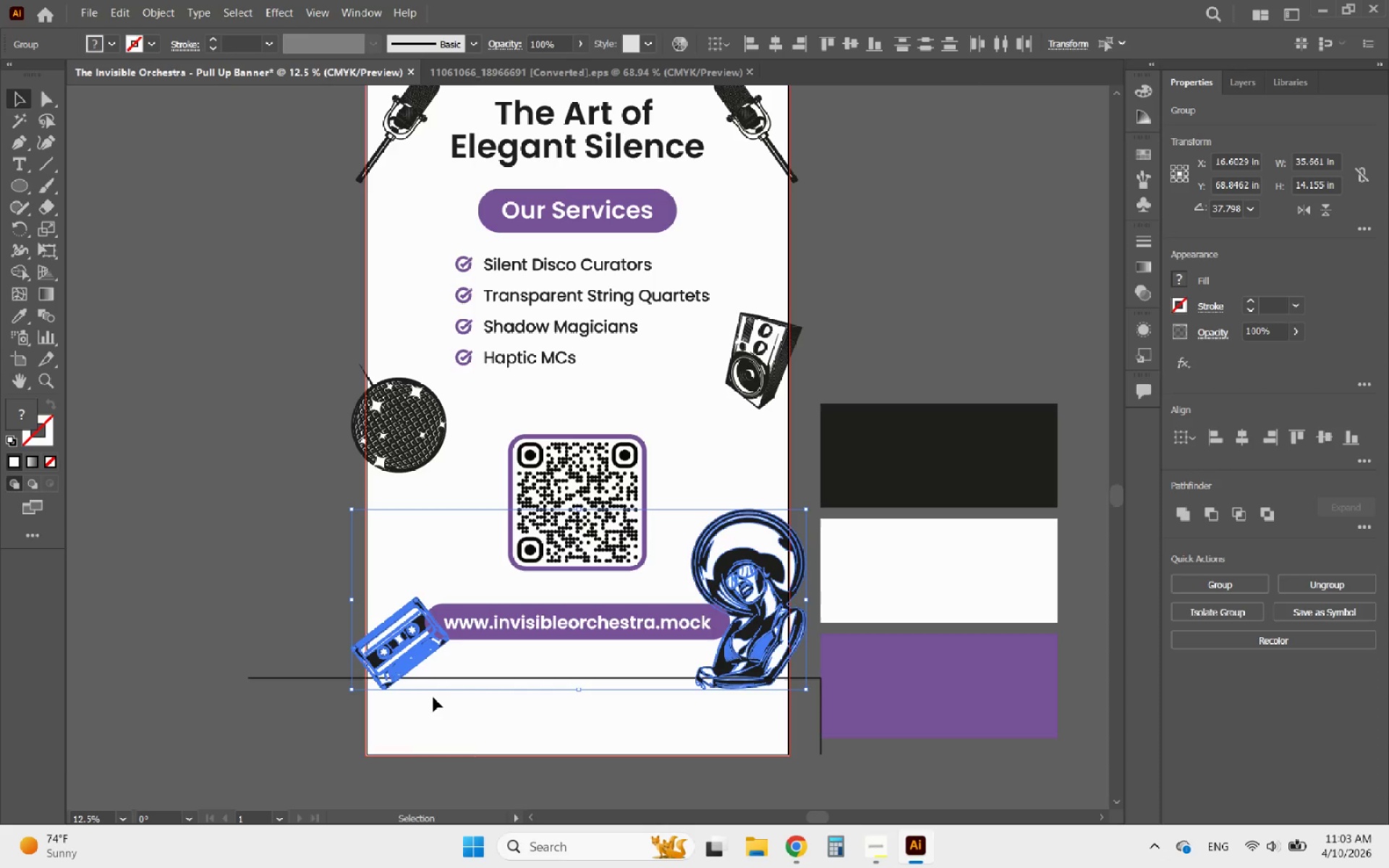 
hold_key(key=AltLeft, duration=1.06)
scroll: coordinate [668, 746], scroll_direction: down, amount: 5.0
 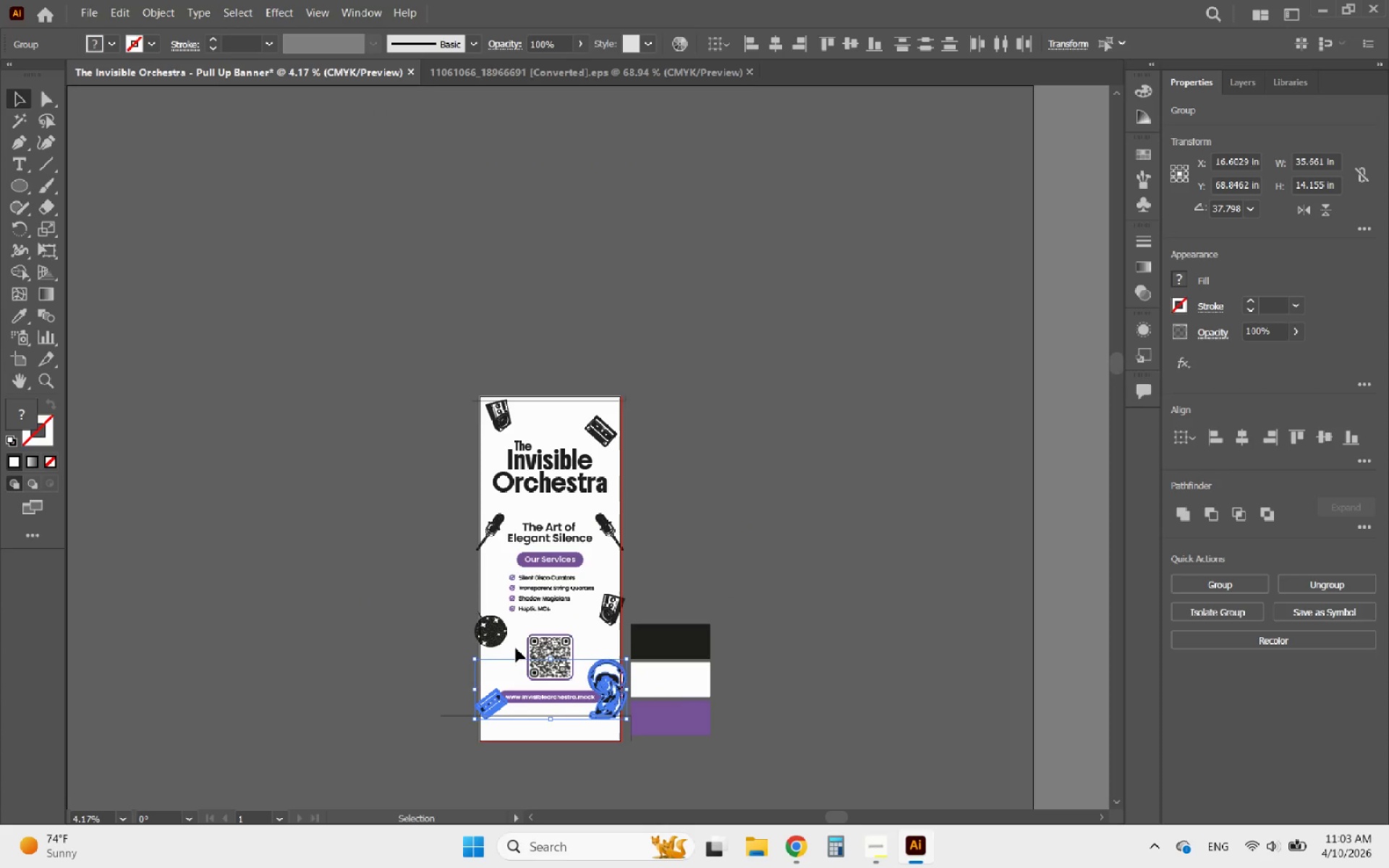 
hold_key(key=ShiftLeft, duration=7.22)
left_click([492, 631])
 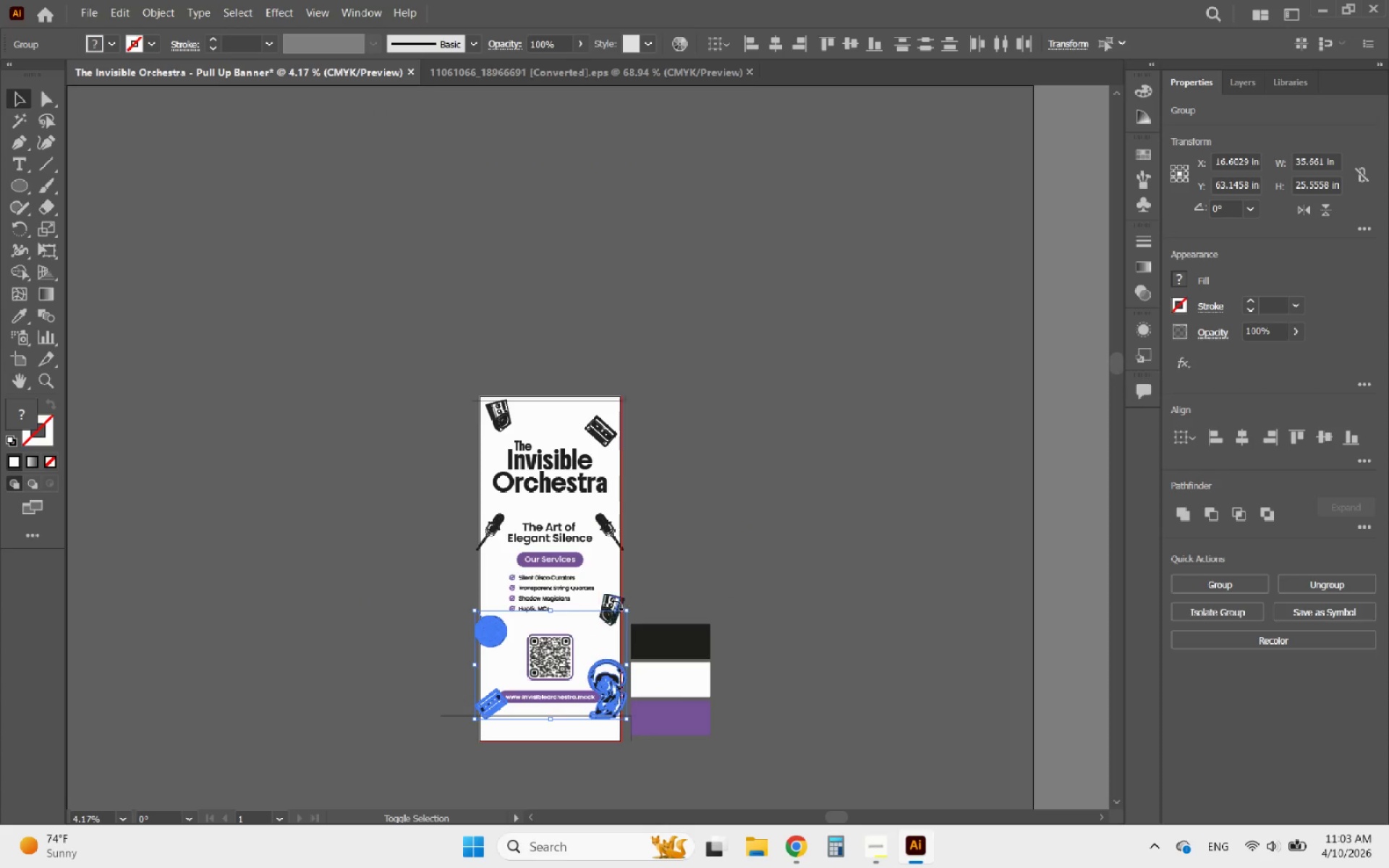 
left_click([617, 605])
 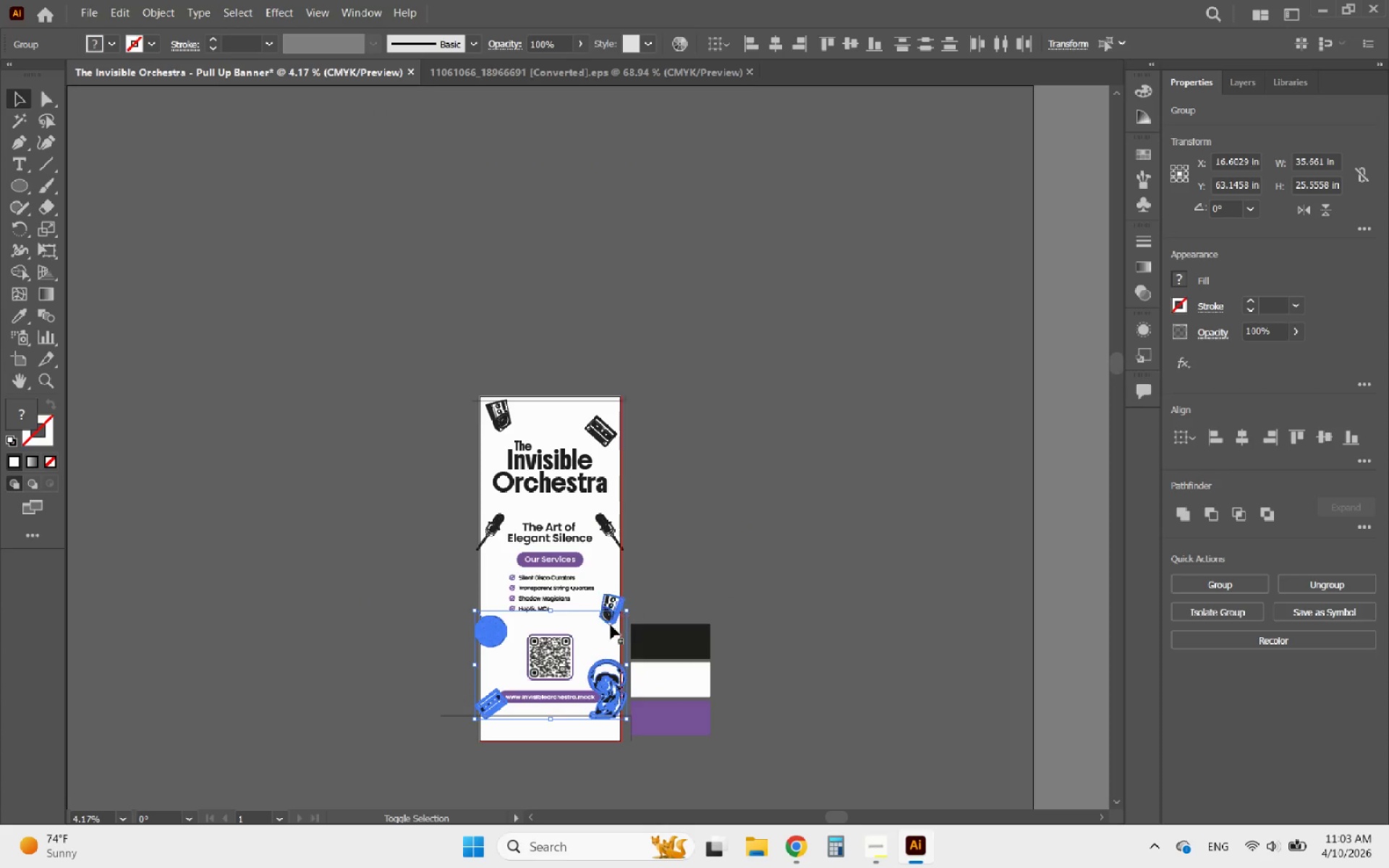 
left_click([611, 625])
 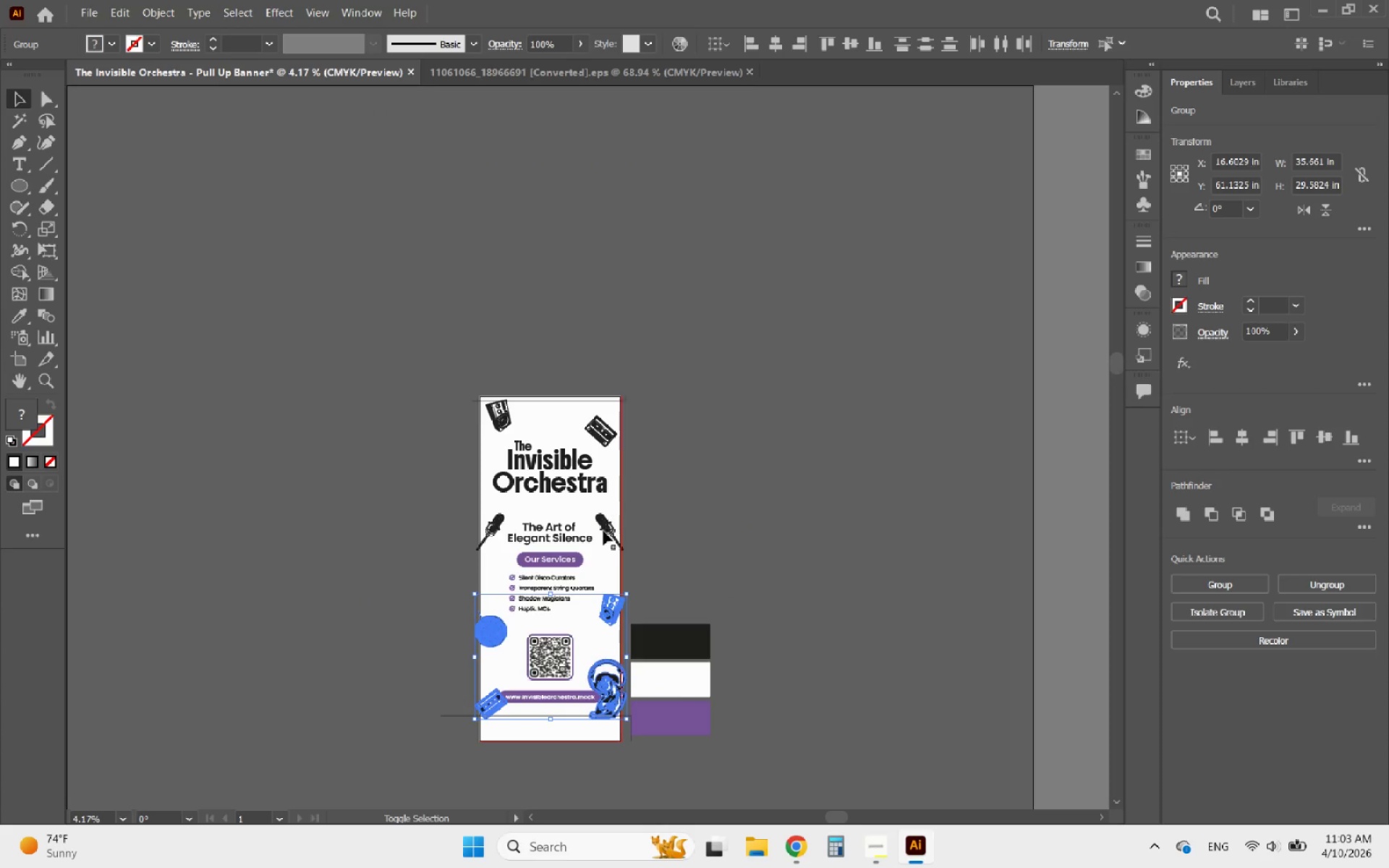 
left_click([603, 531])
 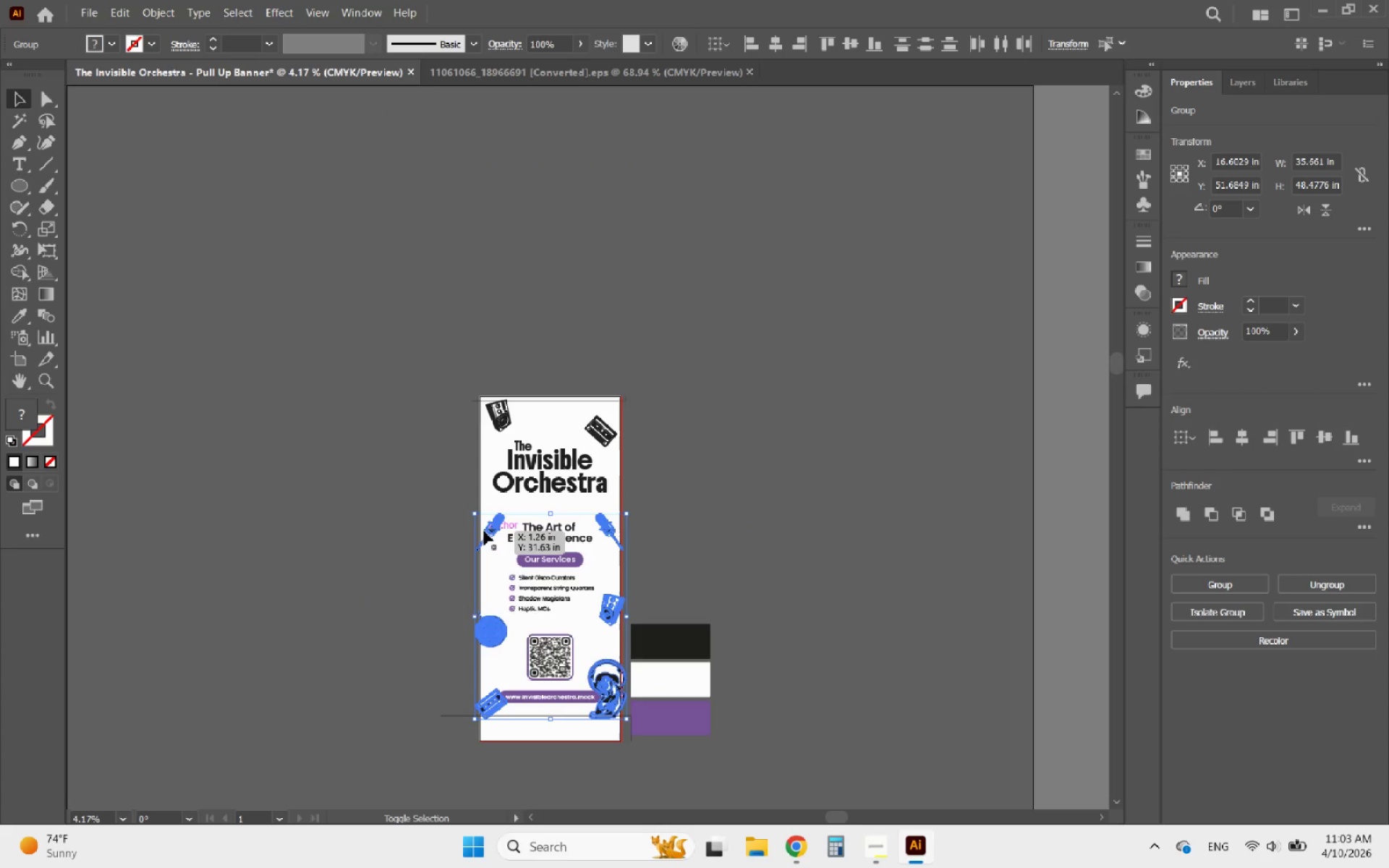 
left_click([498, 527])
 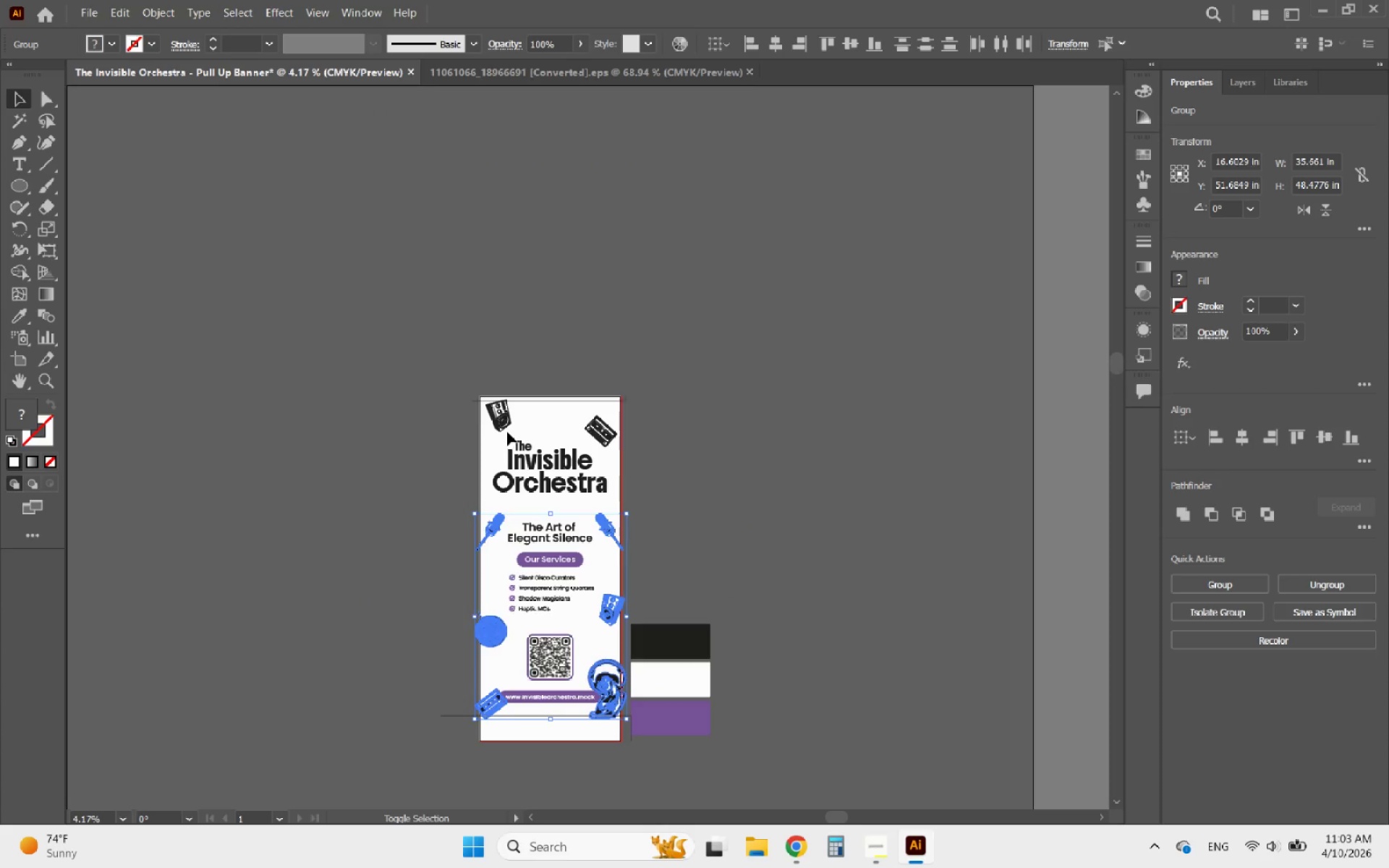 
left_click([498, 411])
 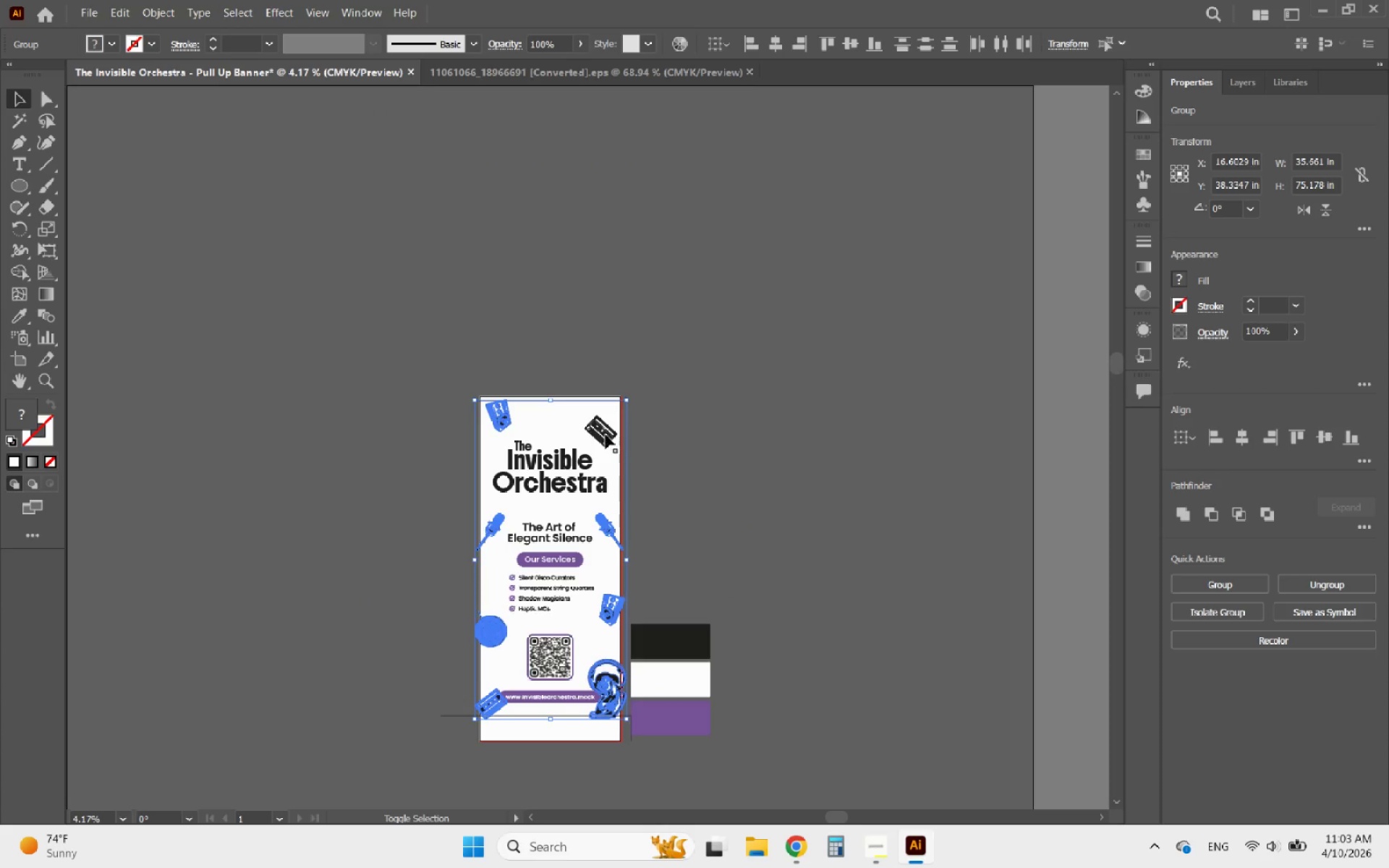 
left_click([605, 435])
 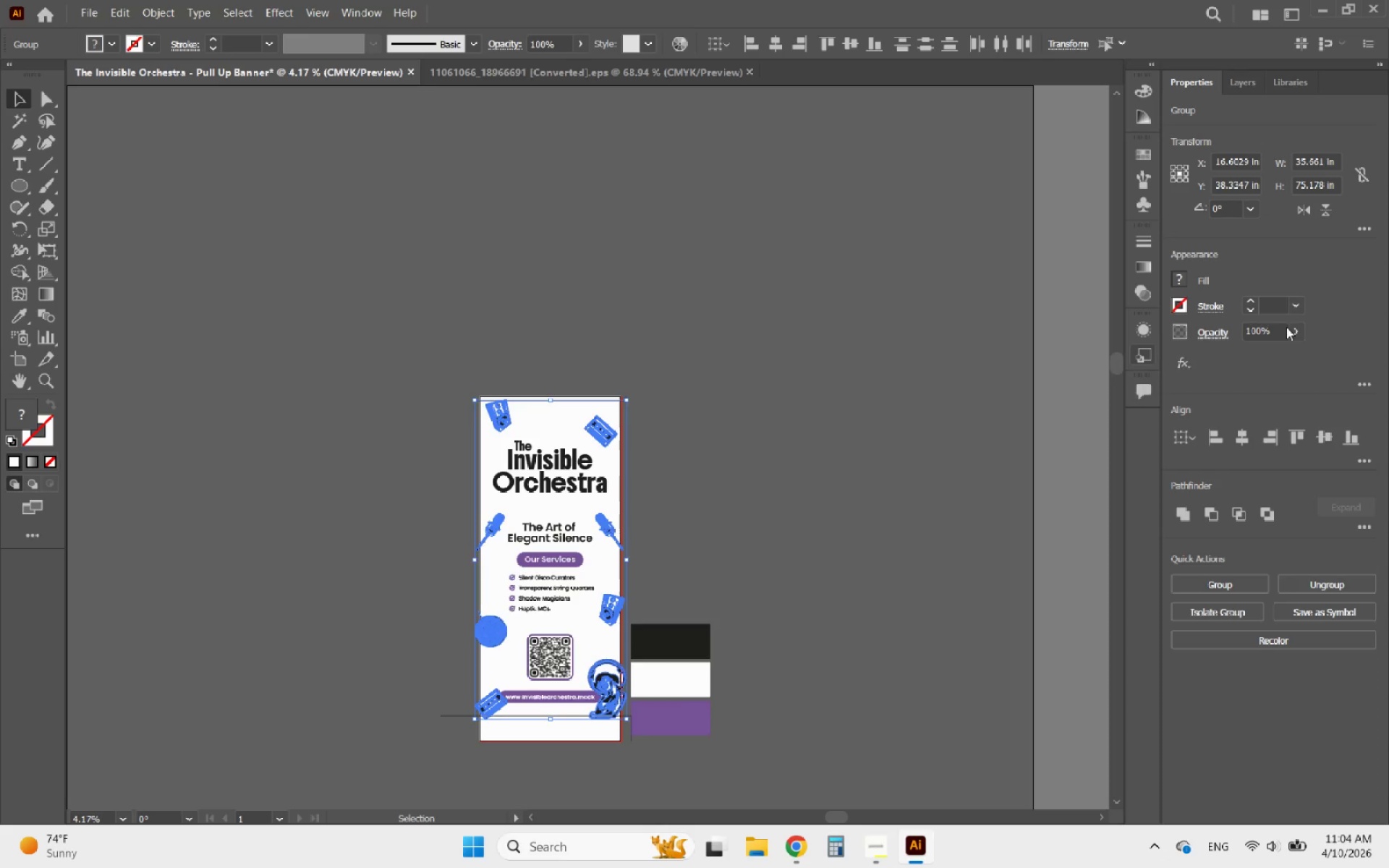 
left_click([1251, 349])
 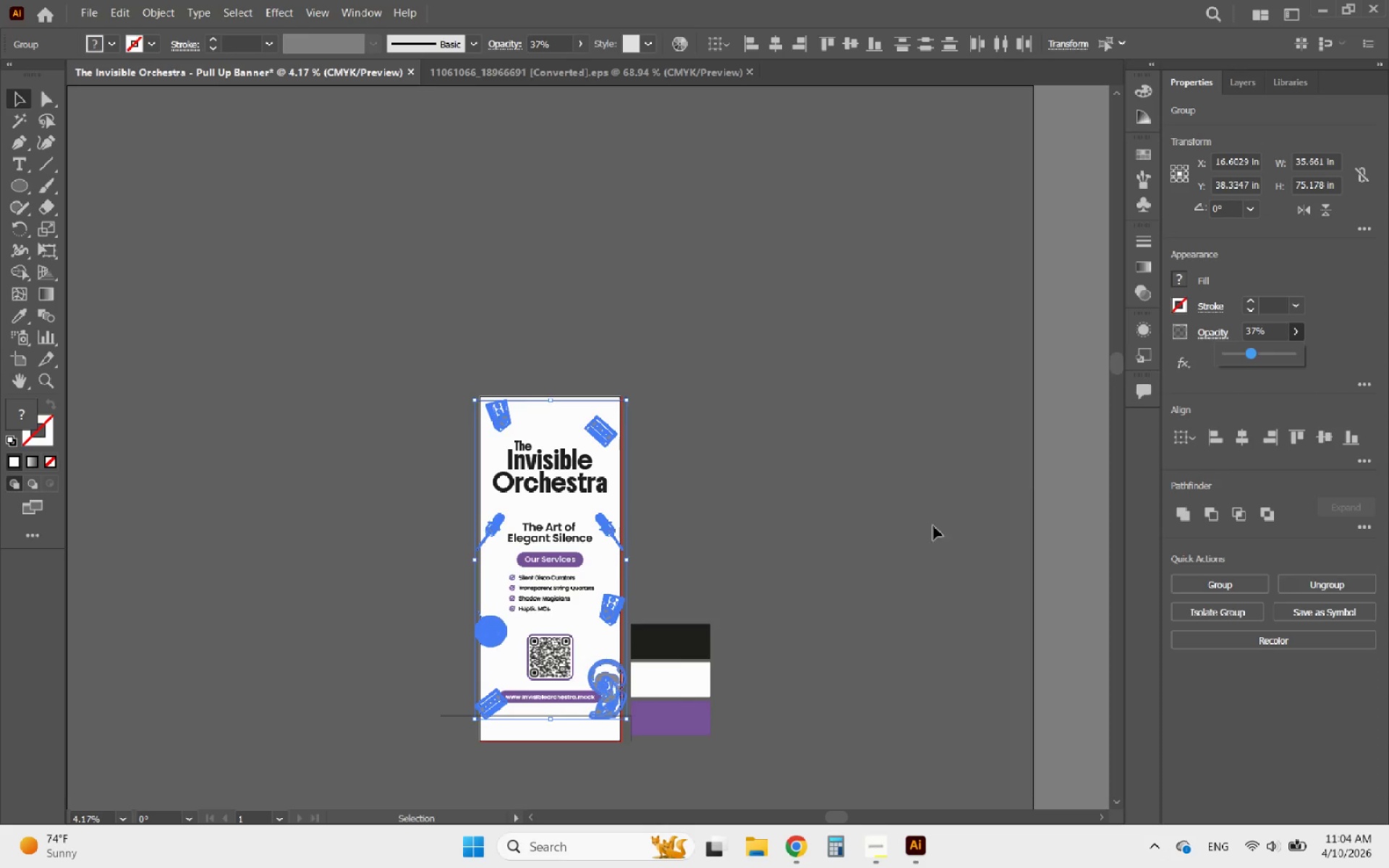 
hold_key(key=AltLeft, duration=0.97)
scroll: coordinate [549, 417], scroll_direction: up, amount: 4.0
 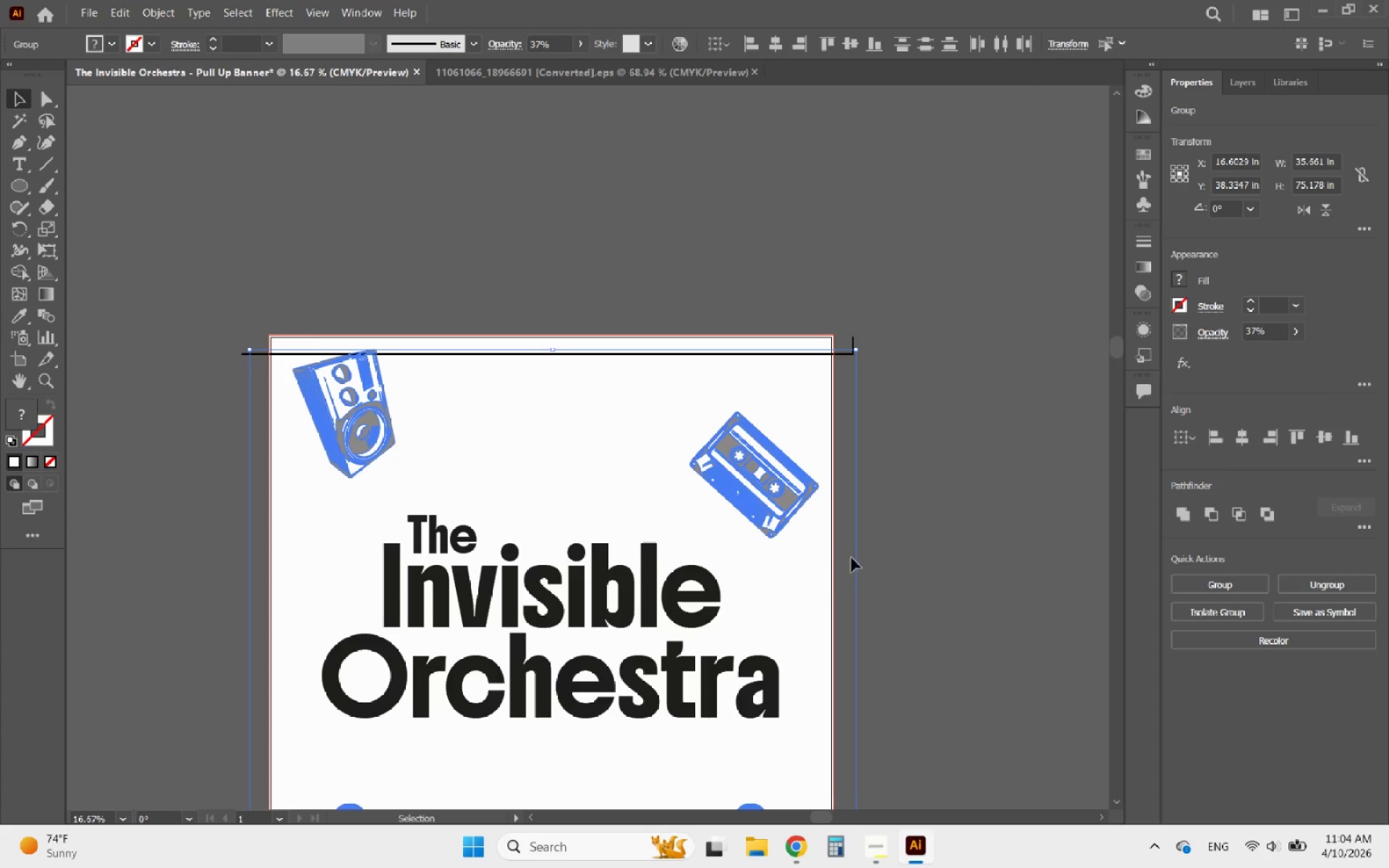 
left_click([930, 551])
 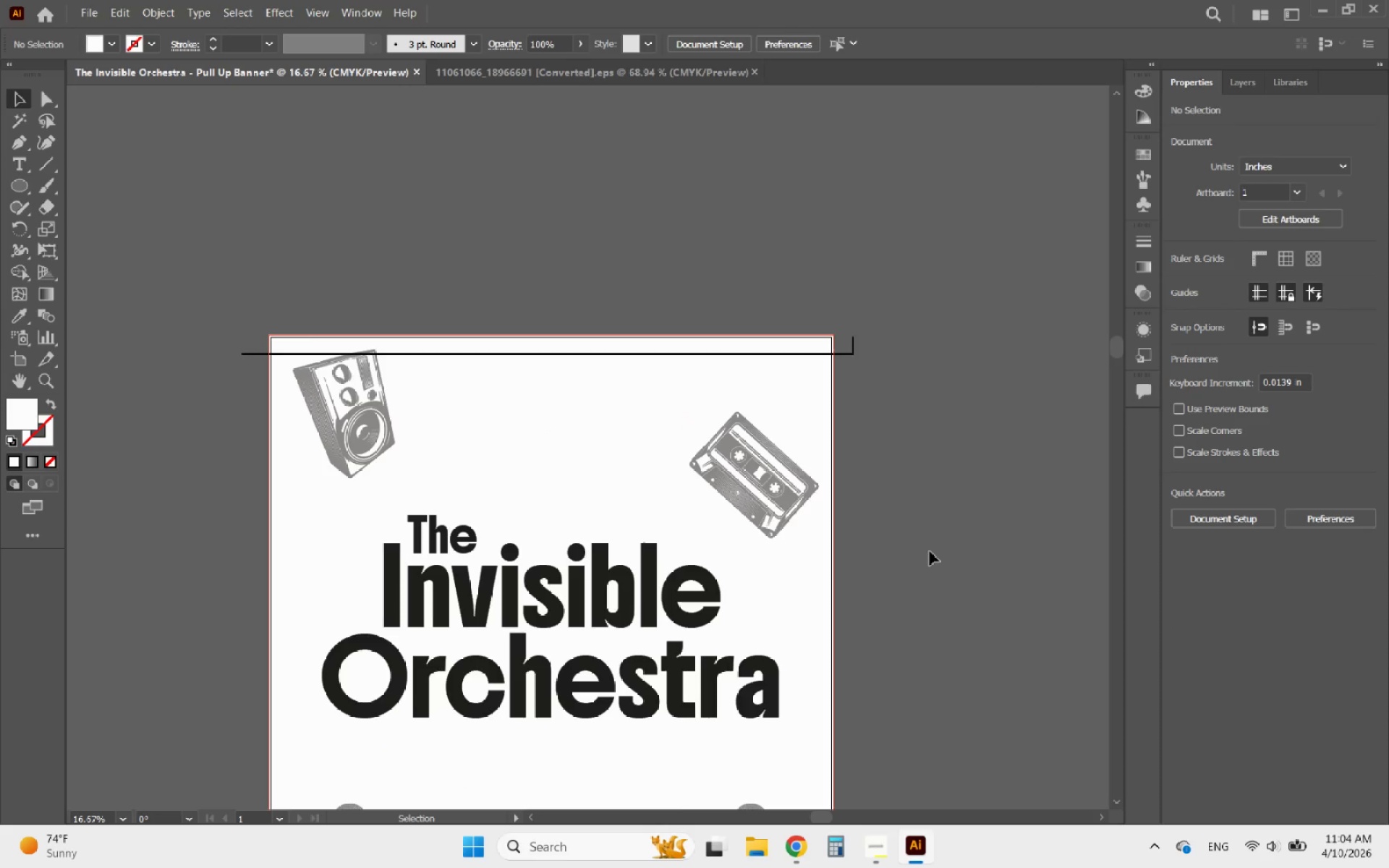 
hold_key(key=AltLeft, duration=0.98)
scroll: coordinate [570, 409], scroll_direction: down, amount: 2.0
 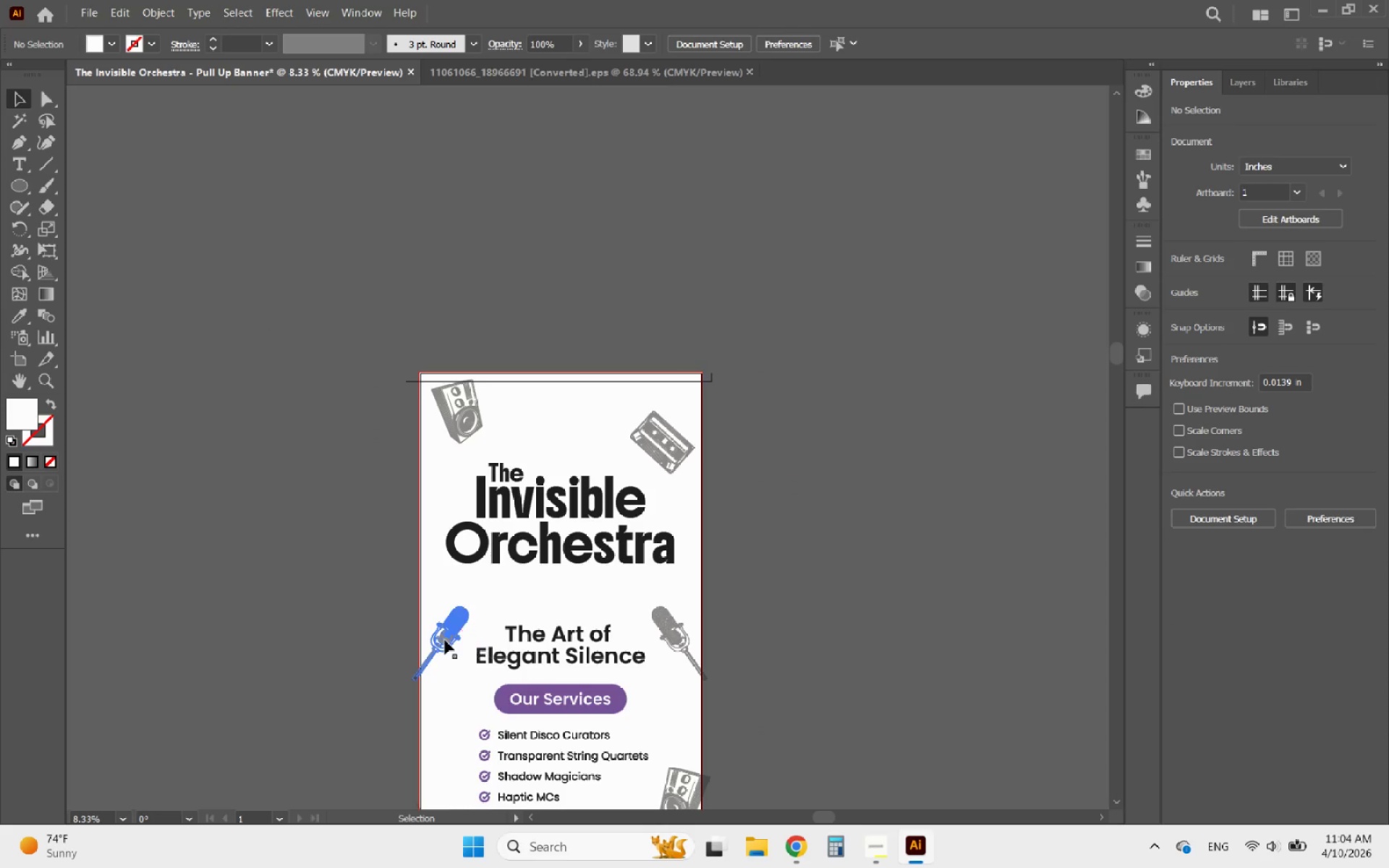 
left_click([445, 640])
 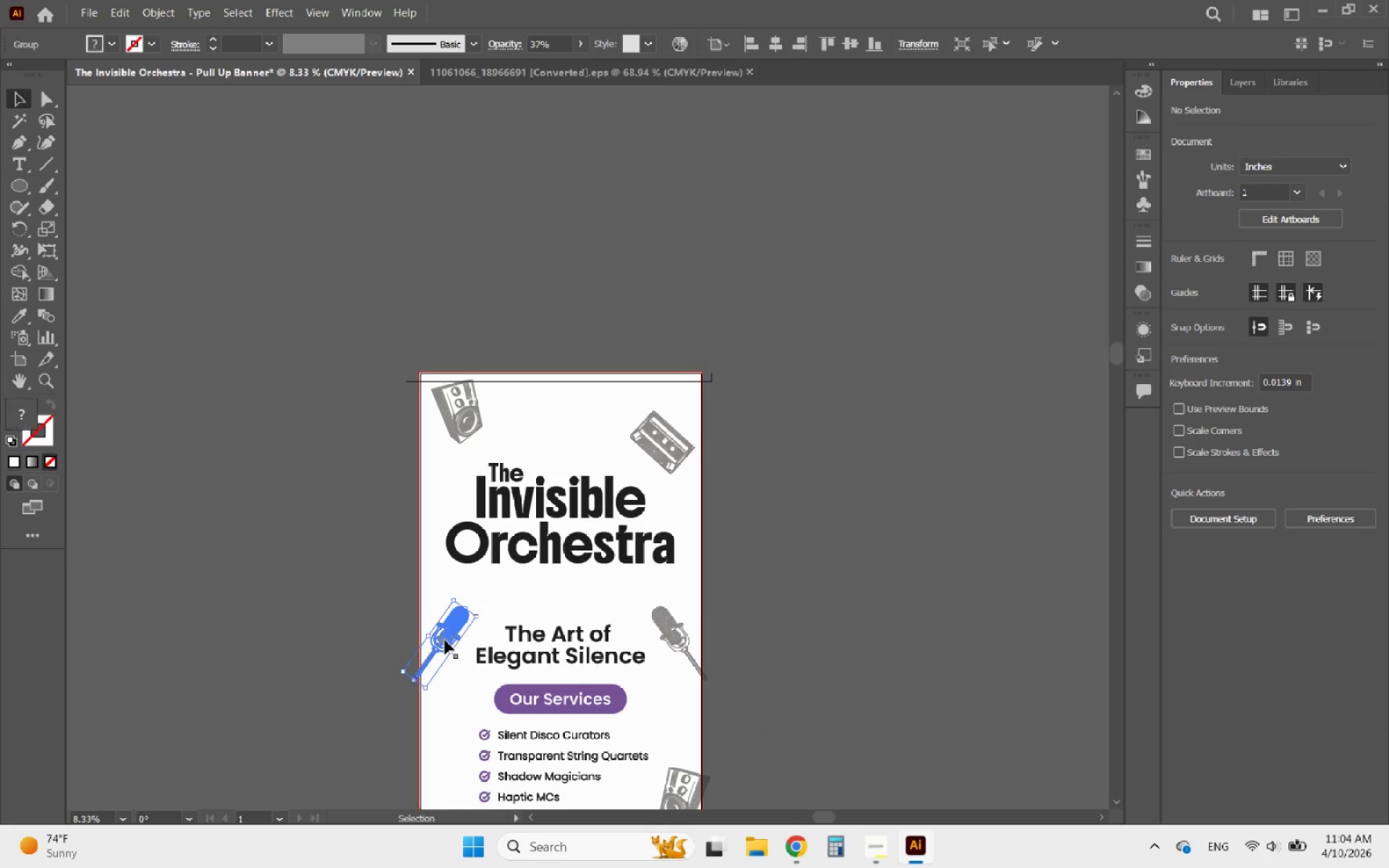 
hold_key(key=AltLeft, duration=2.06)
left_click_drag(start_coordinate=[445, 640], to_coordinate=[595, 382])
 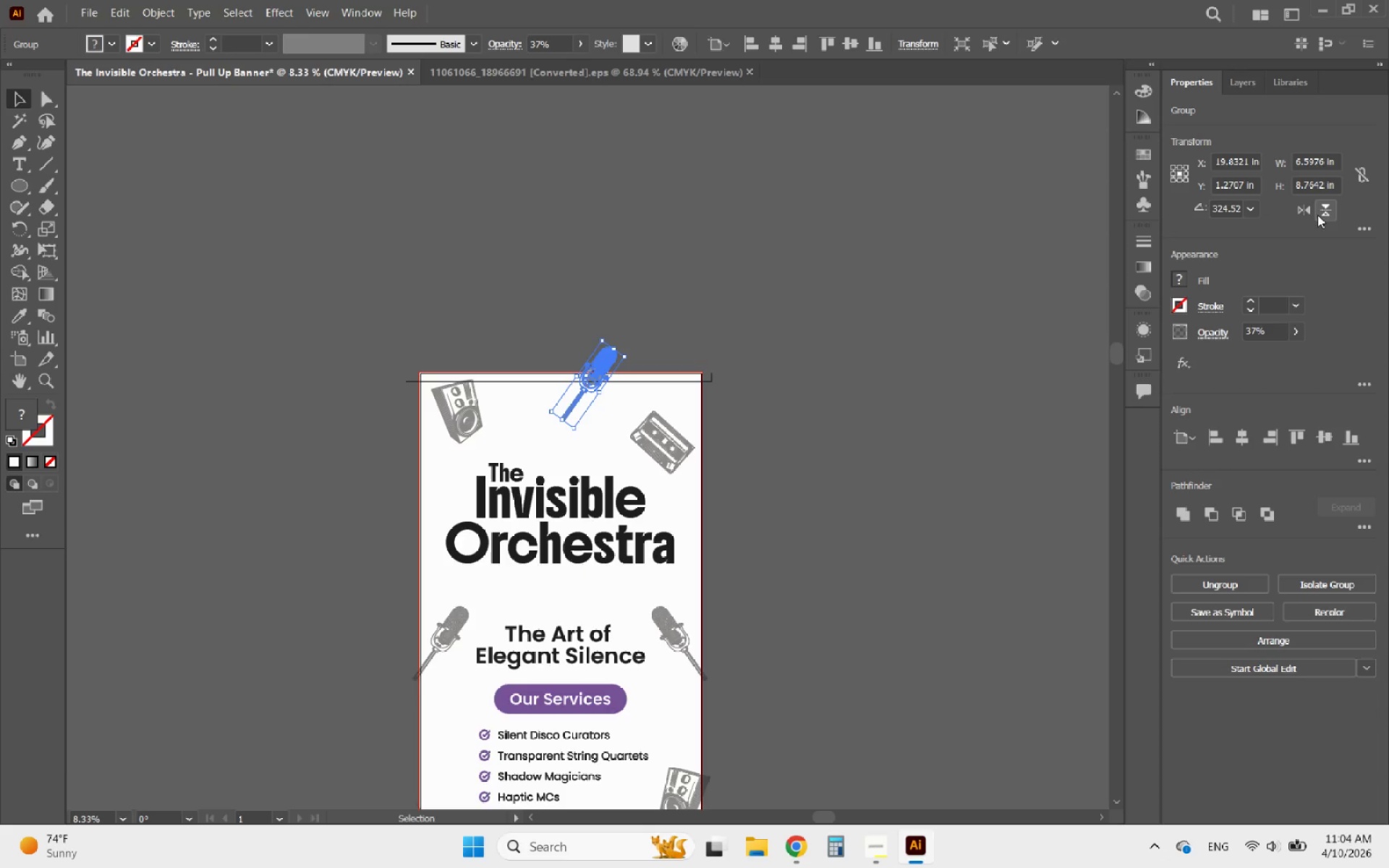 
left_click([1330, 208])
 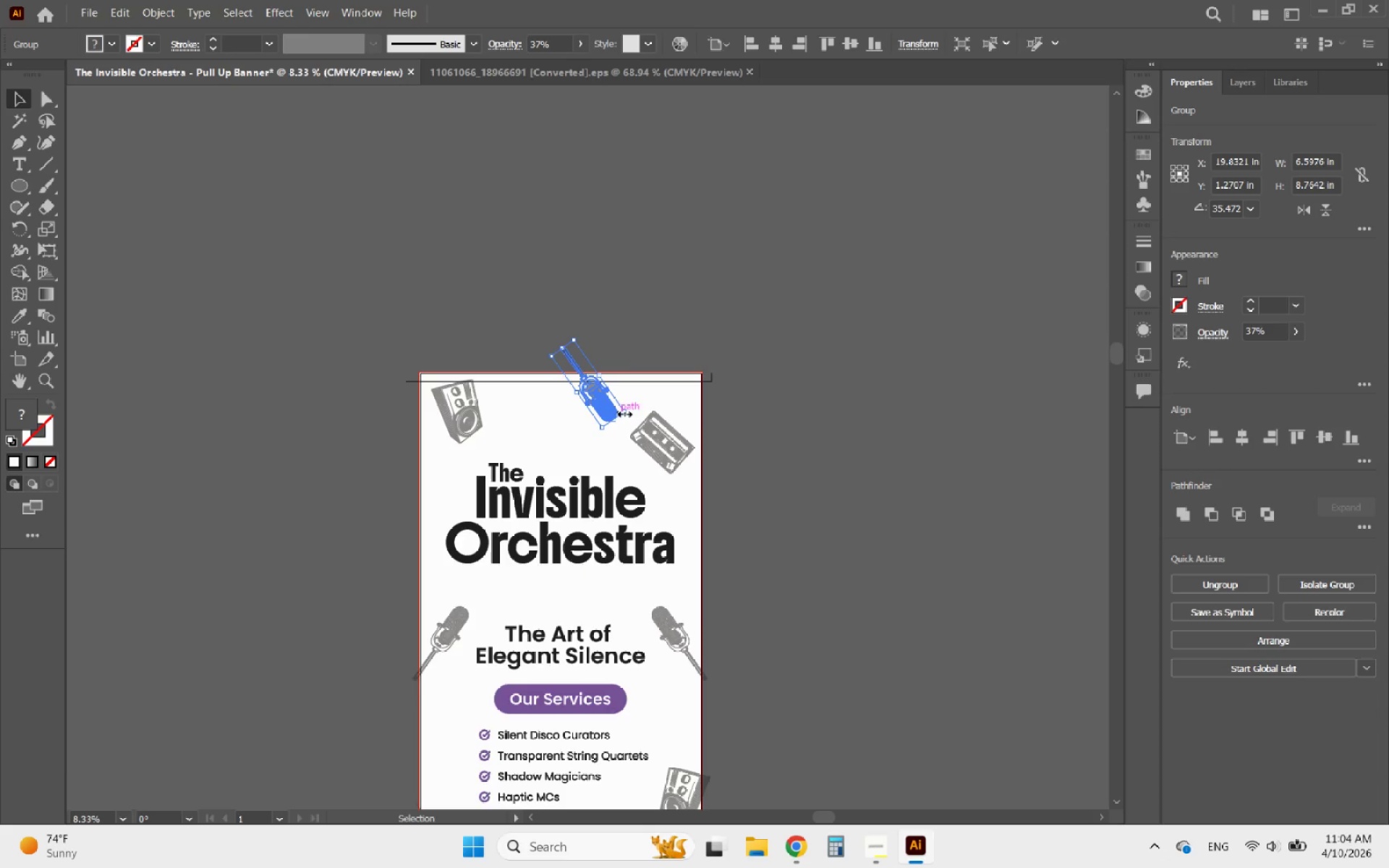 
left_click_drag(start_coordinate=[631, 413], to_coordinate=[569, 433])
 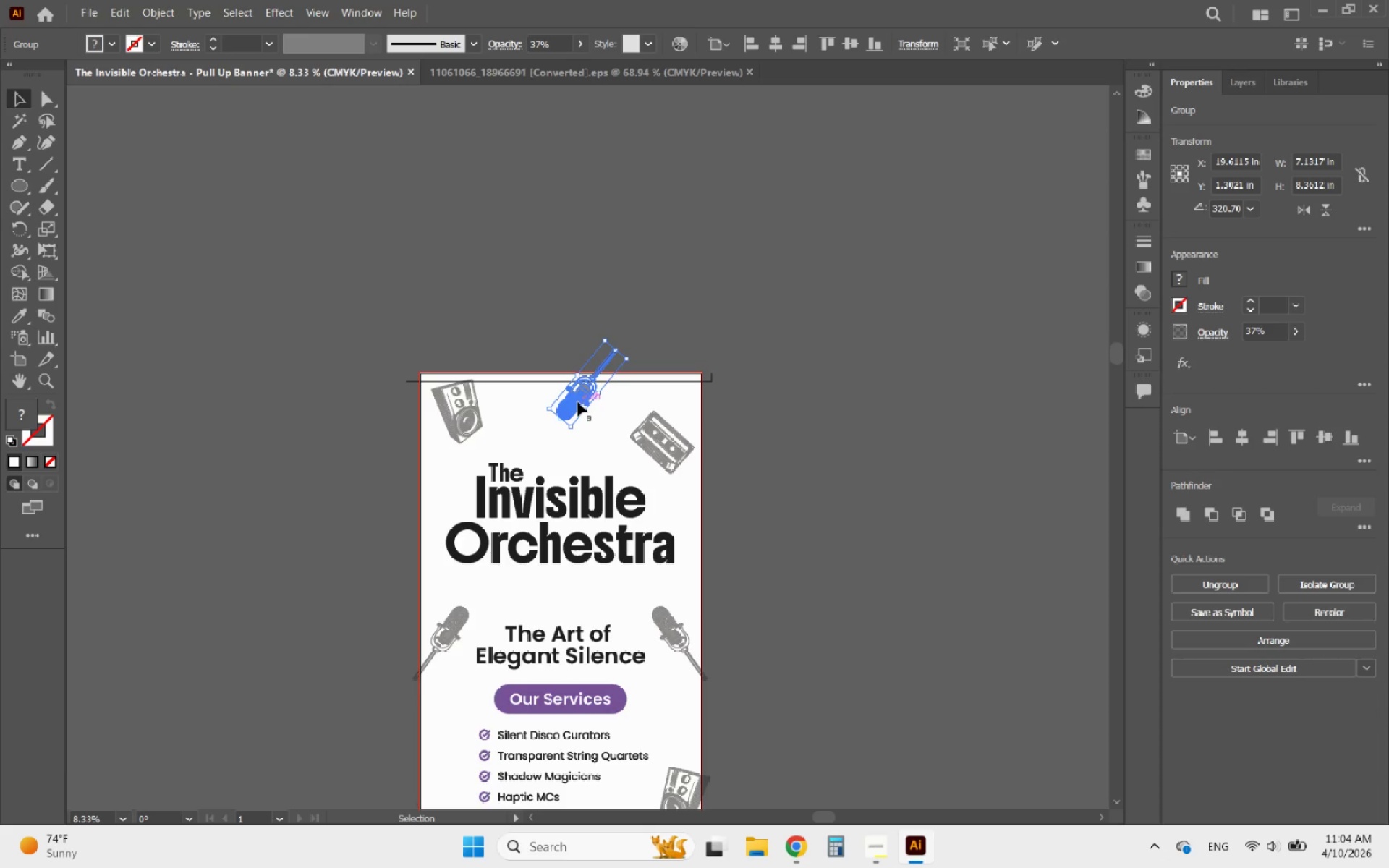 
left_click_drag(start_coordinate=[578, 402], to_coordinate=[580, 386])
 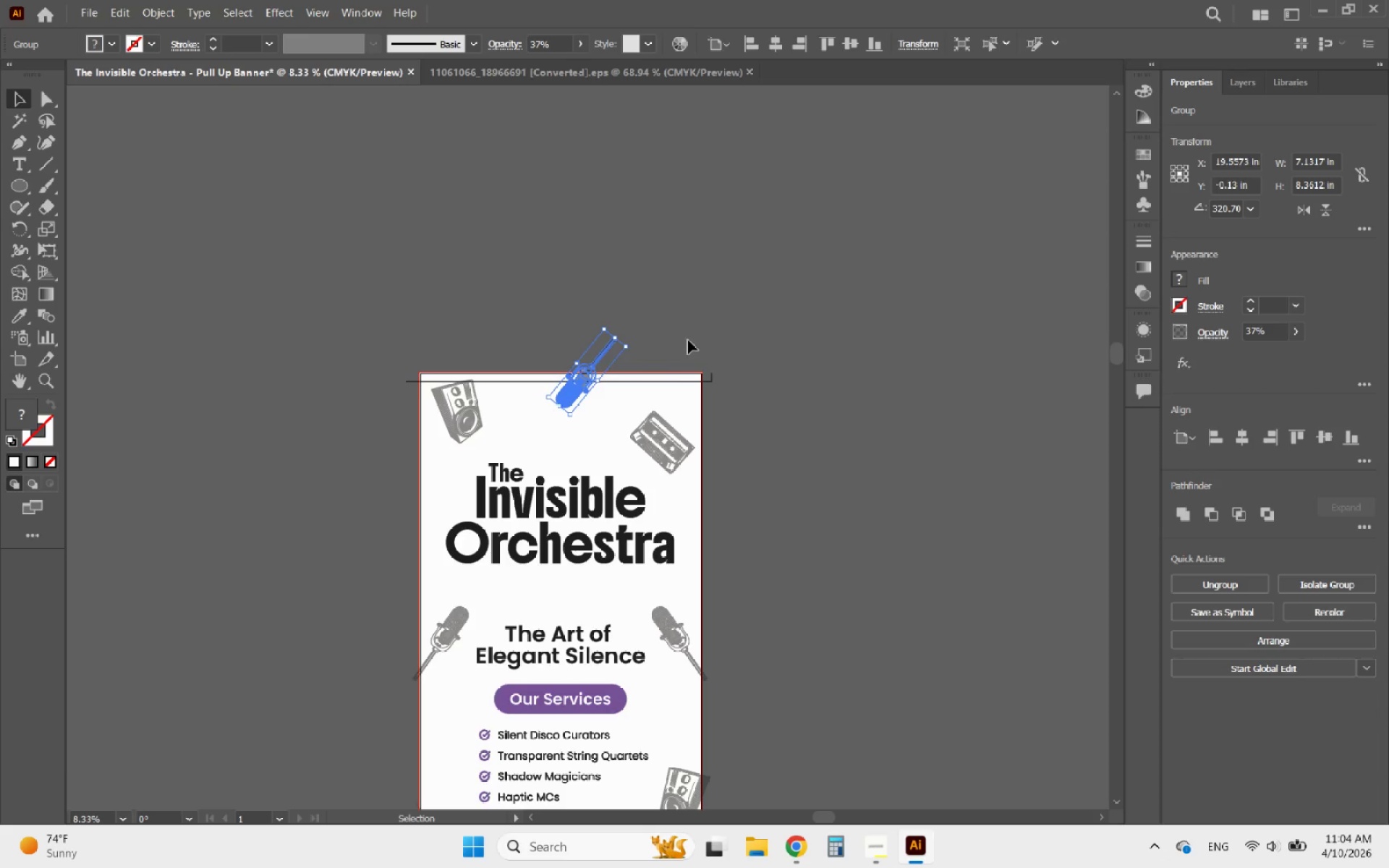 
left_click([688, 340])
 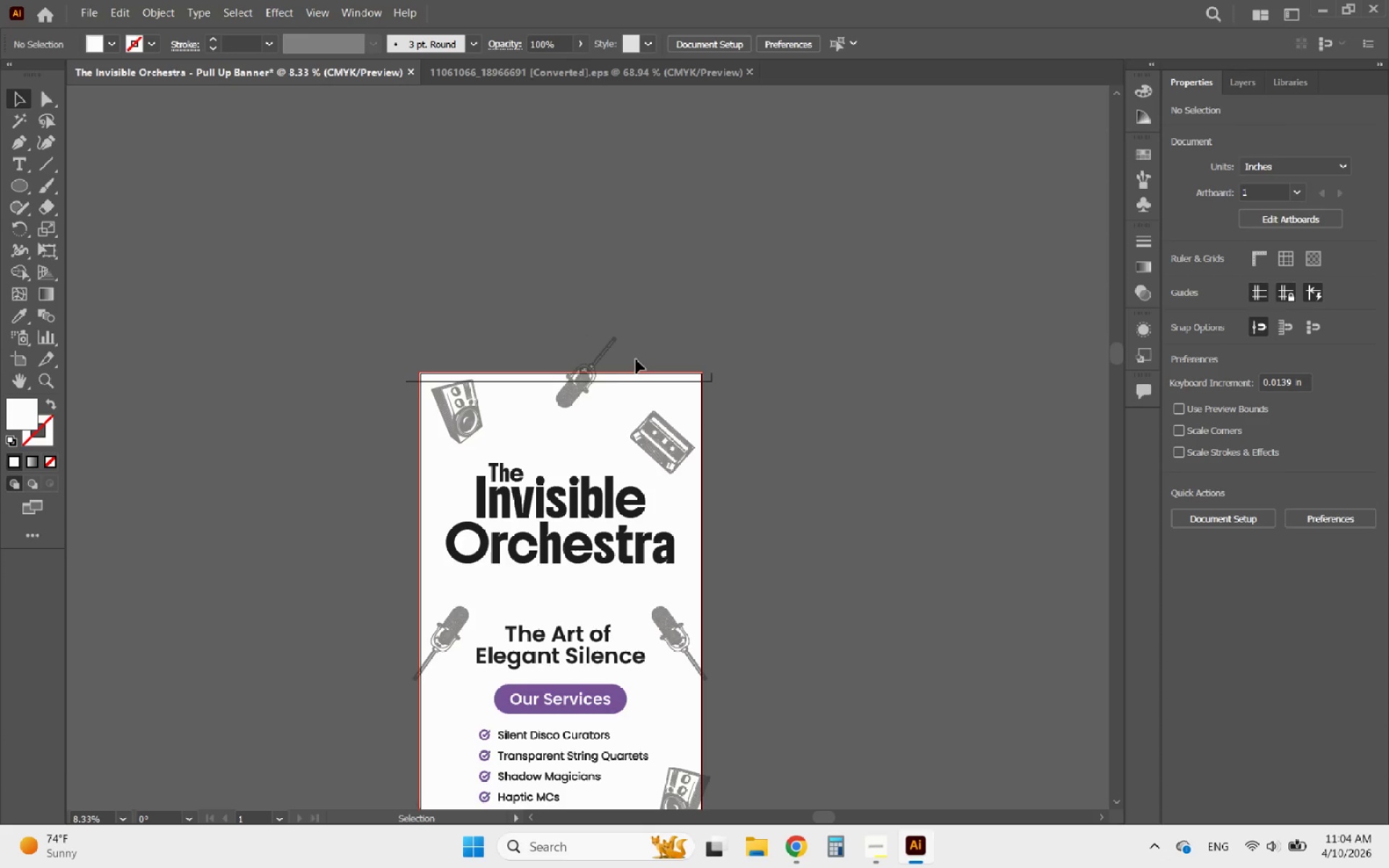 
hold_key(key=AltLeft, duration=0.91)
scroll: coordinate [603, 357], scroll_direction: up, amount: 5.0
 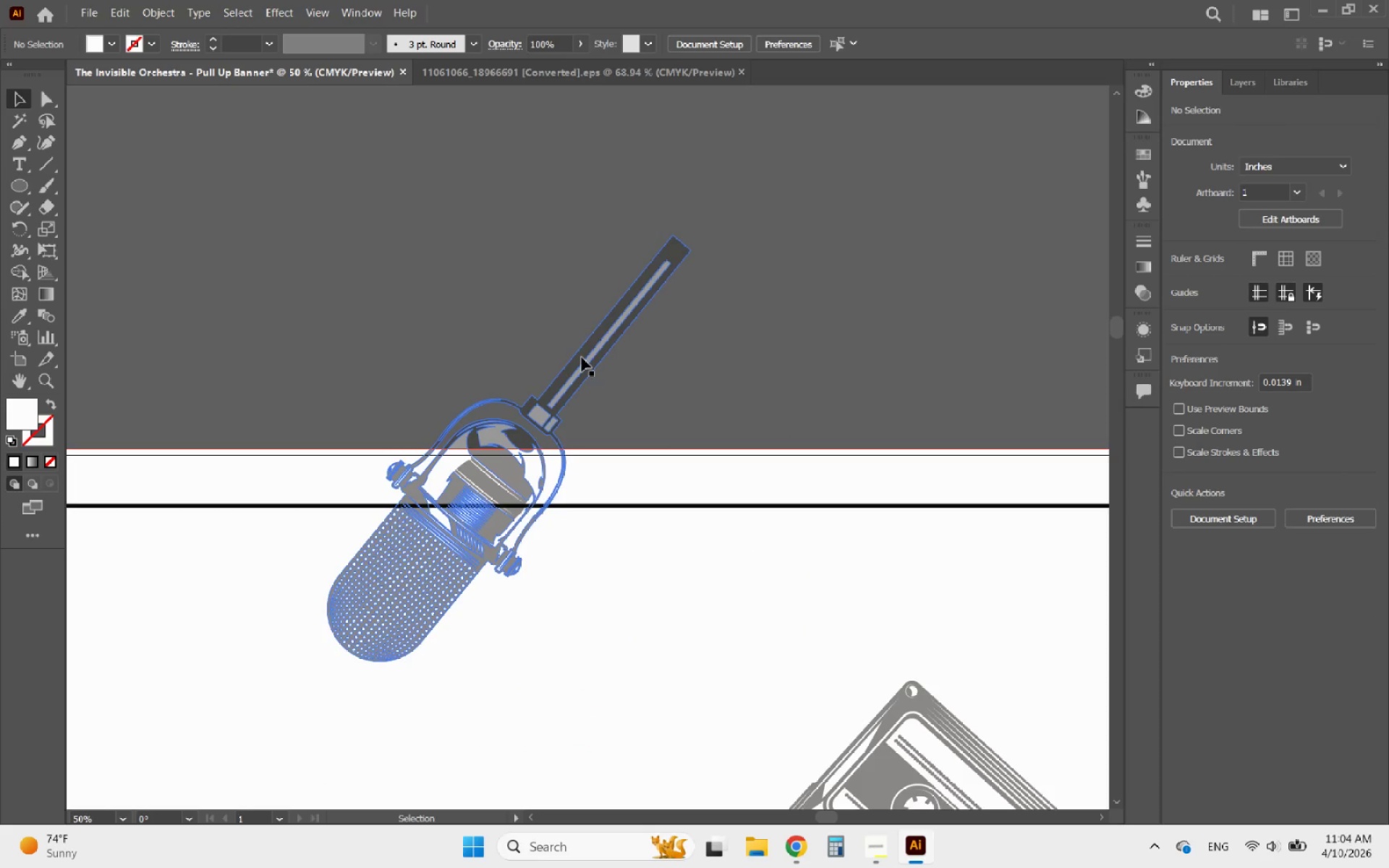 
left_click_drag(start_coordinate=[582, 357], to_coordinate=[576, 410])
 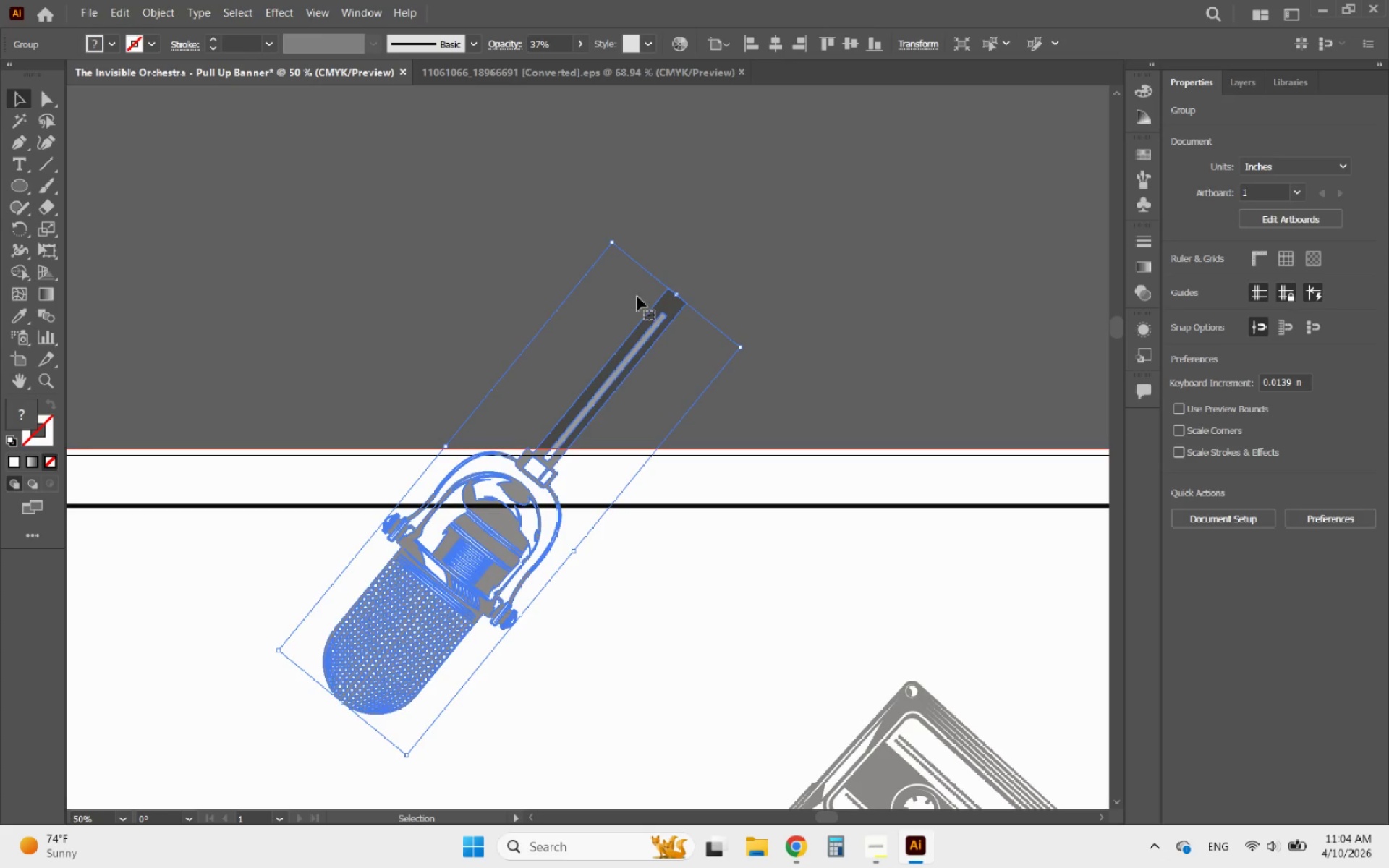 
hold_key(key=AltLeft, duration=0.5)
scroll: coordinate [645, 281], scroll_direction: down, amount: 4.0
 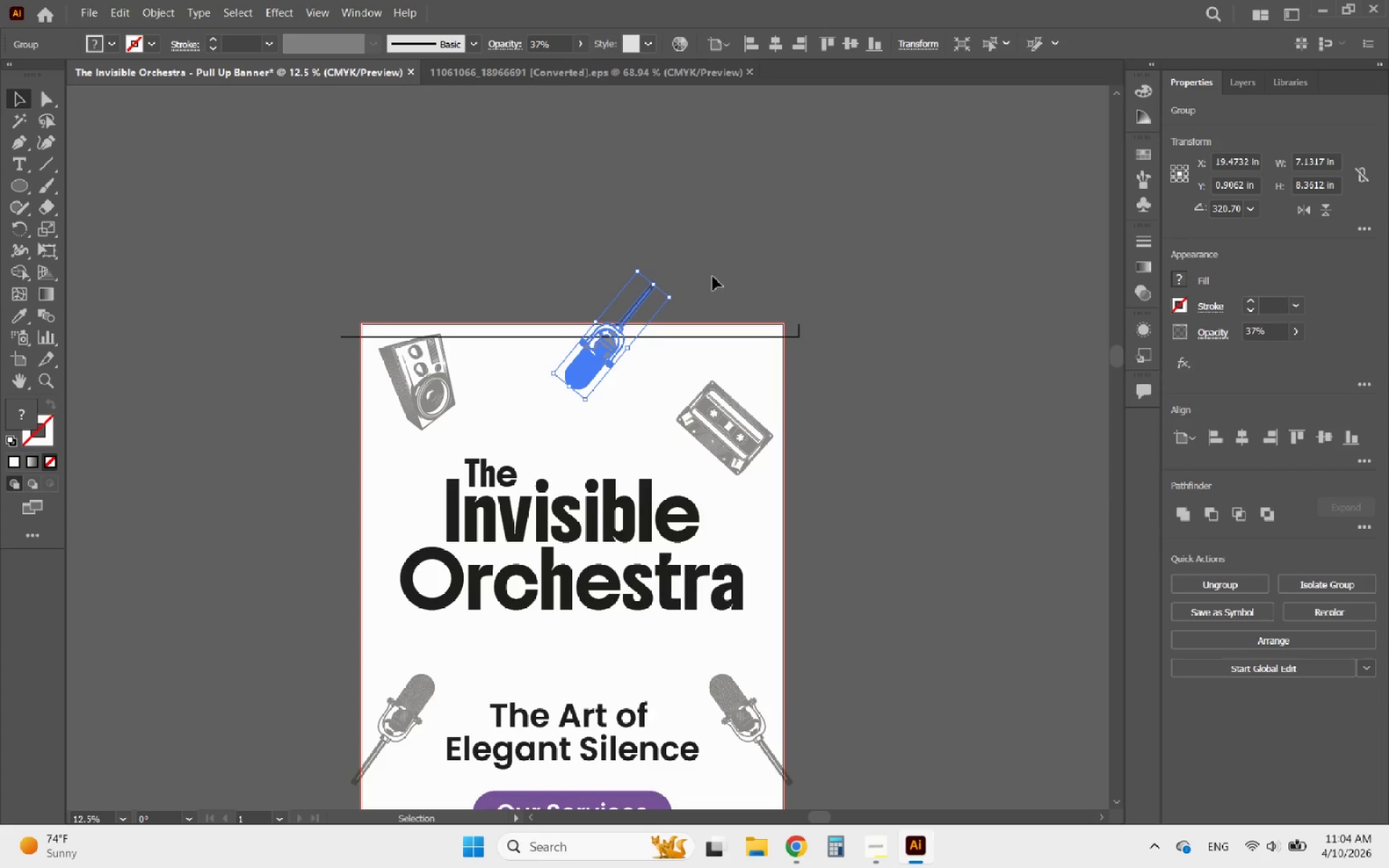 
left_click([741, 268])
 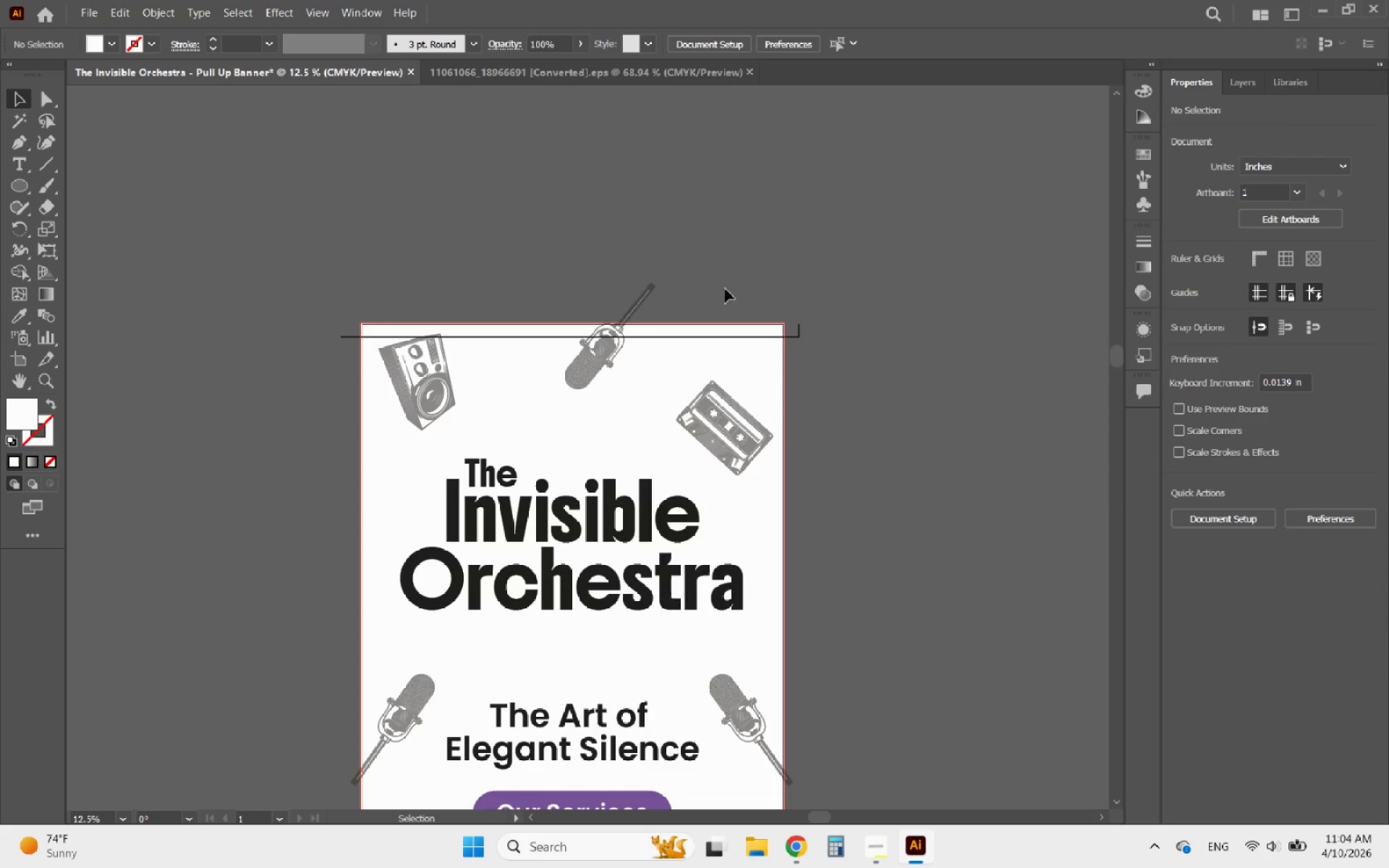 
hold_key(key=AltLeft, duration=0.62)
scroll: coordinate [637, 216], scroll_direction: down, amount: 2.0
 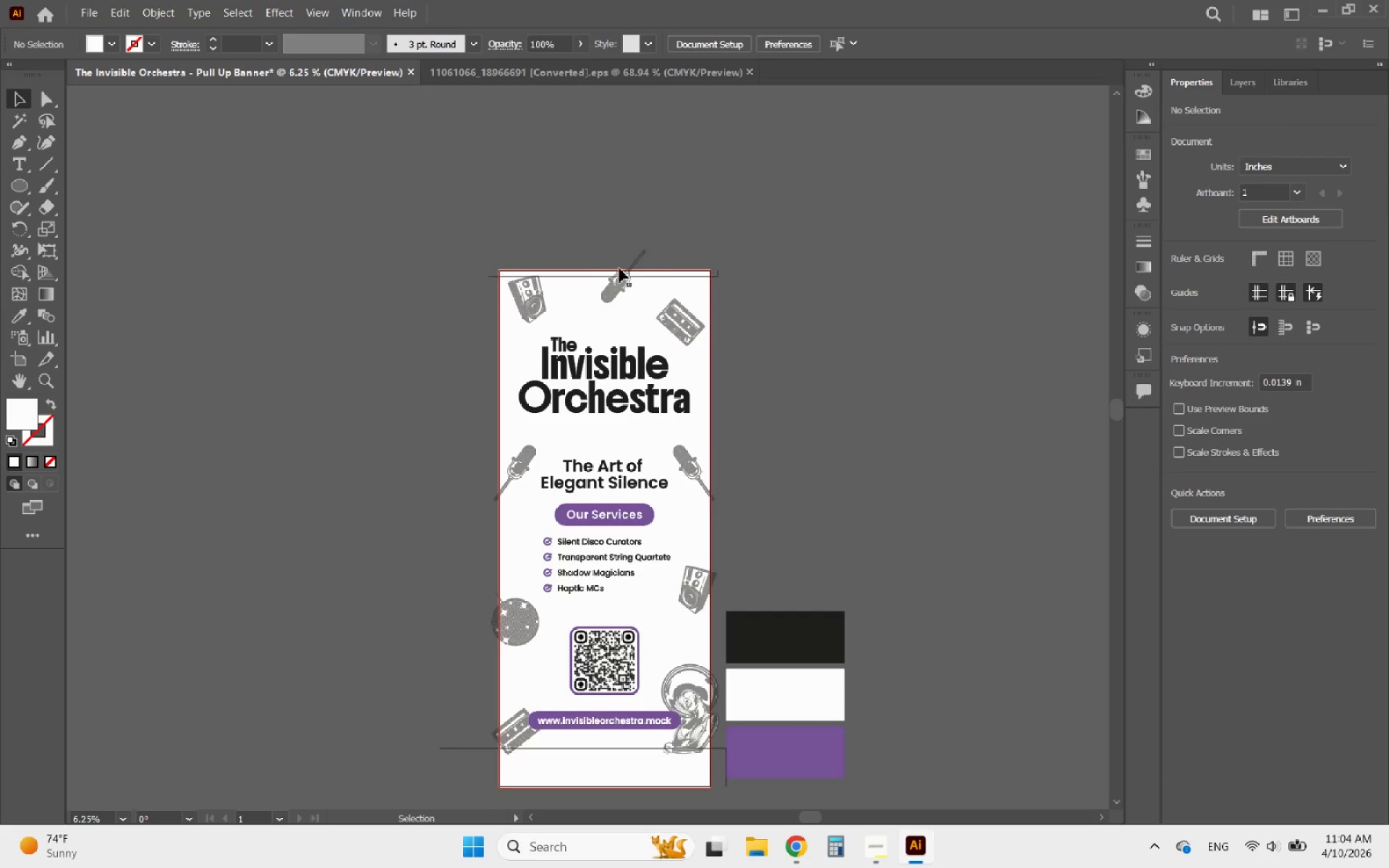 
hold_key(key=ShiftLeft, duration=7.8)
left_click([621, 278])
 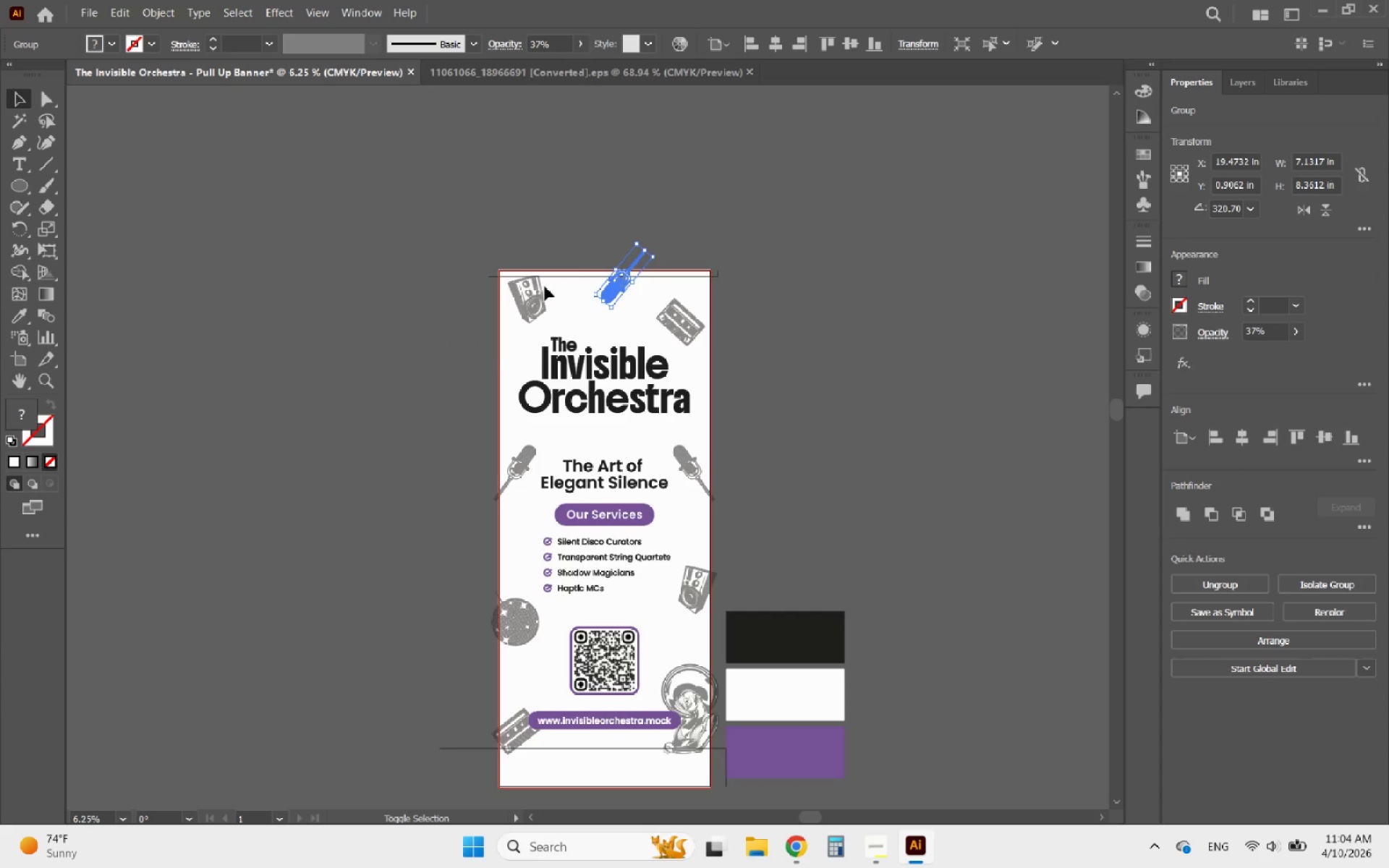 
left_click([535, 294])
 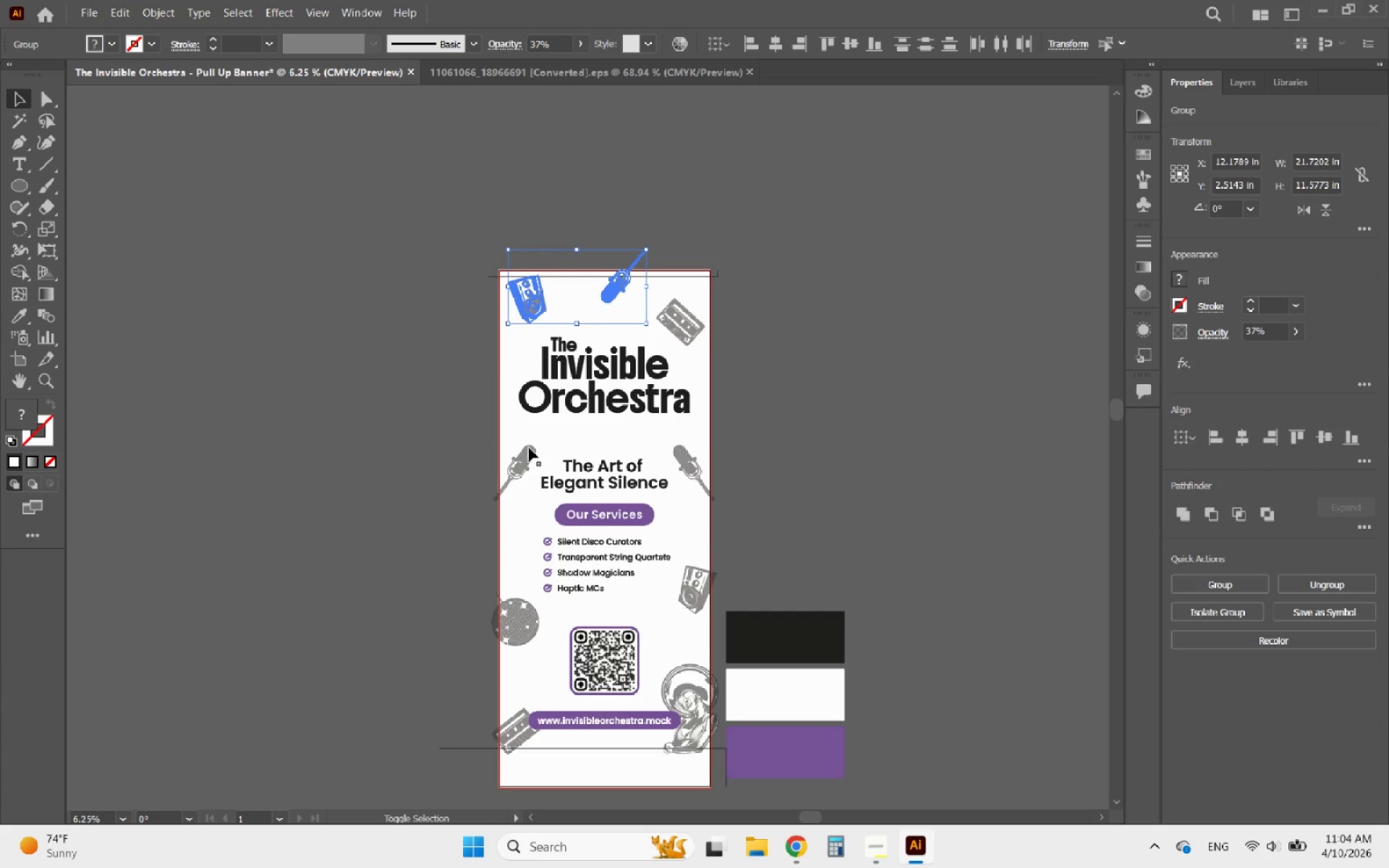 
left_click([527, 450])
 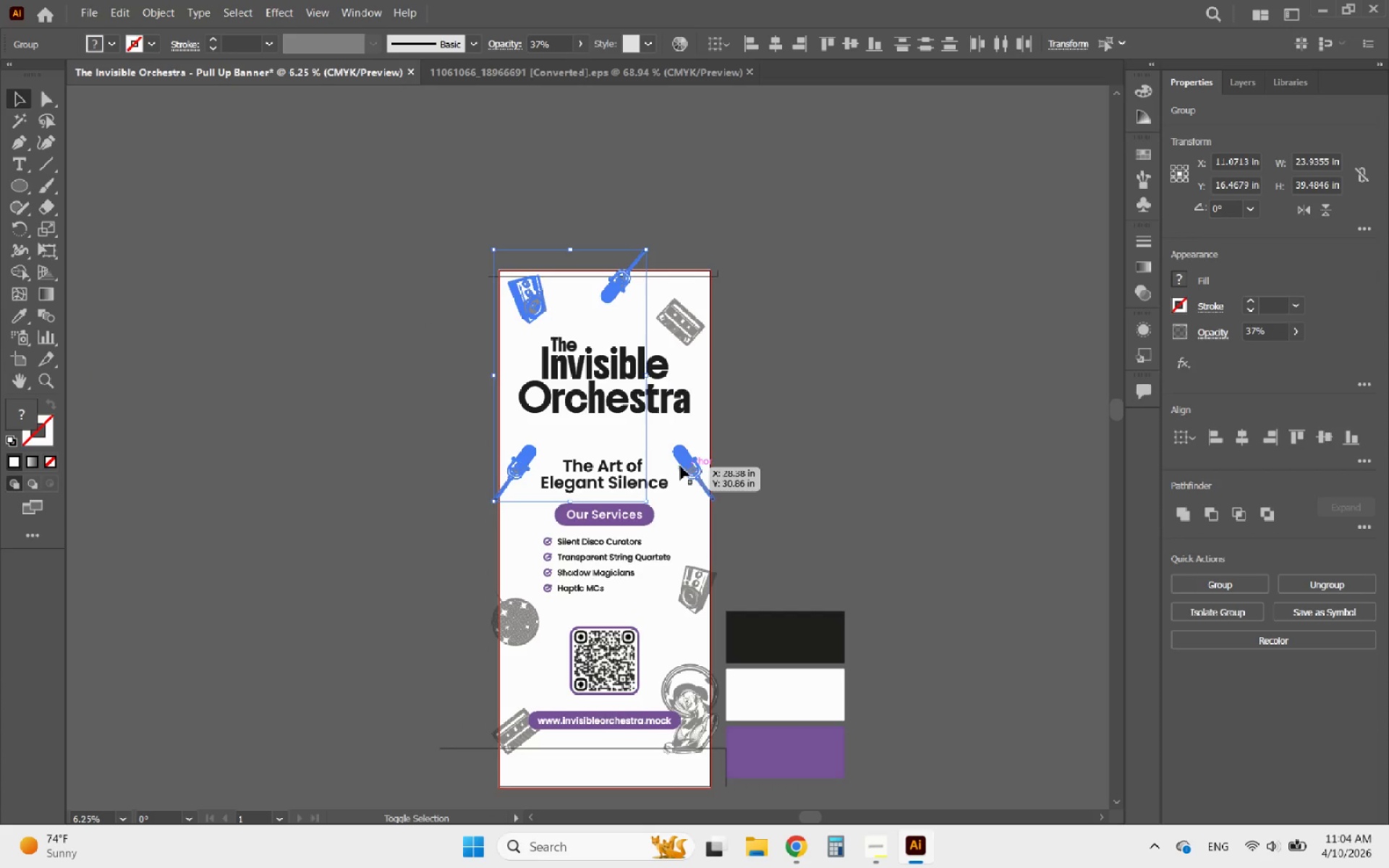 
left_click([680, 466])
 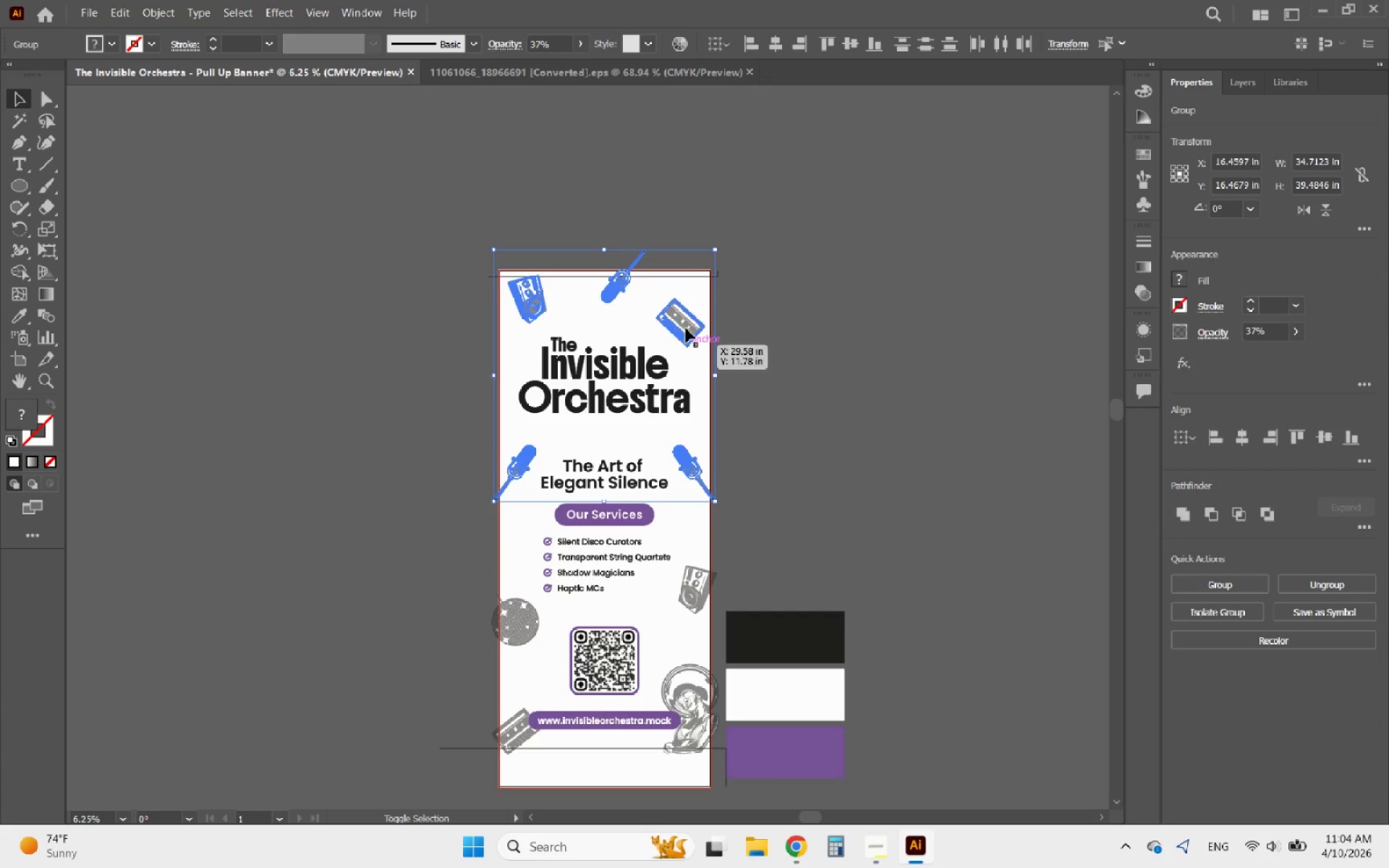 
left_click([686, 323])
 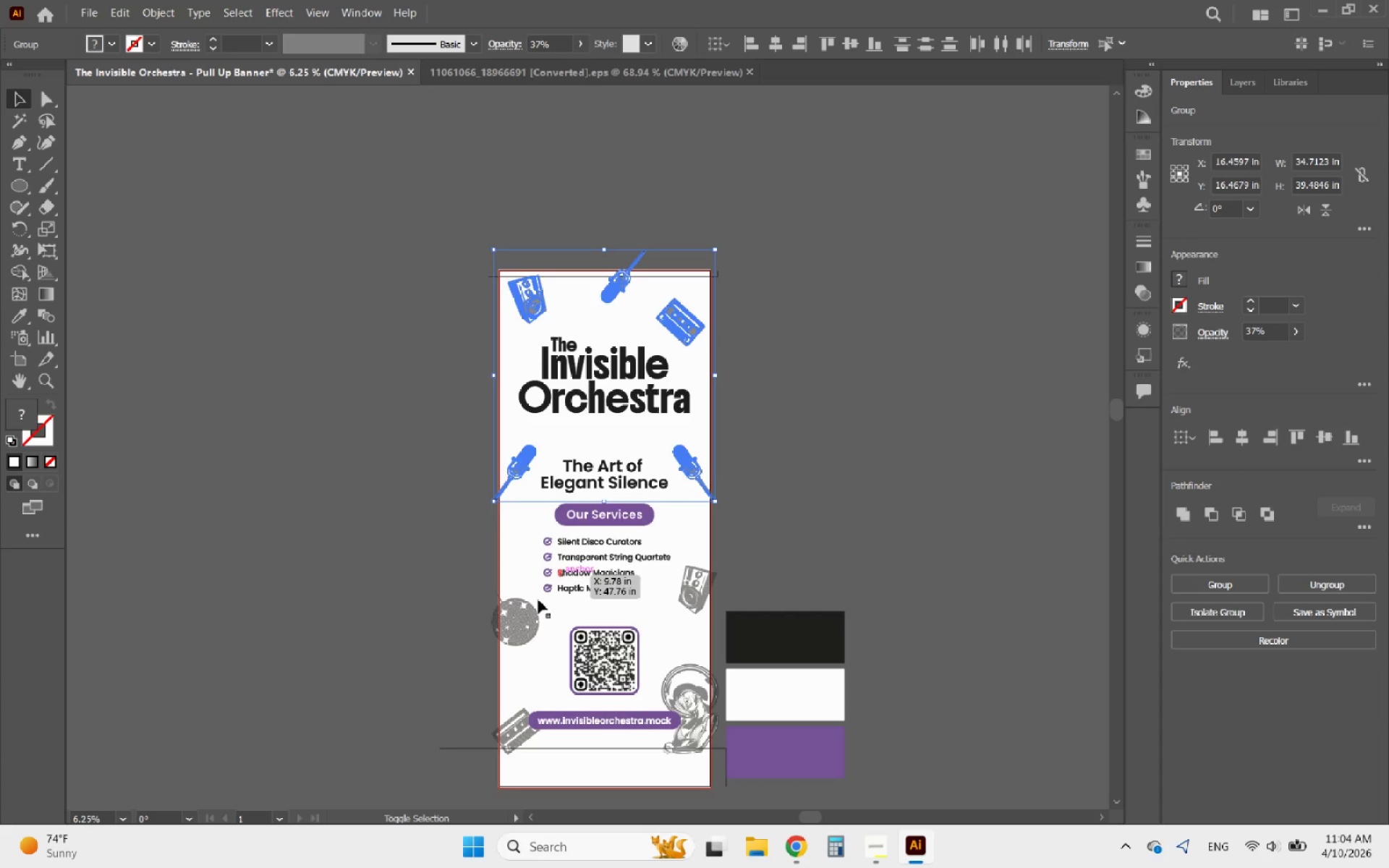 
left_click([518, 624])
 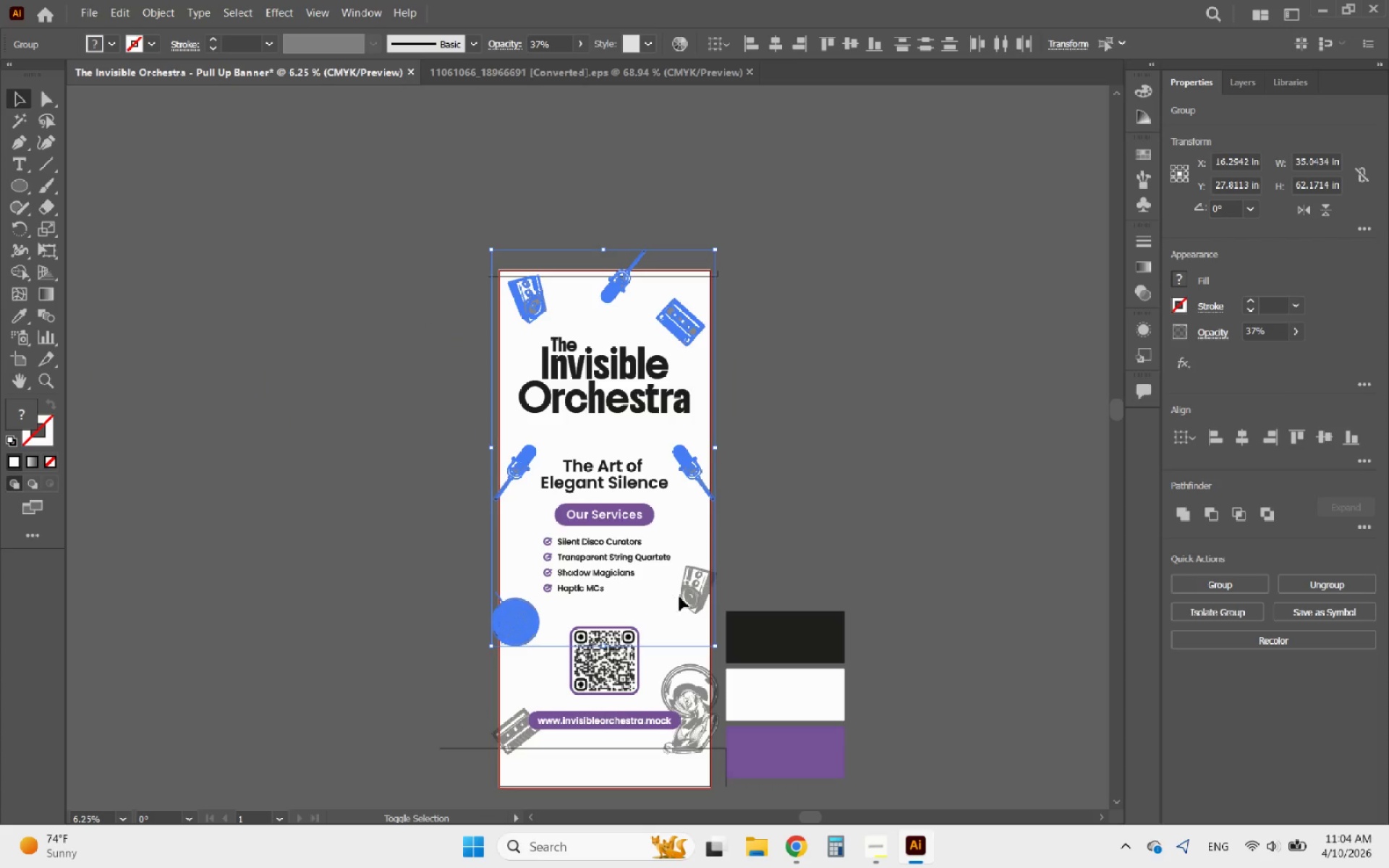 
left_click([691, 597])
 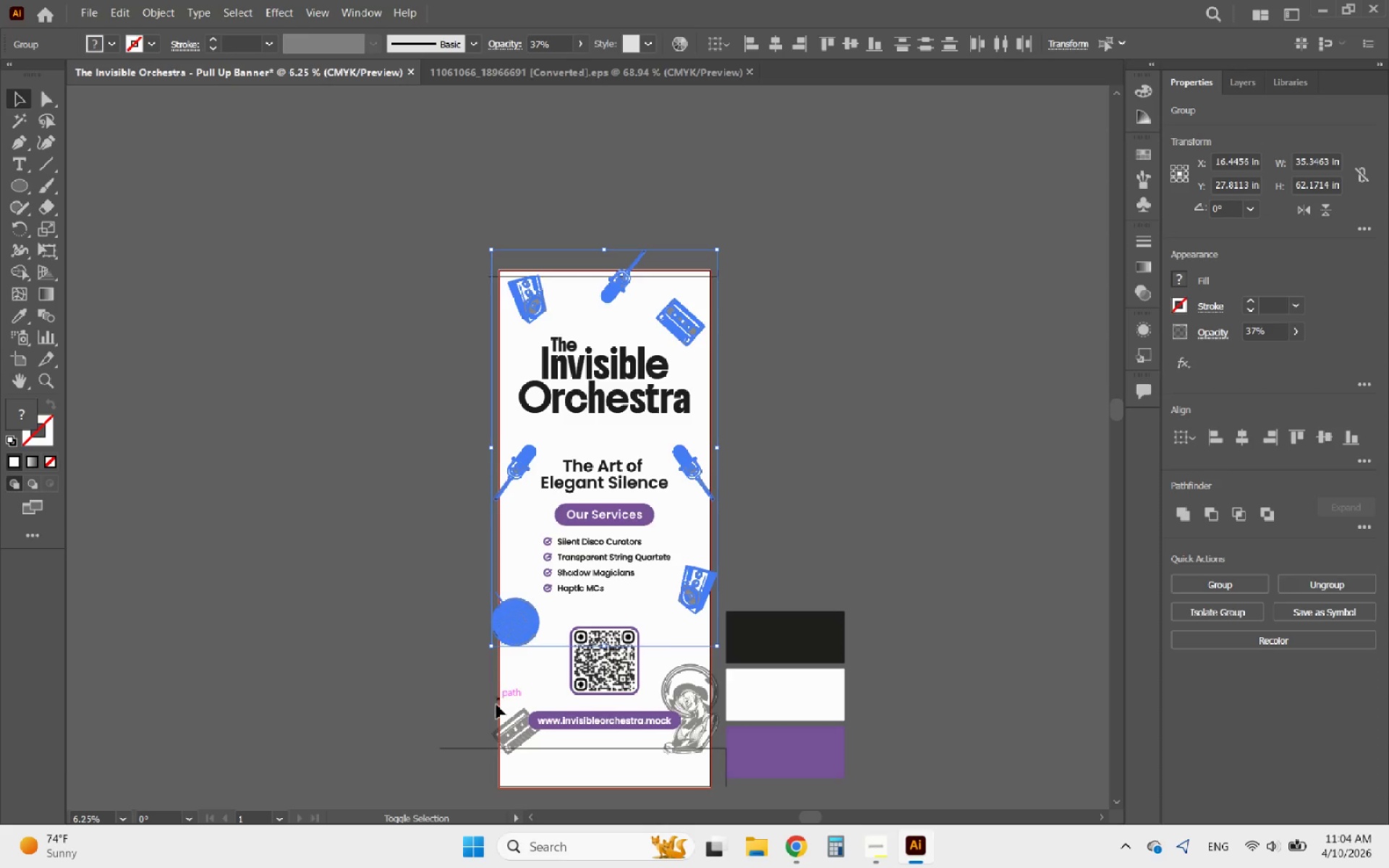 
left_click([519, 716])
 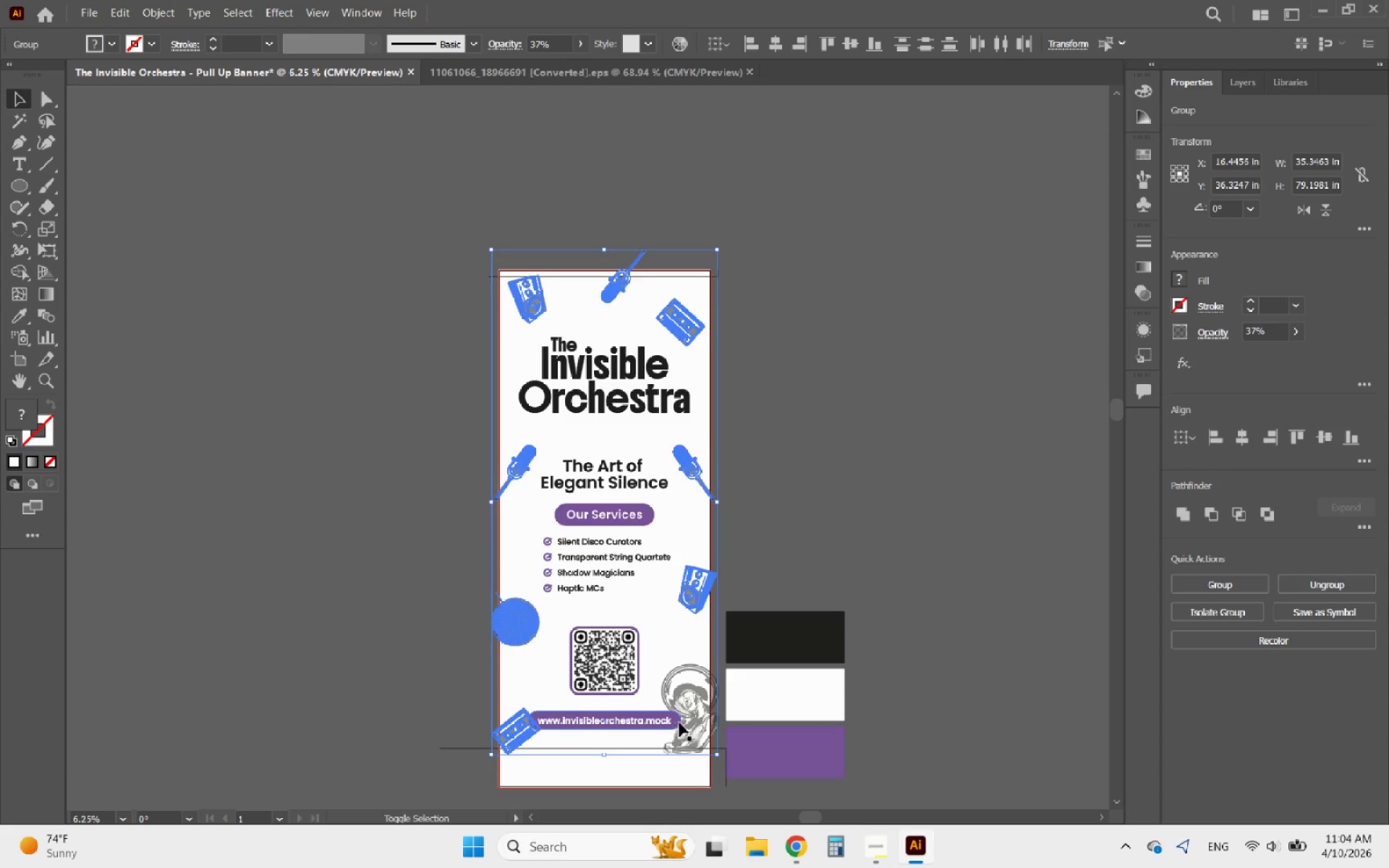 
left_click([689, 725])
 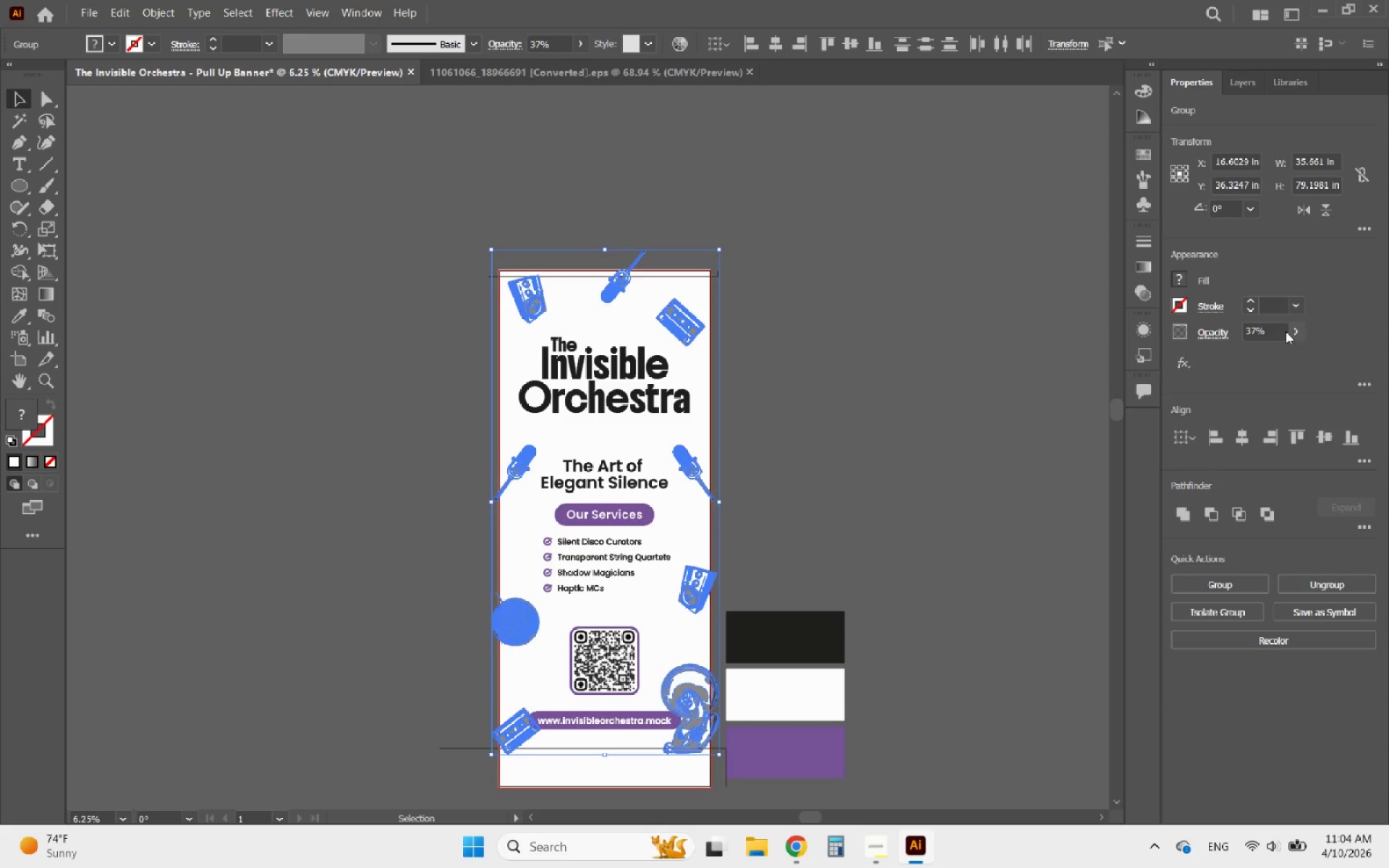 
left_click_drag(start_coordinate=[1268, 334], to_coordinate=[1218, 335])
 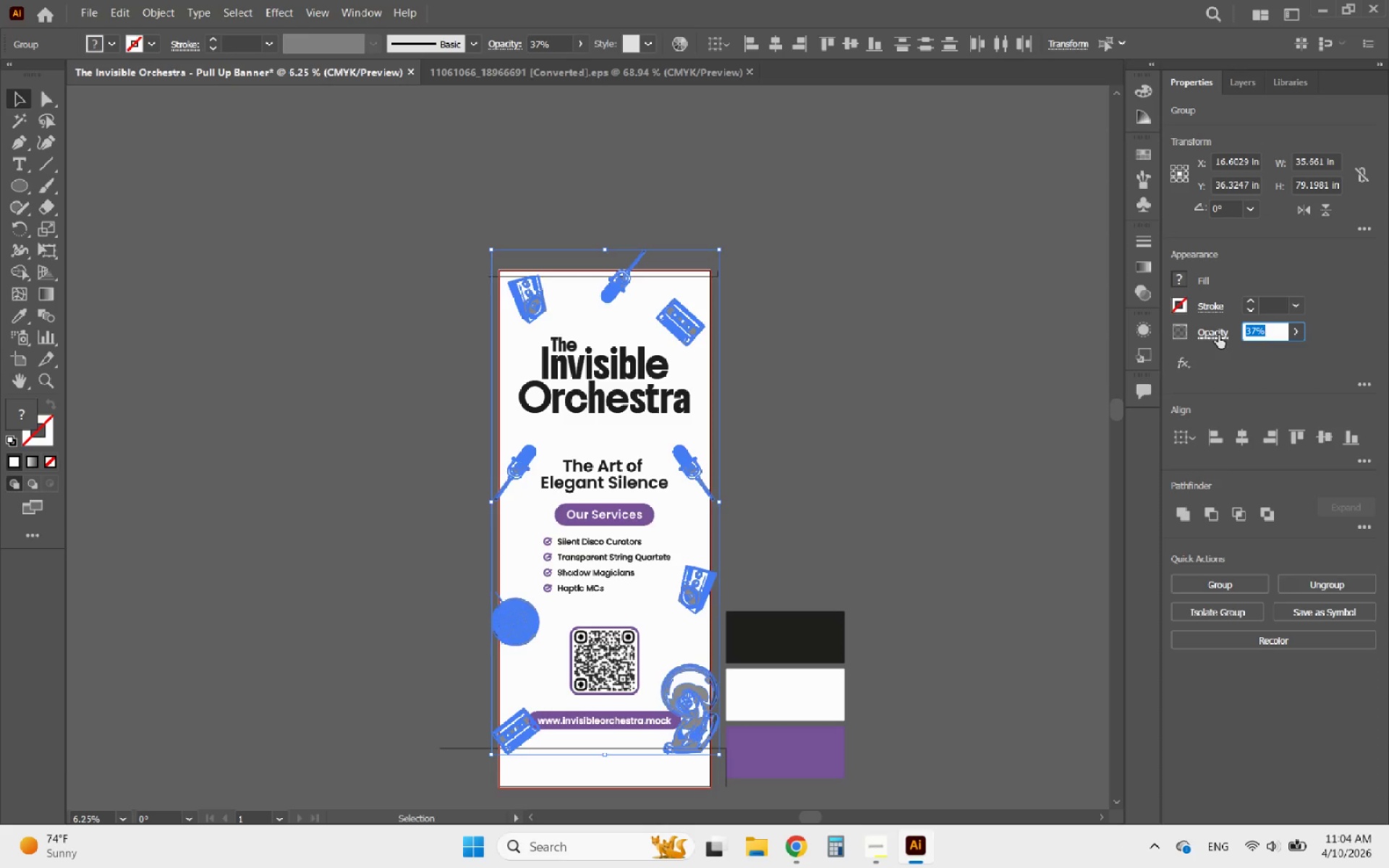 
type(25)
 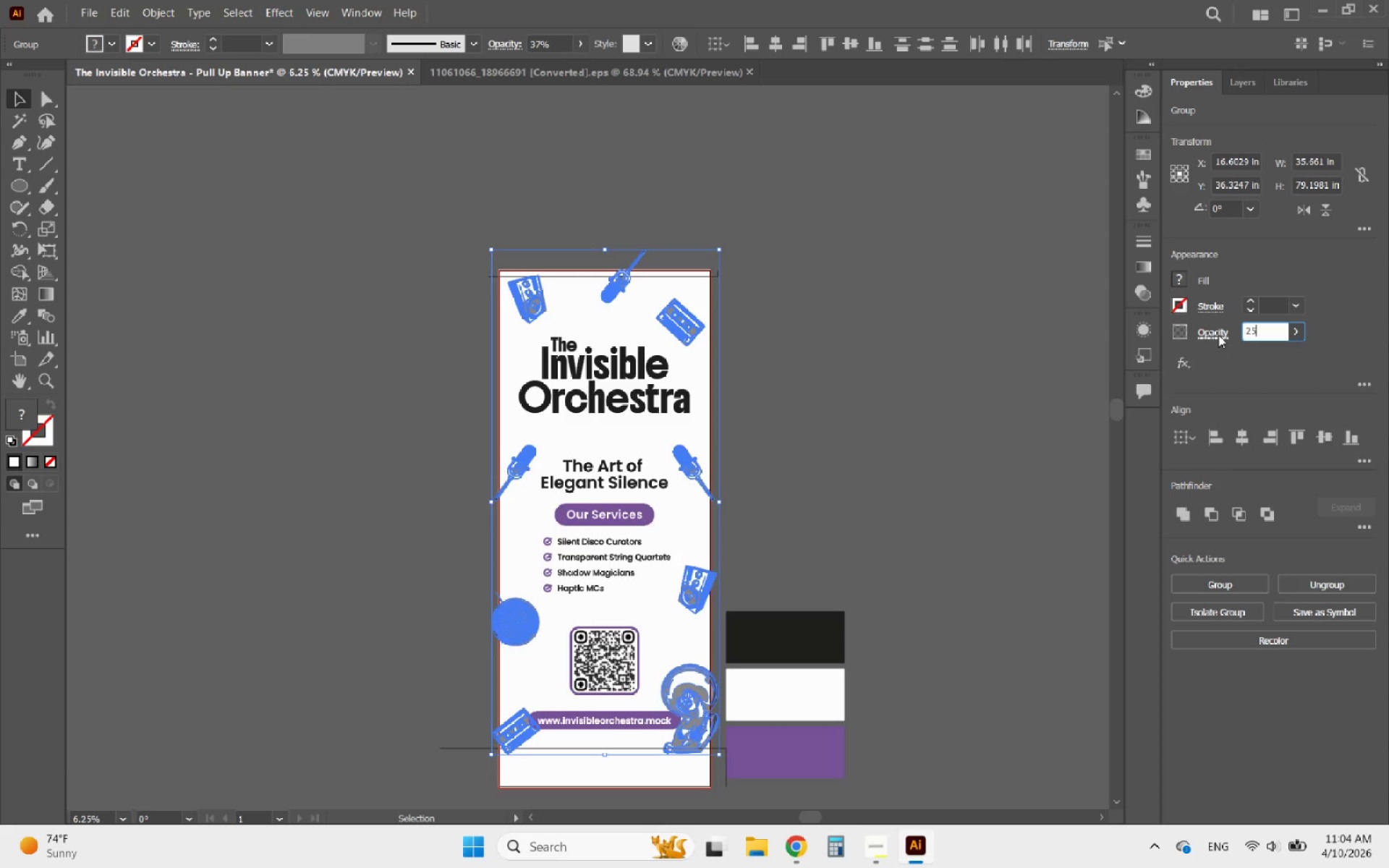 
key(Enter)
 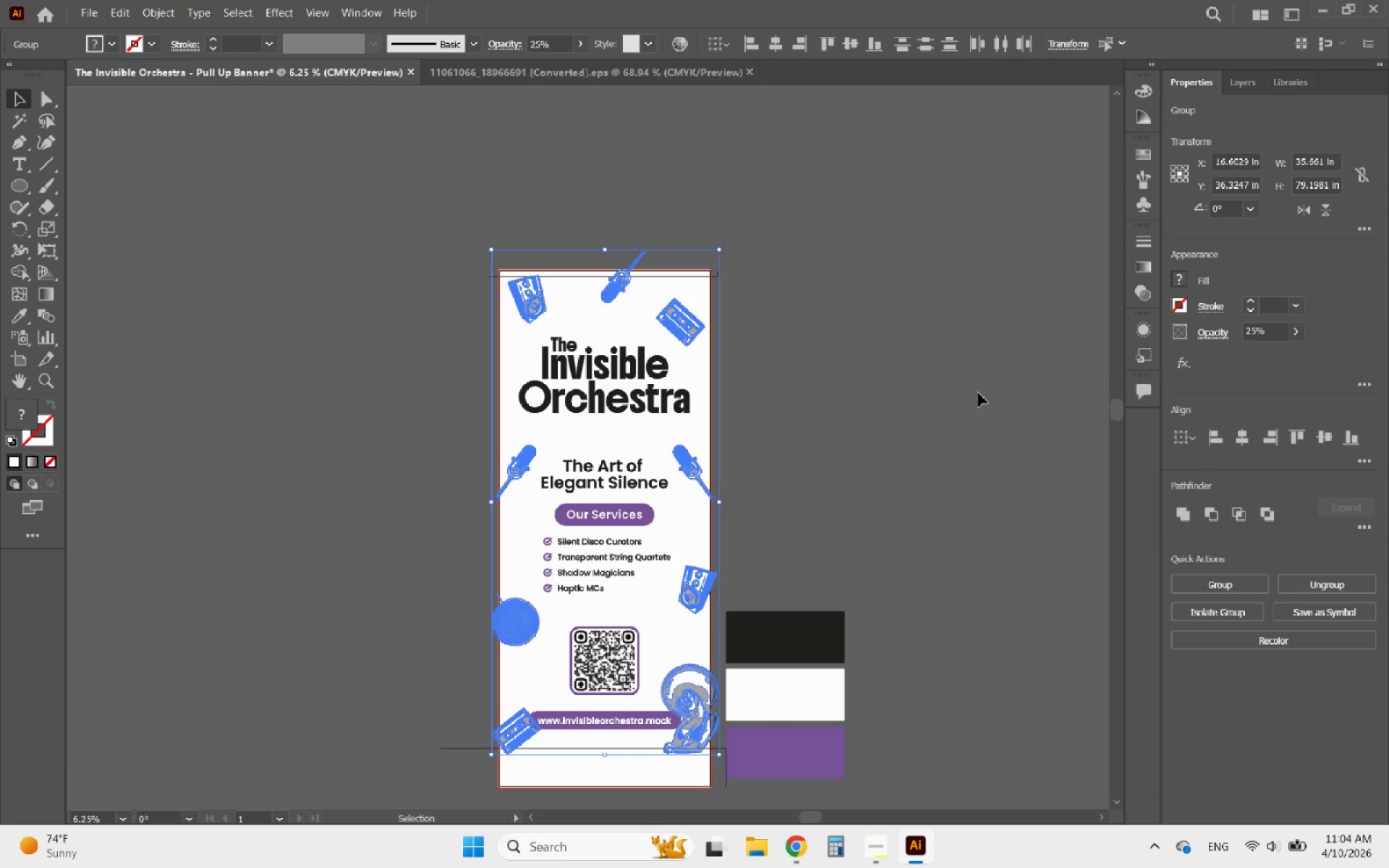 
left_click([925, 418])
 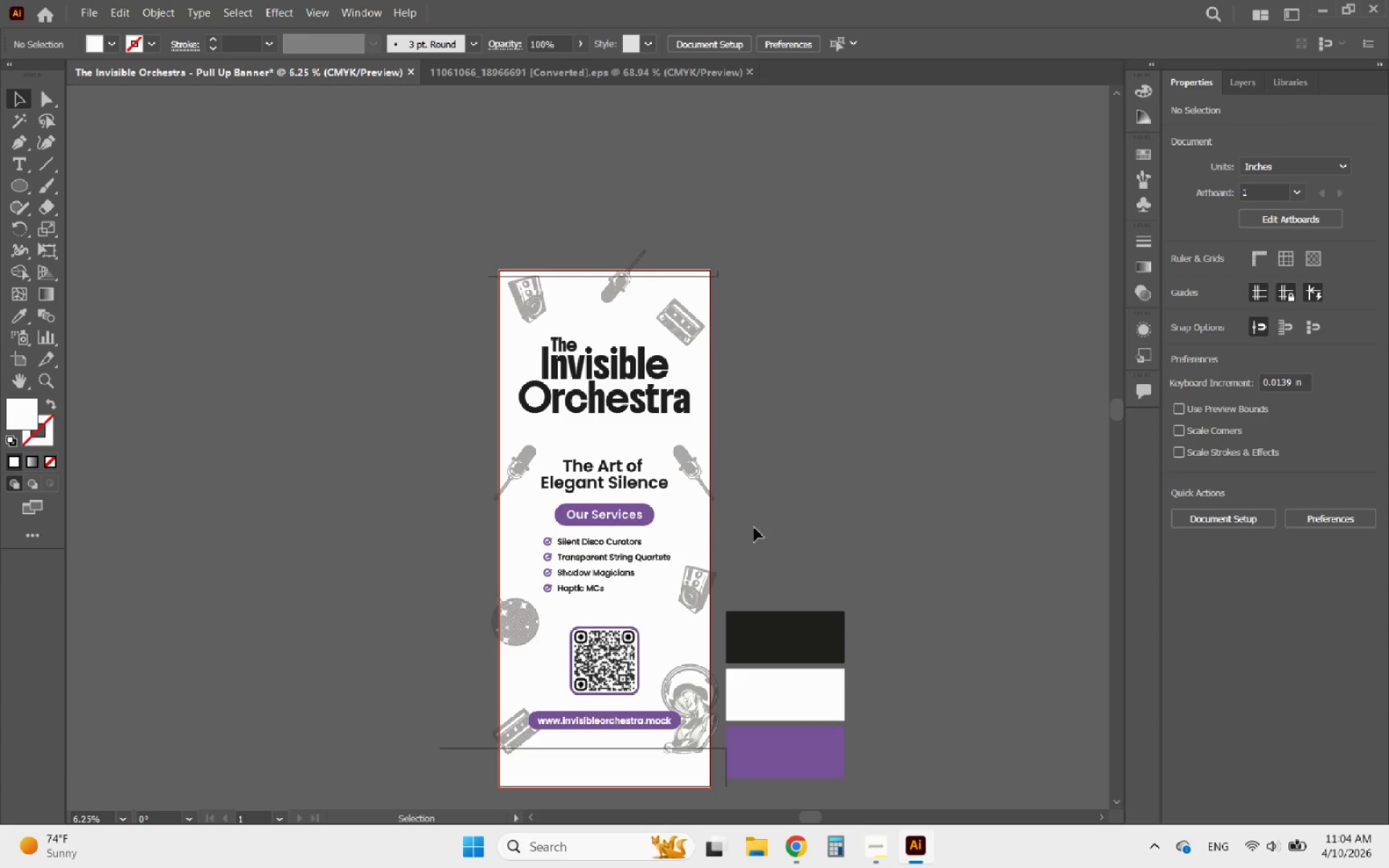 
left_click([515, 475])
 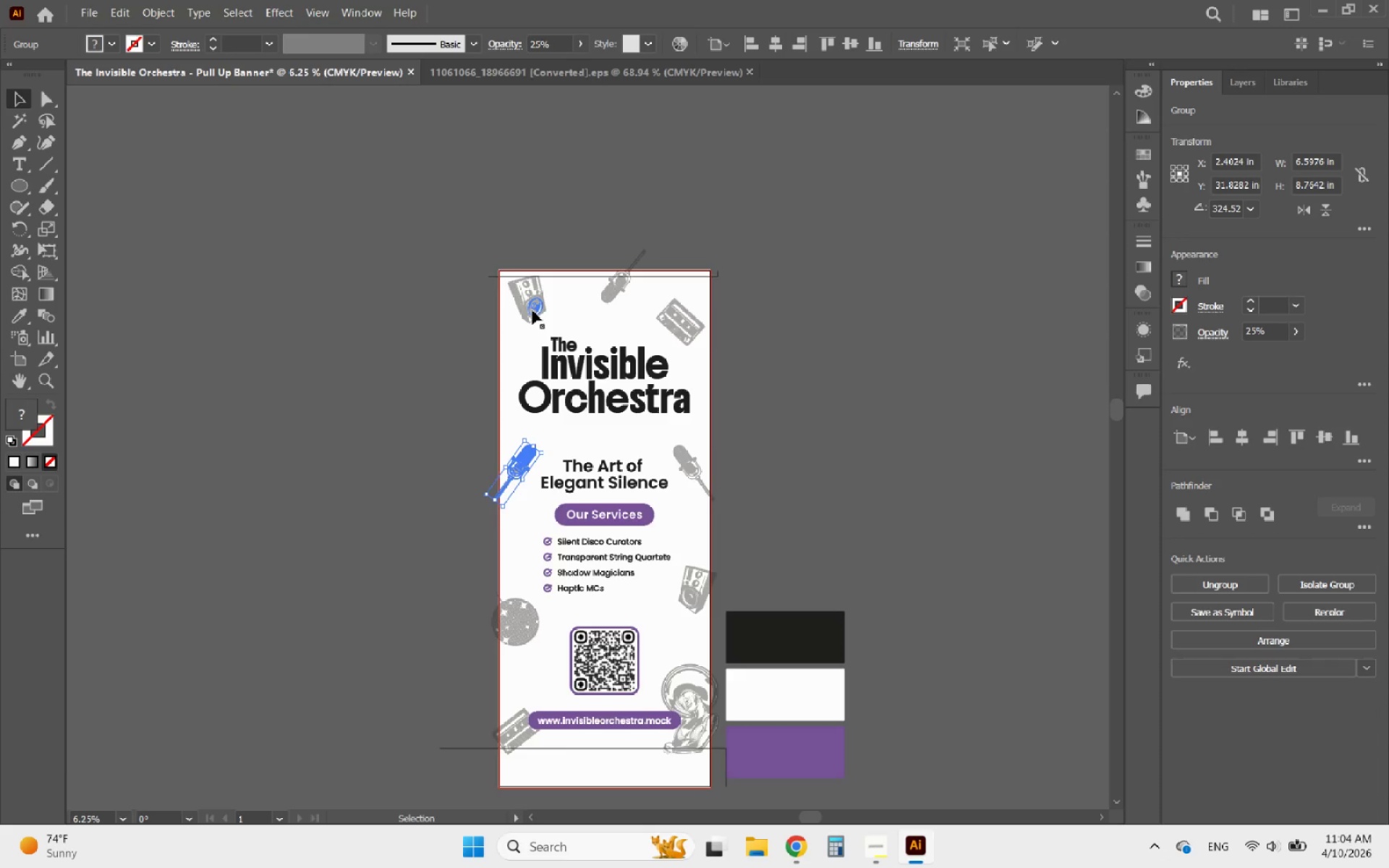 
hold_key(key=ShiftLeft, duration=5.94)
left_click([532, 310])
 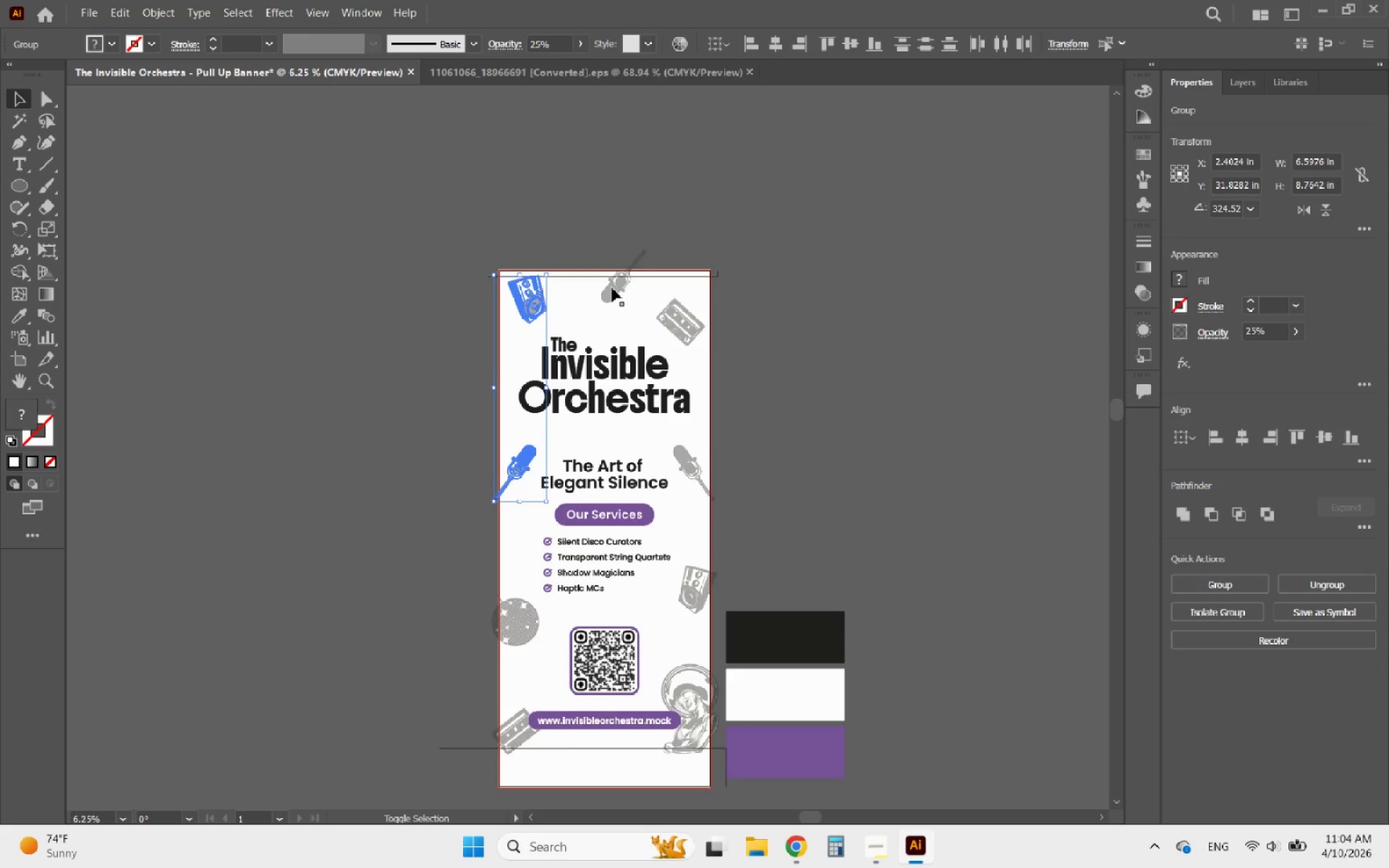 
left_click([612, 288])
 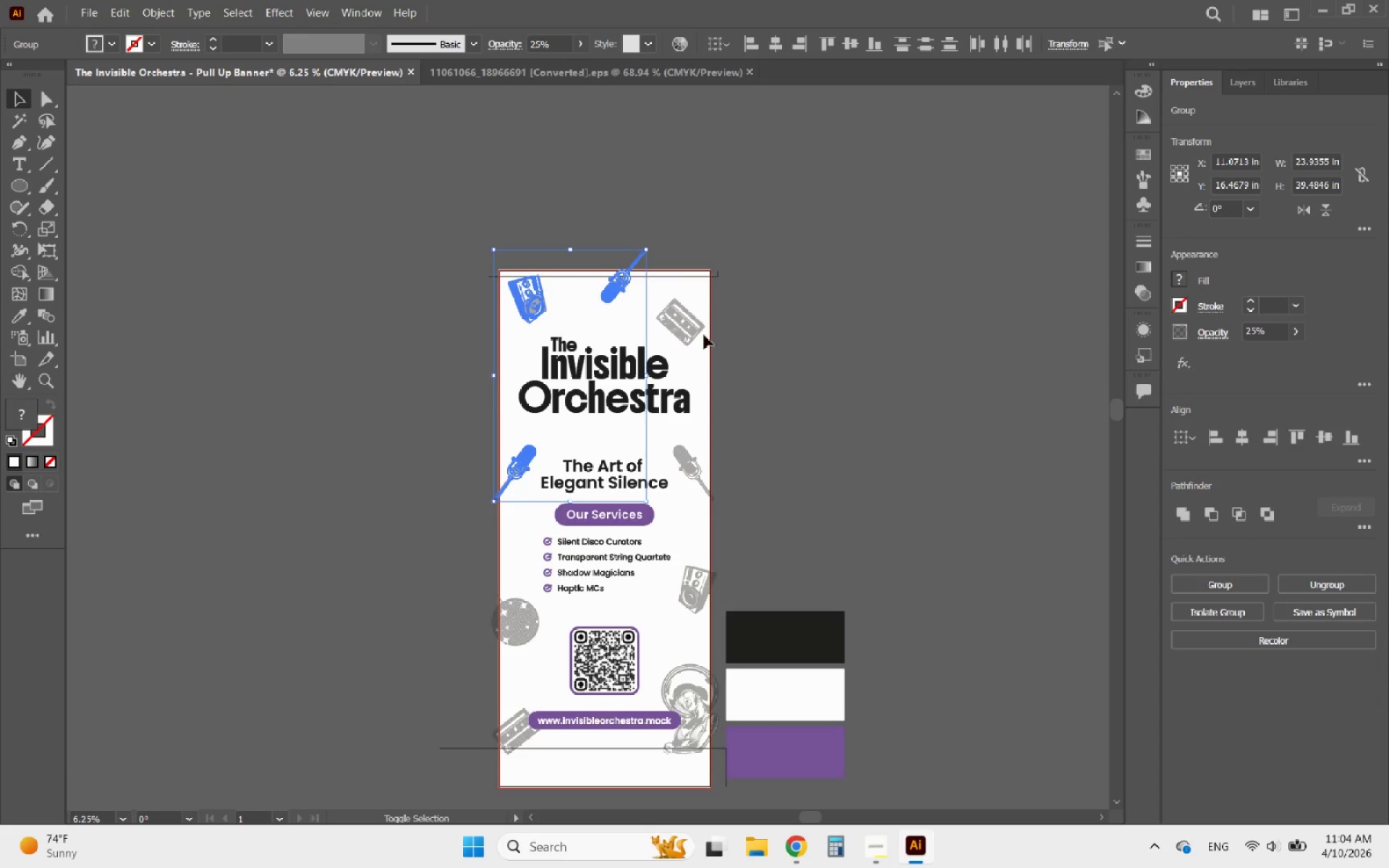 
left_click([678, 320])
 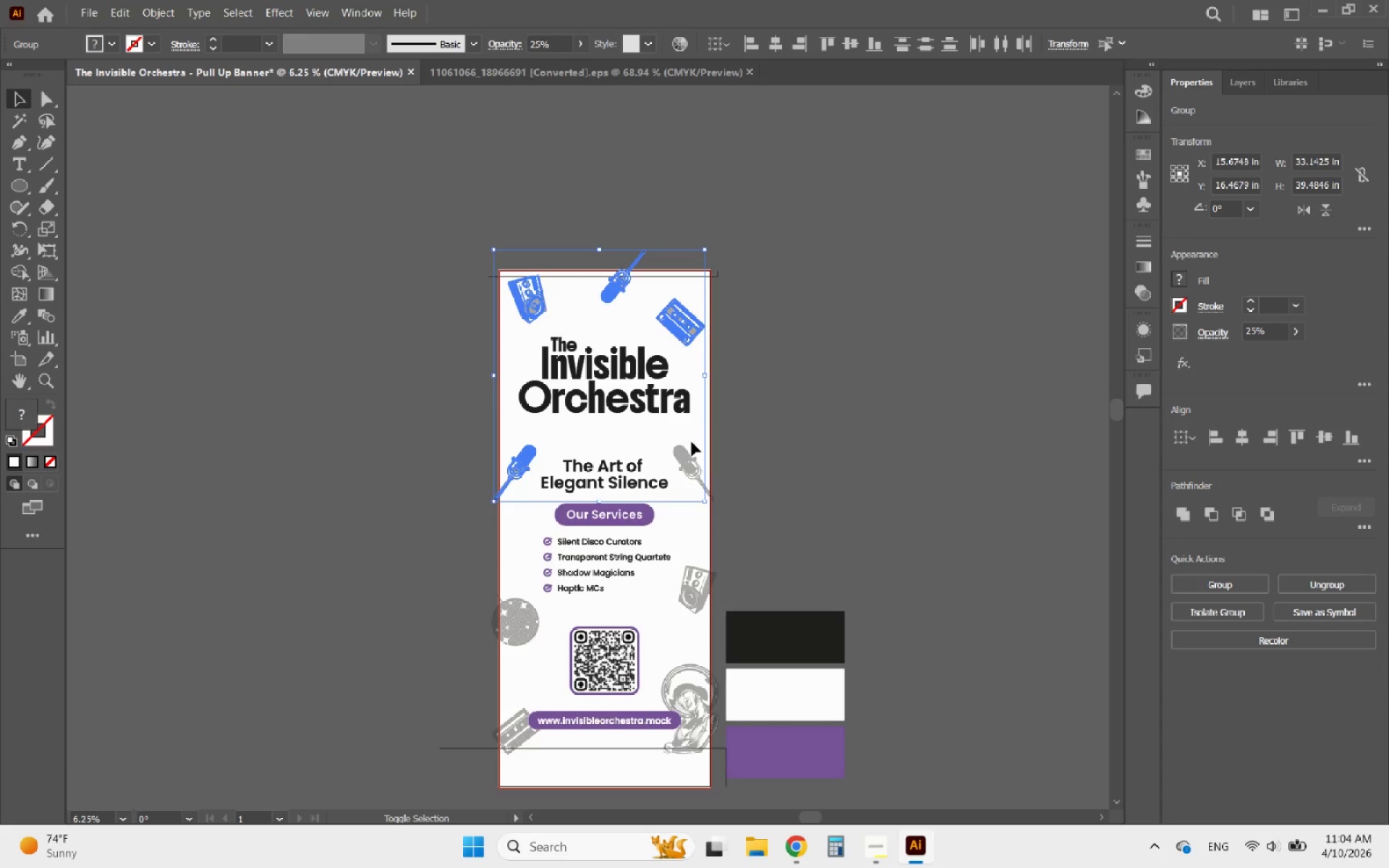 
left_click([687, 459])
 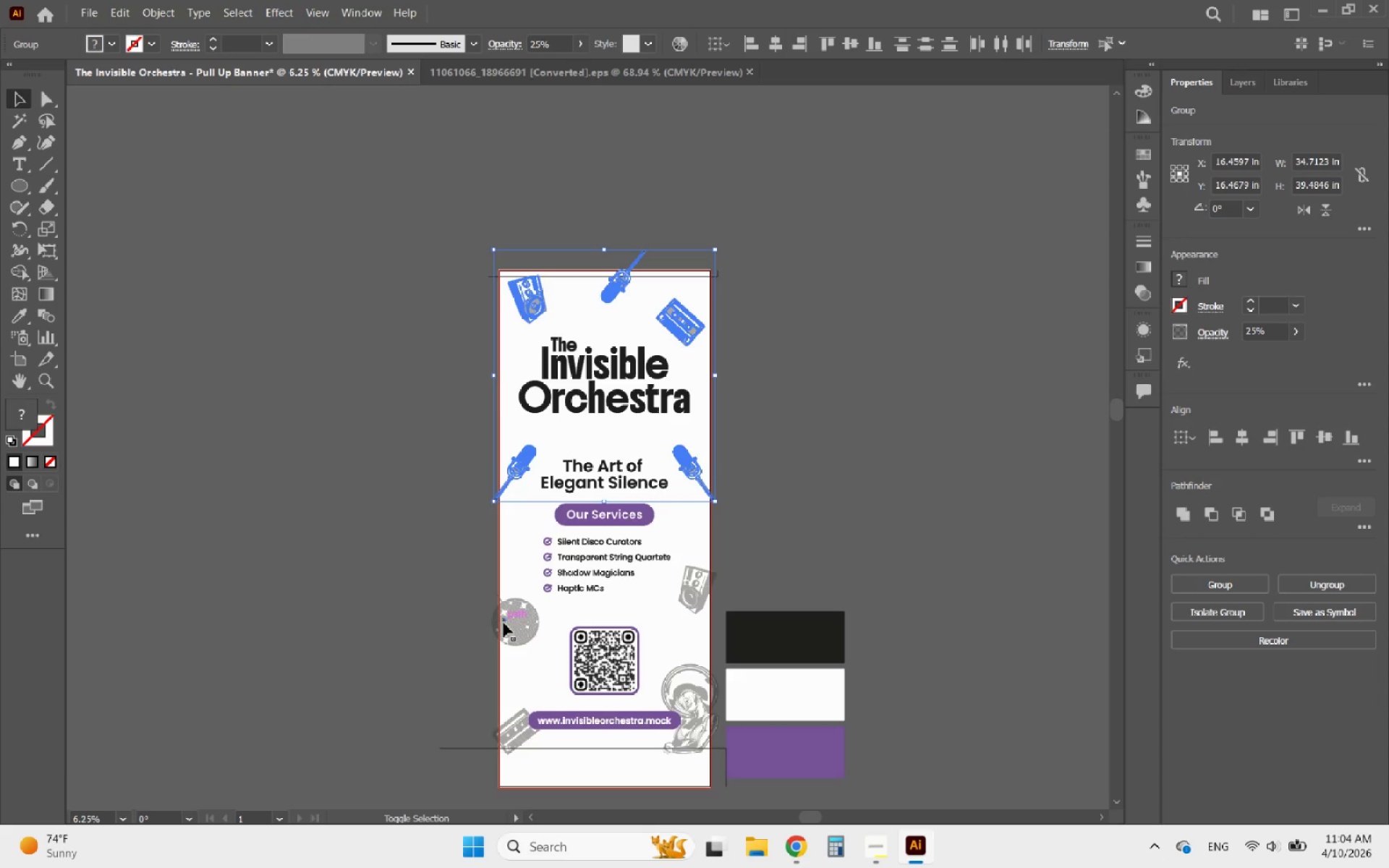 
left_click([504, 623])
 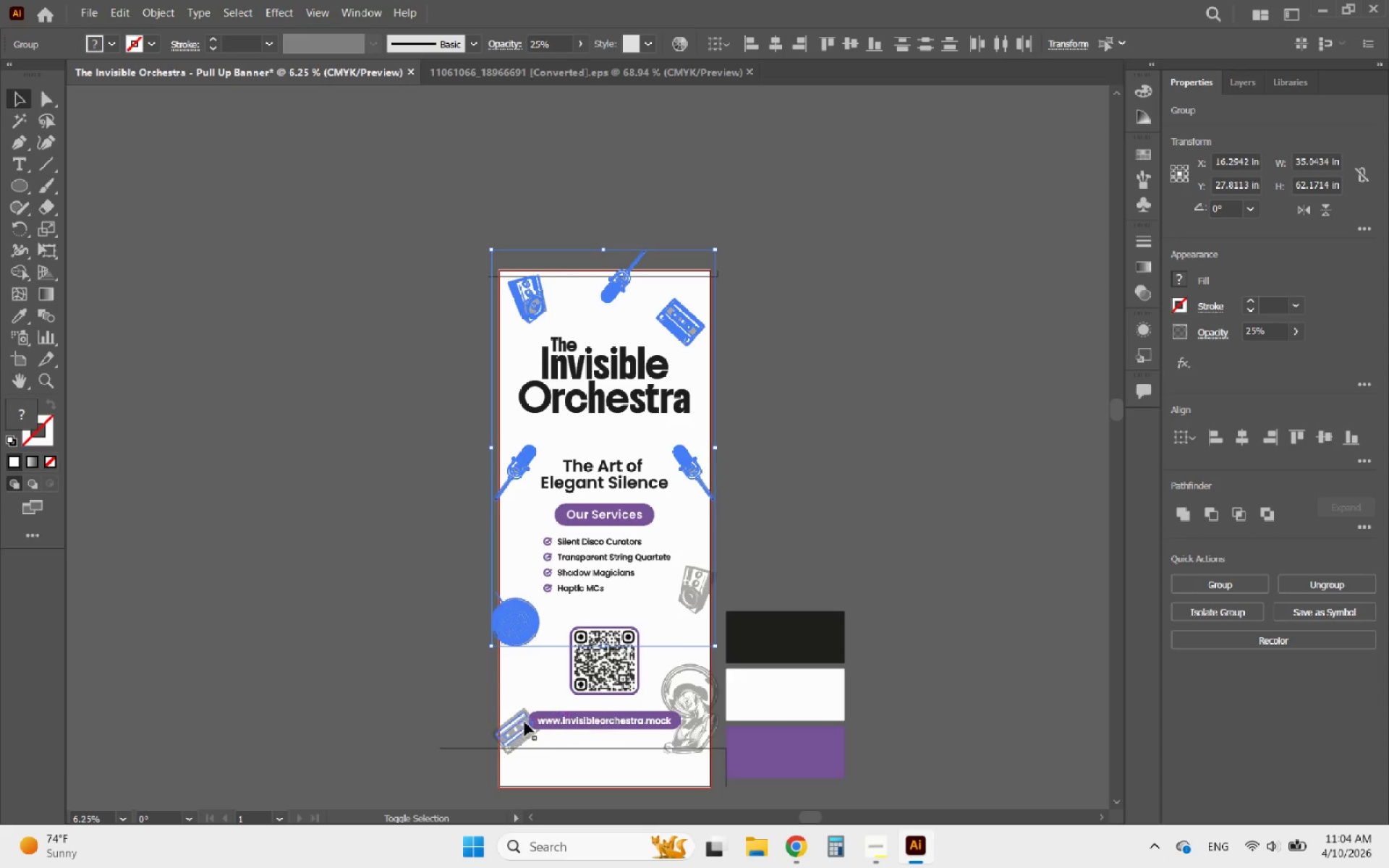 
left_click([519, 723])
 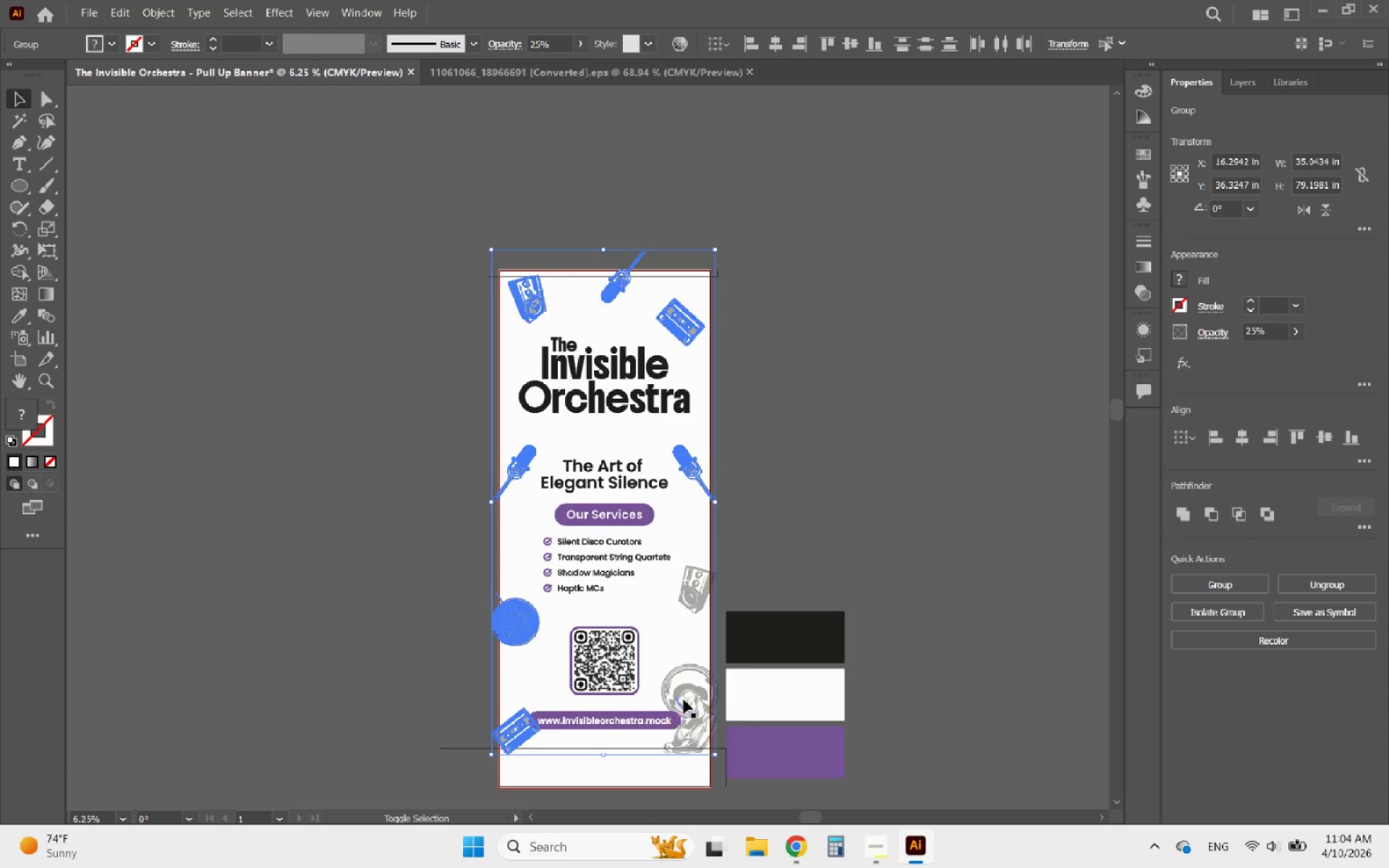 
left_click([684, 698])
 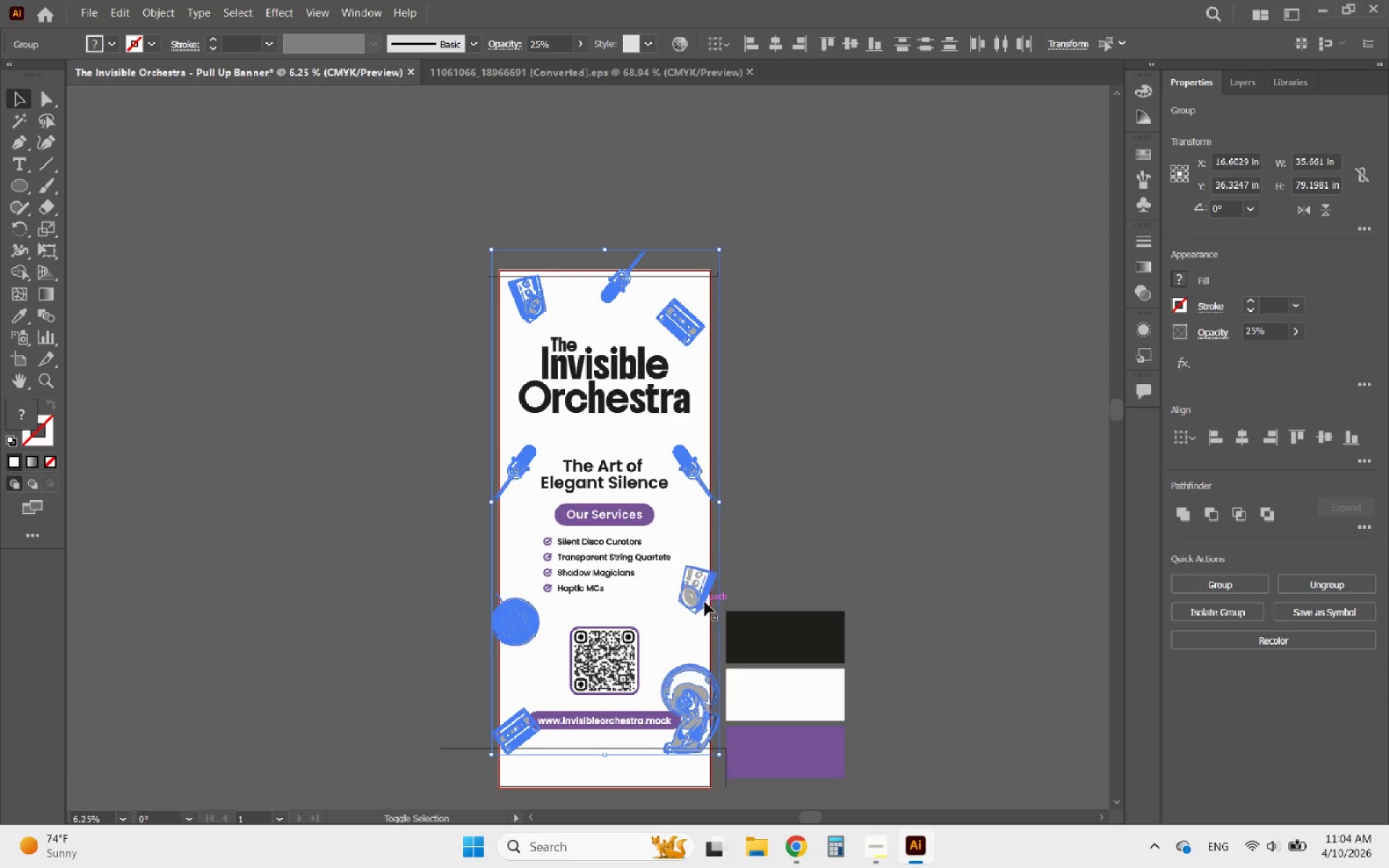 
left_click([700, 598])
 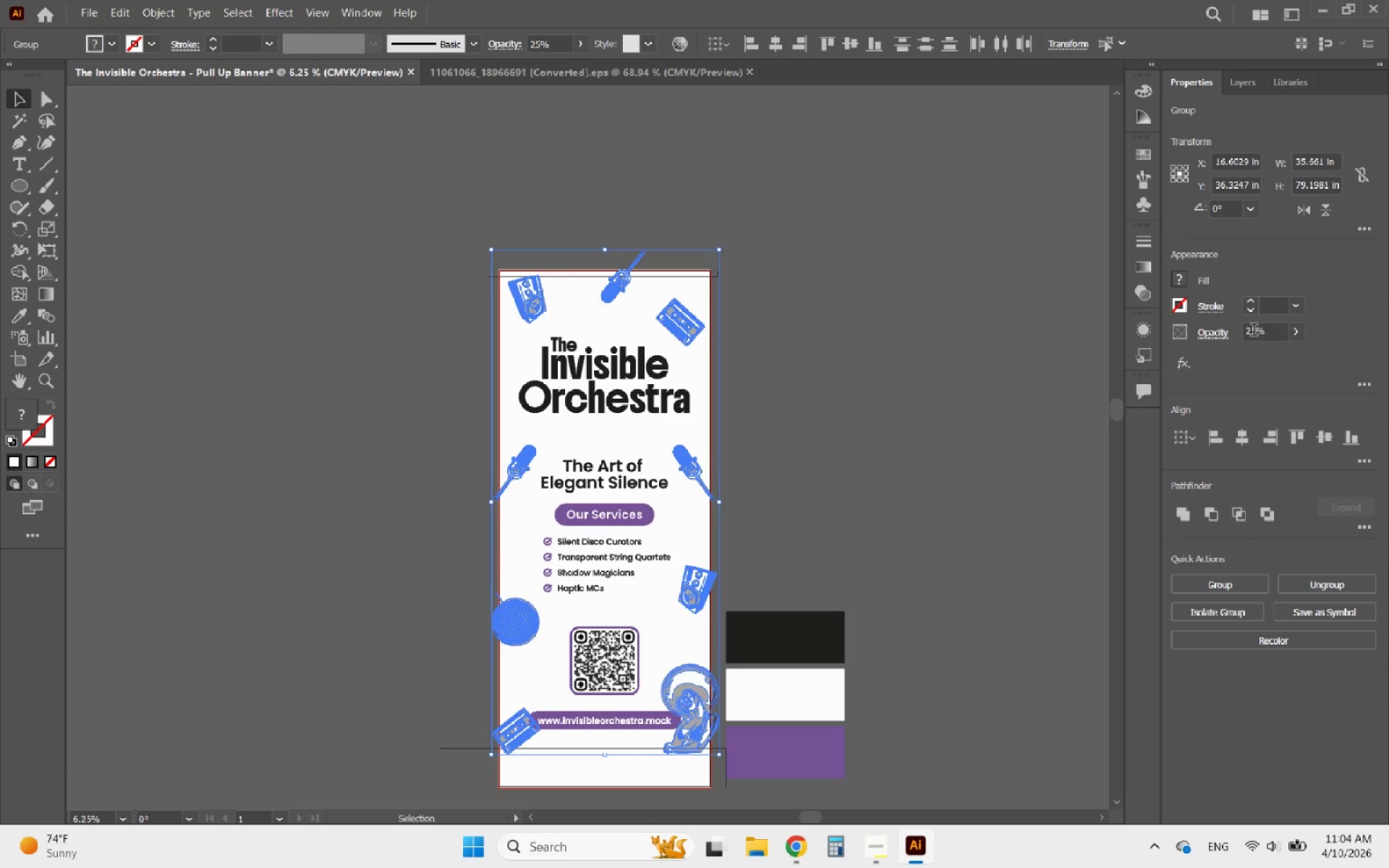 
left_click_drag(start_coordinate=[1254, 335], to_coordinate=[1237, 336])
 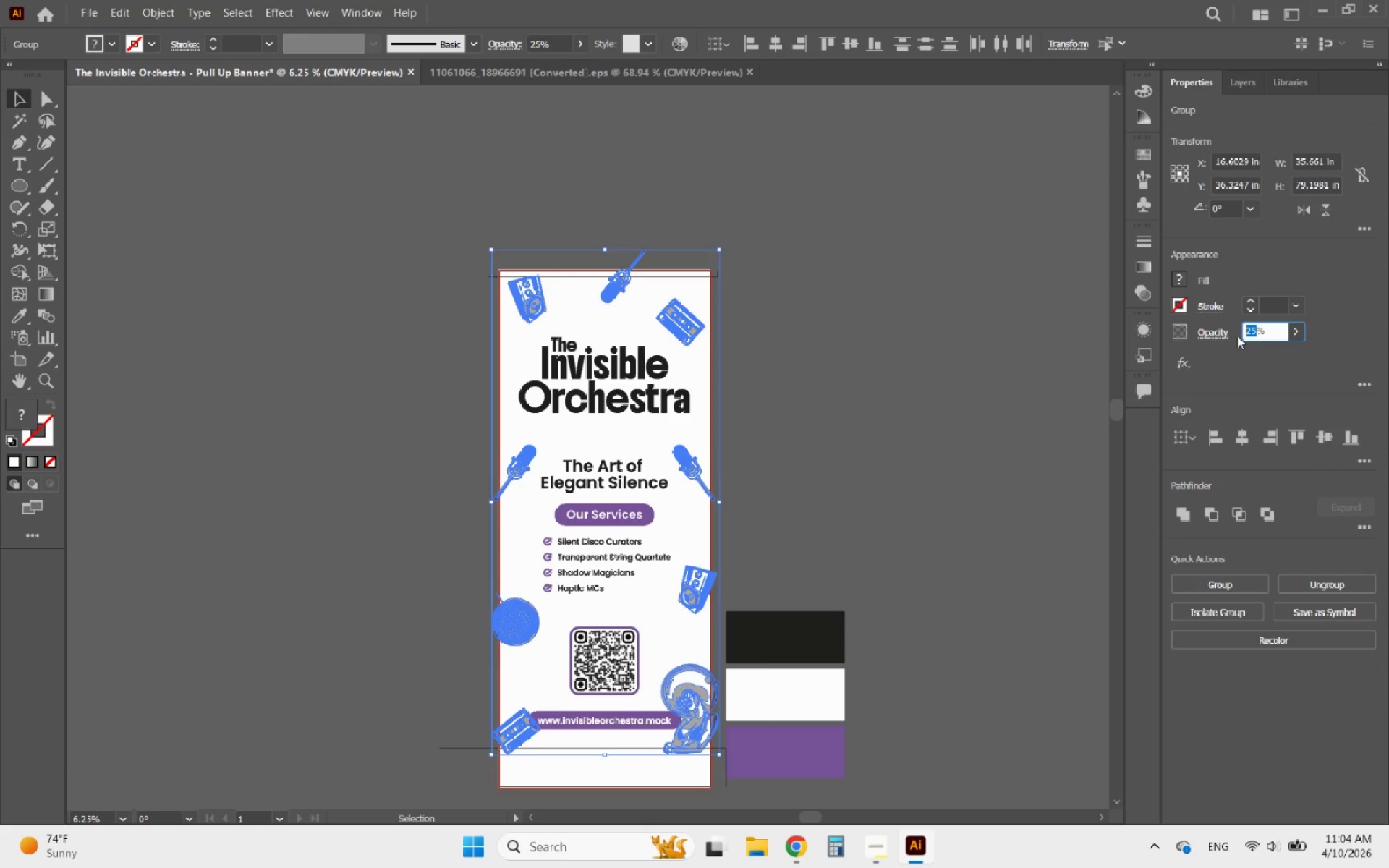 
type(10)
 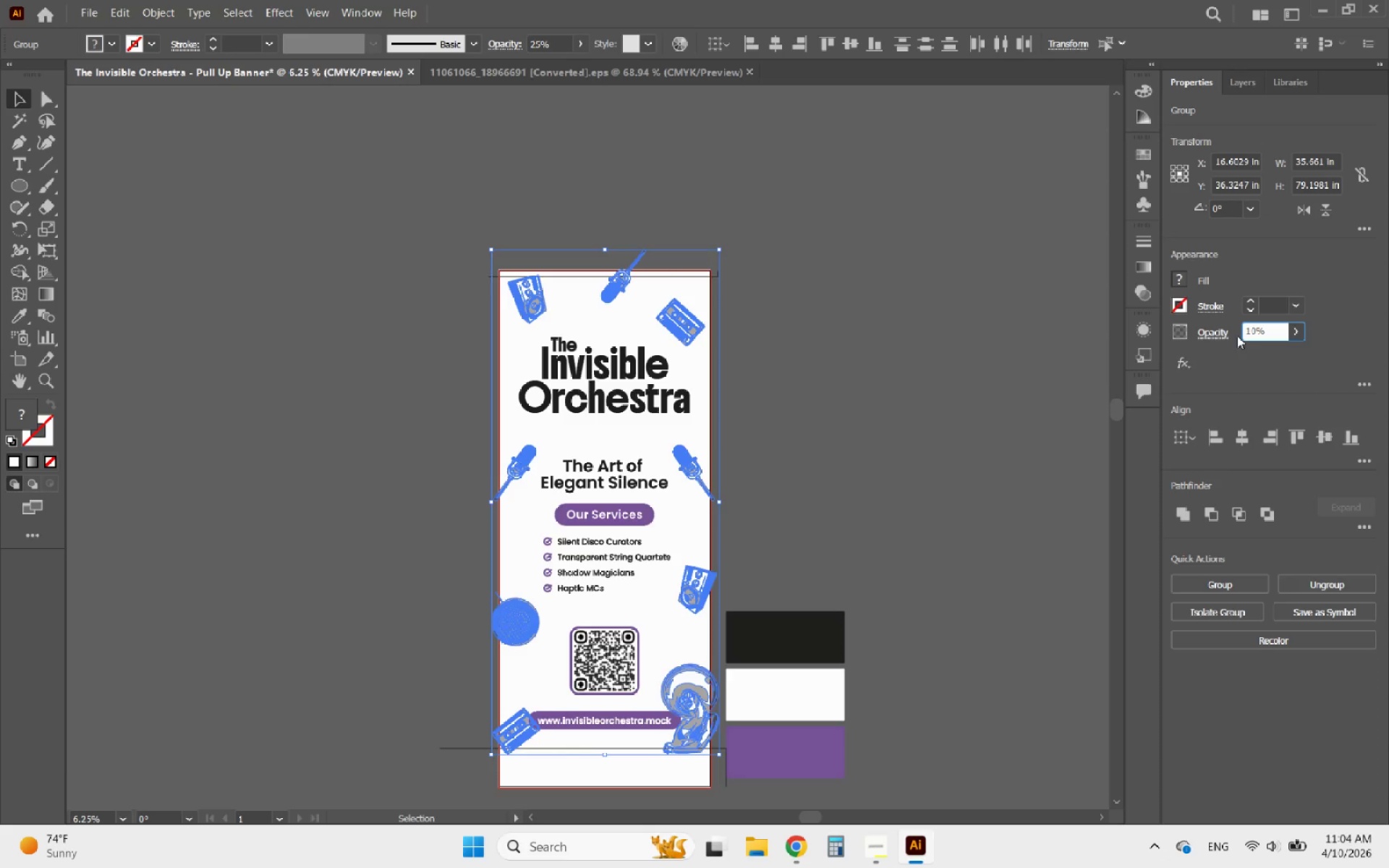 
key(Enter)
 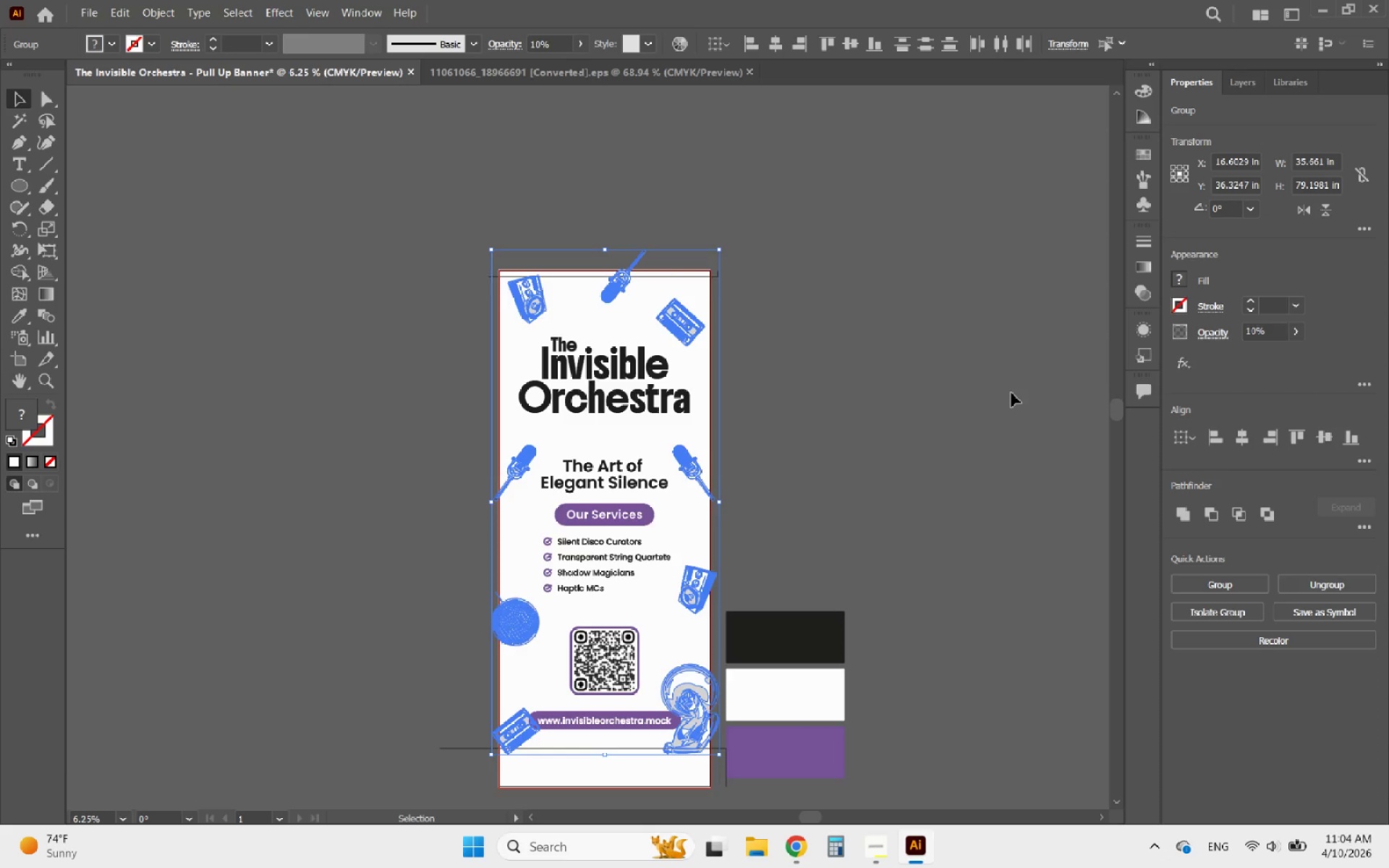 
left_click([885, 483])
 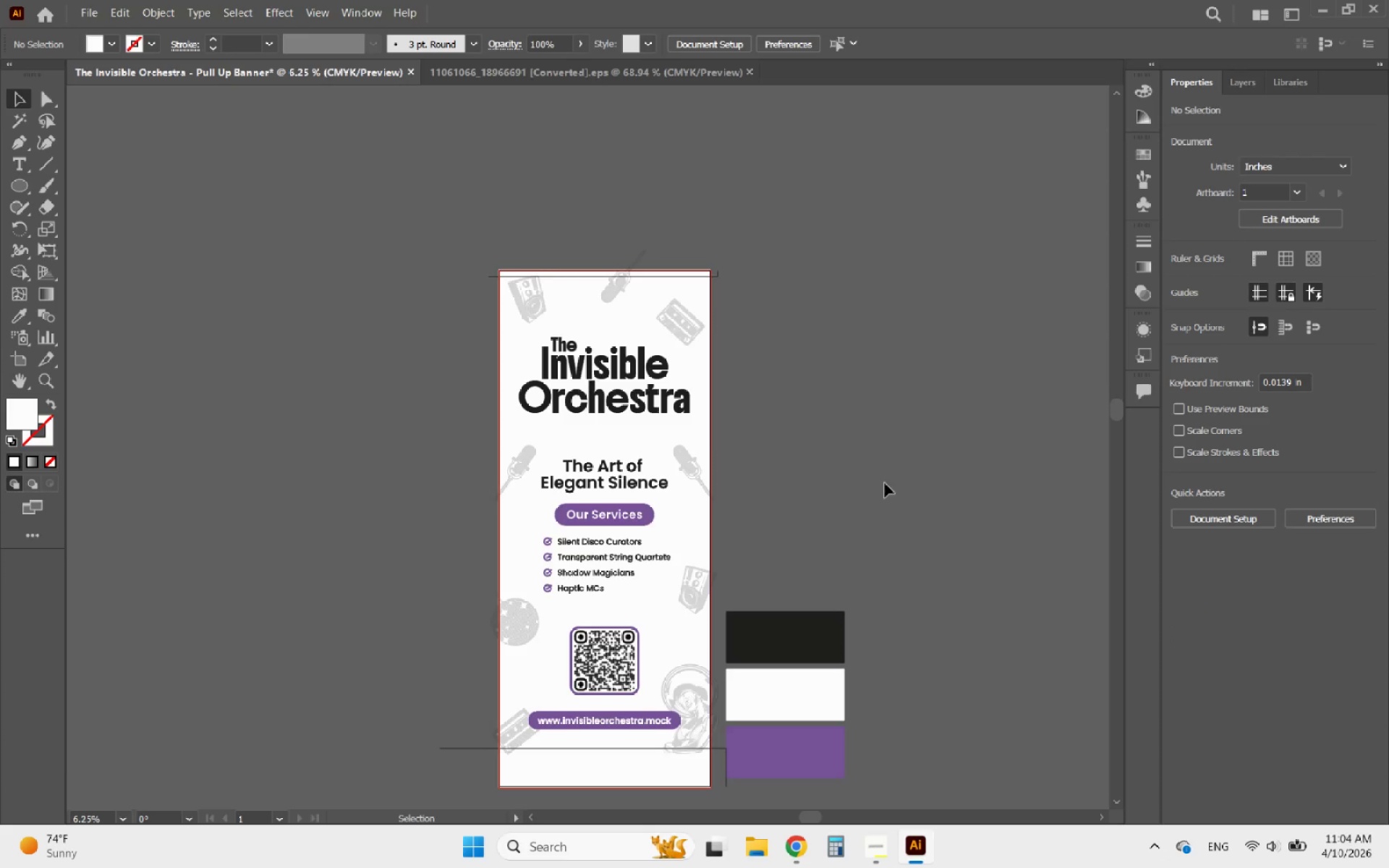 
hold_key(key=AltLeft, duration=4.62)
scroll: coordinate [645, 311], scroll_direction: up, amount: 3.0
 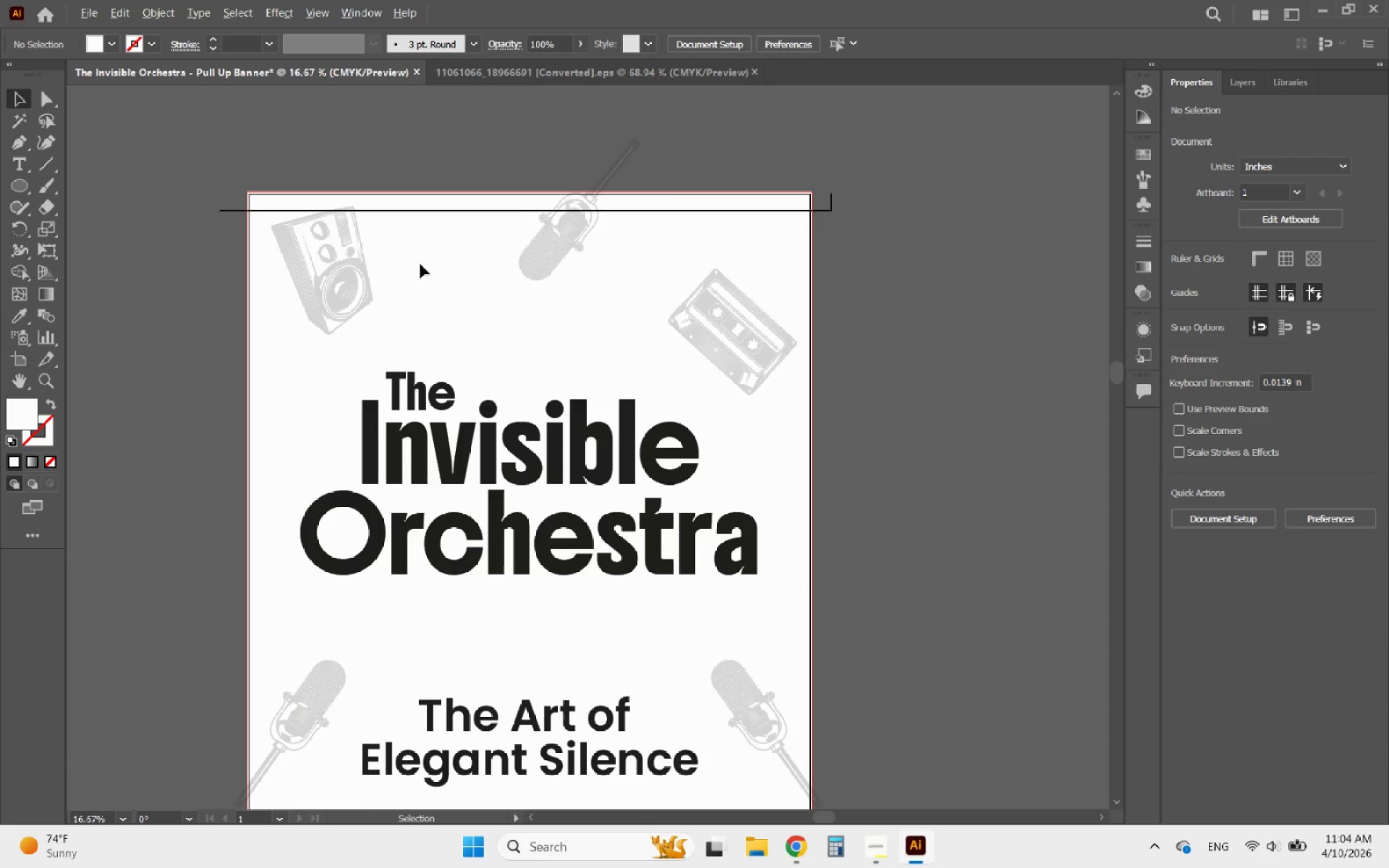 
scroll: coordinate [375, 257], scroll_direction: none, amount: 0.0
 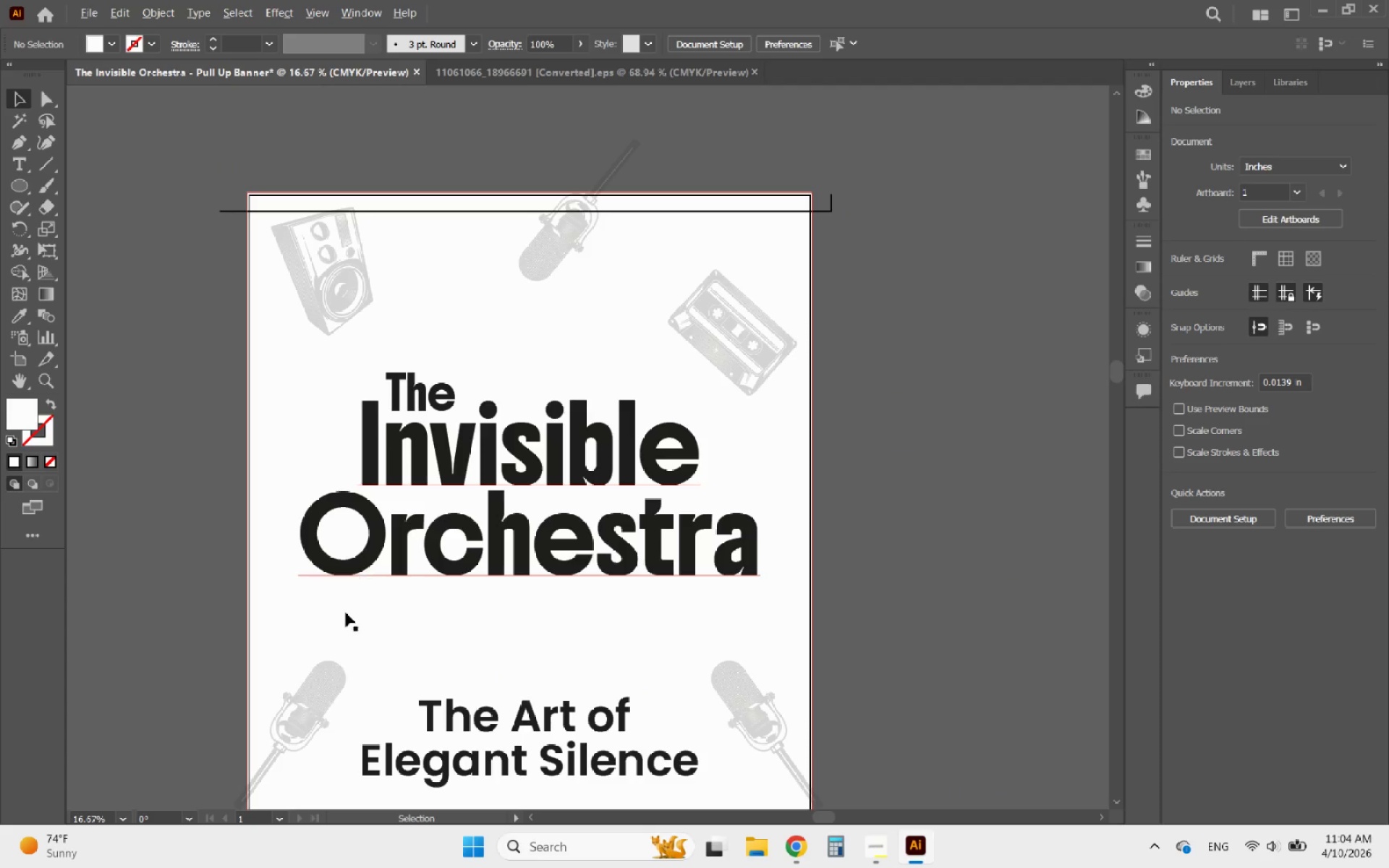 
scroll: coordinate [328, 689], scroll_direction: up, amount: 1.0
 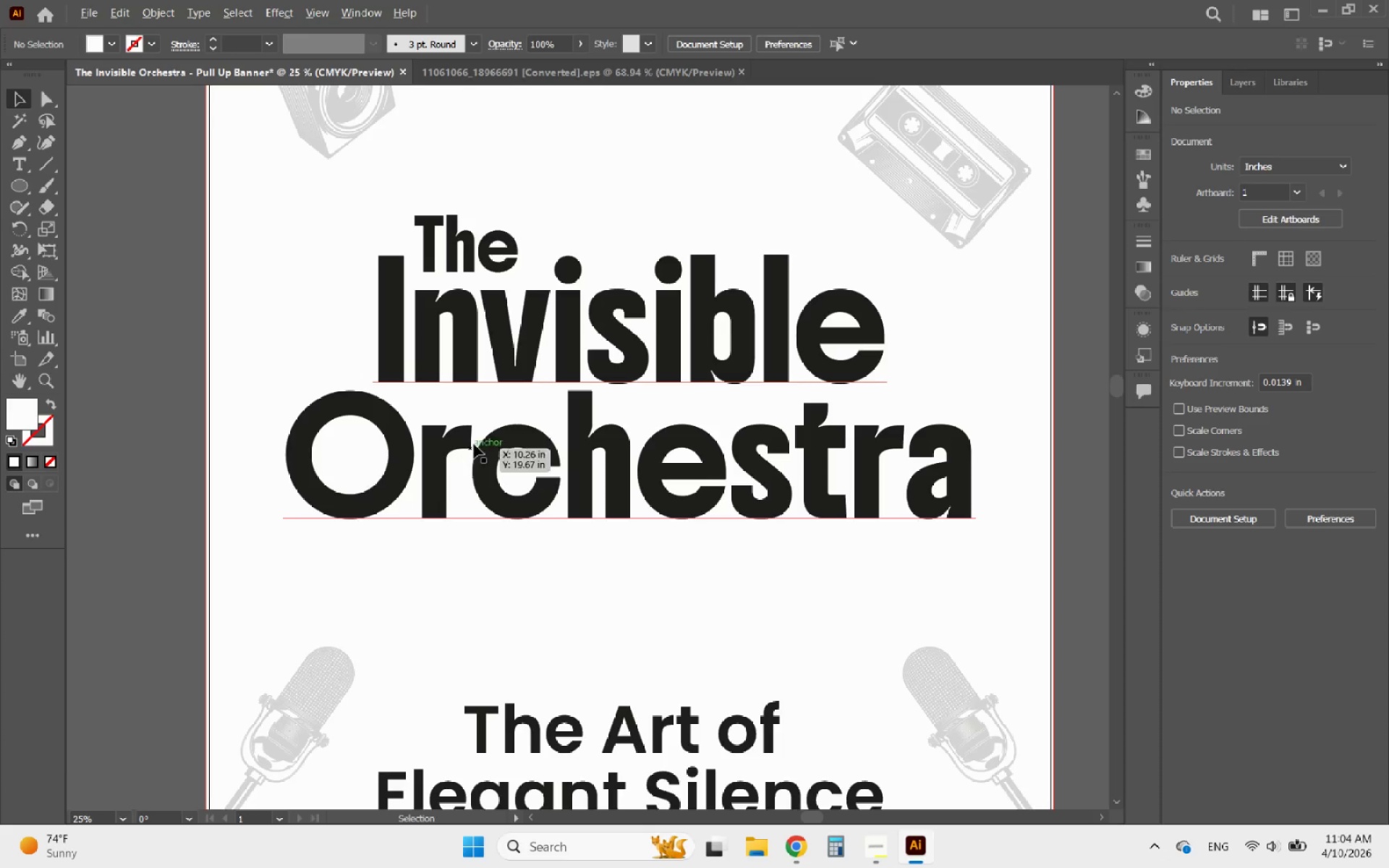 
scroll: coordinate [631, 518], scroll_direction: down, amount: 8.0
 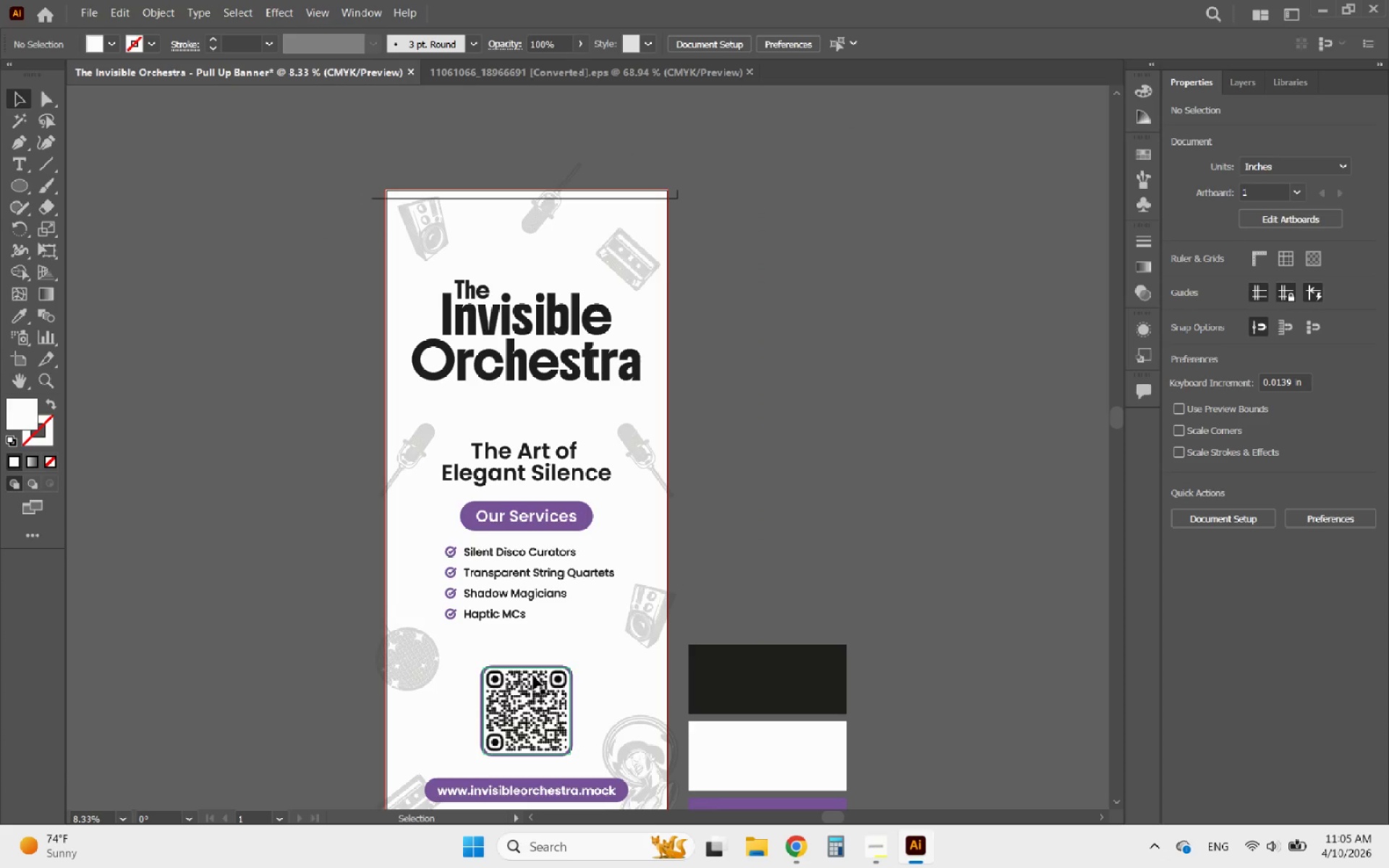 
hold_key(key=AltLeft, duration=1.27)
scroll: coordinate [404, 710], scroll_direction: up, amount: 3.0
 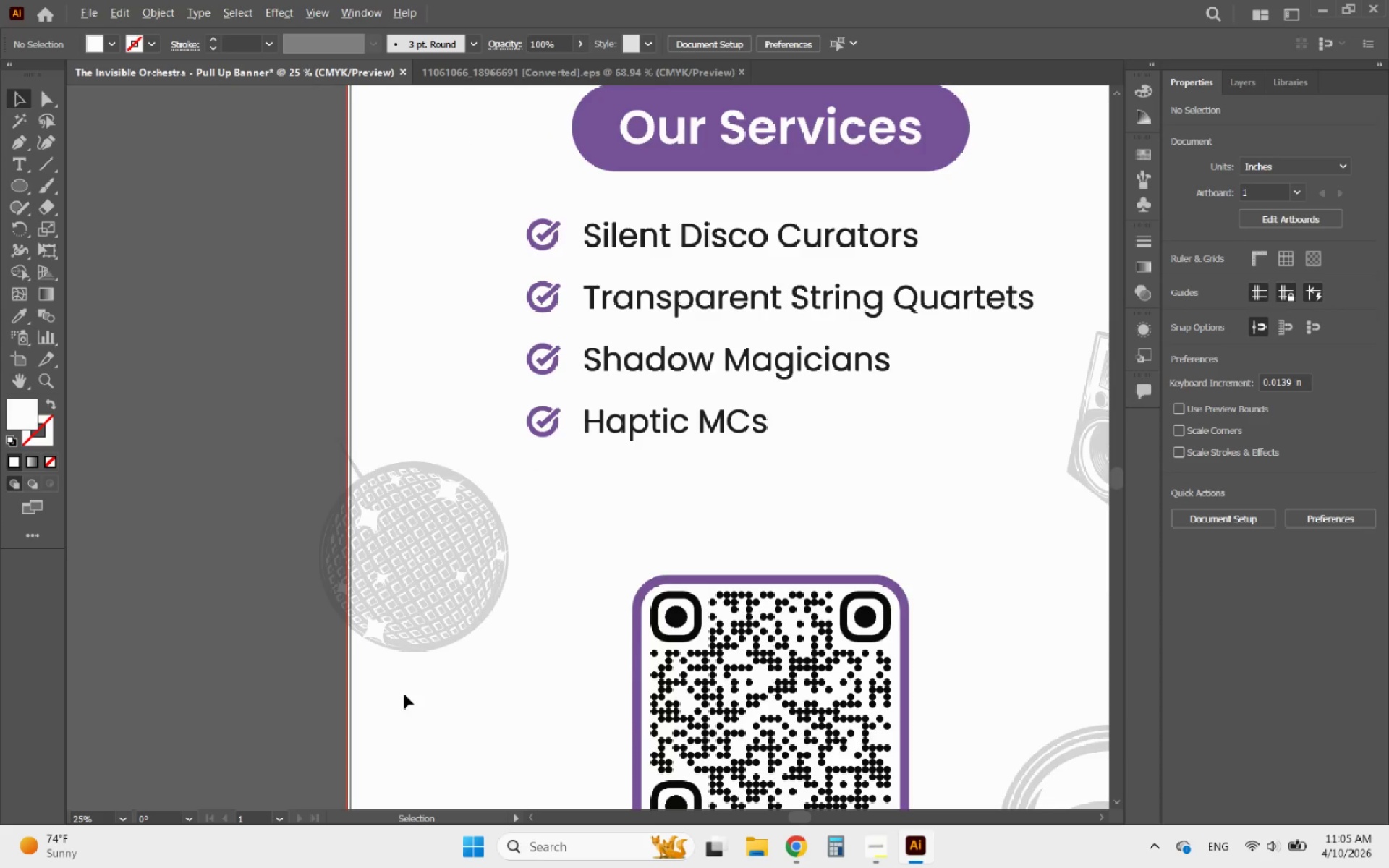 
scroll: coordinate [403, 684], scroll_direction: down, amount: 2.0
 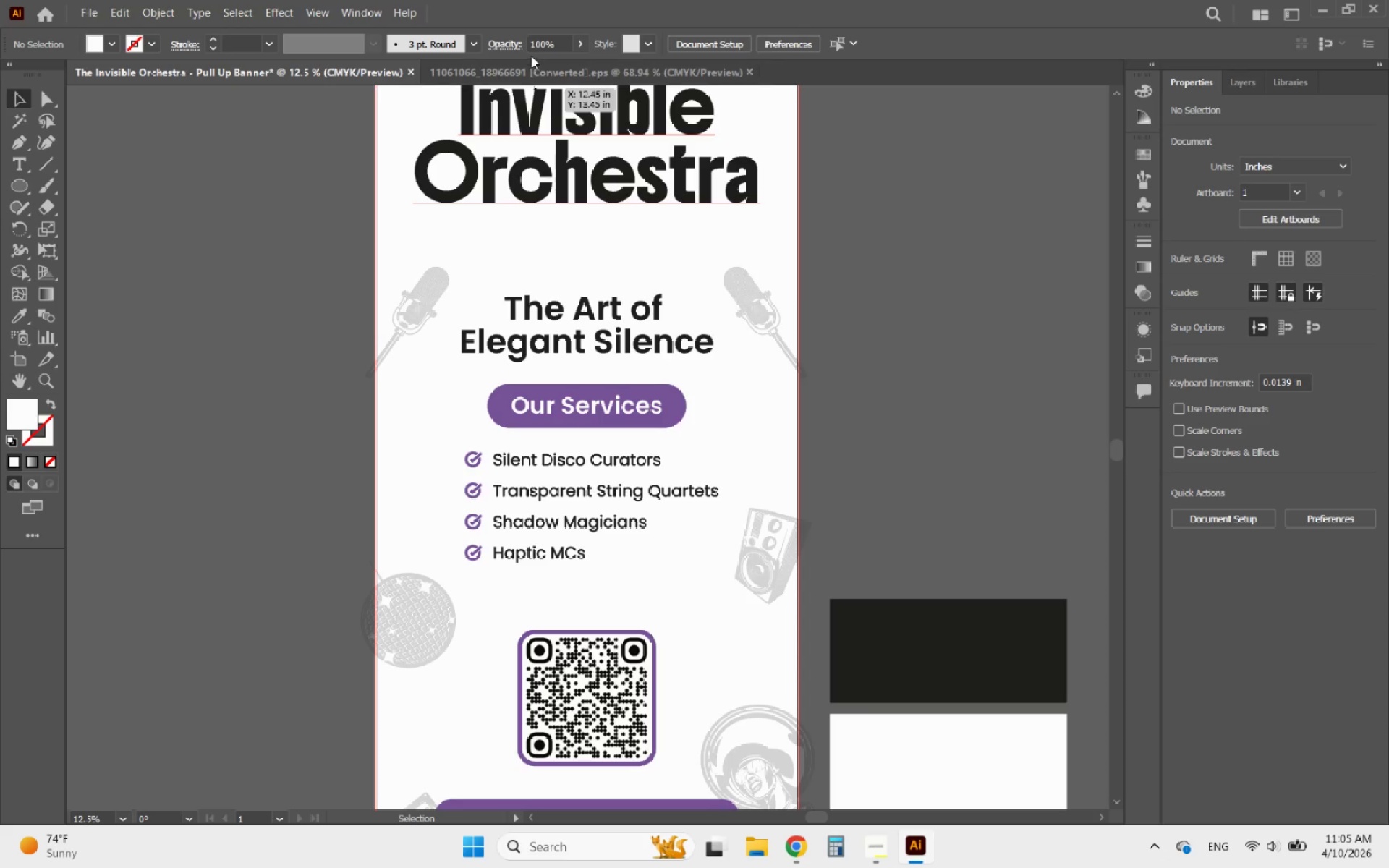 
left_click([521, 69])
 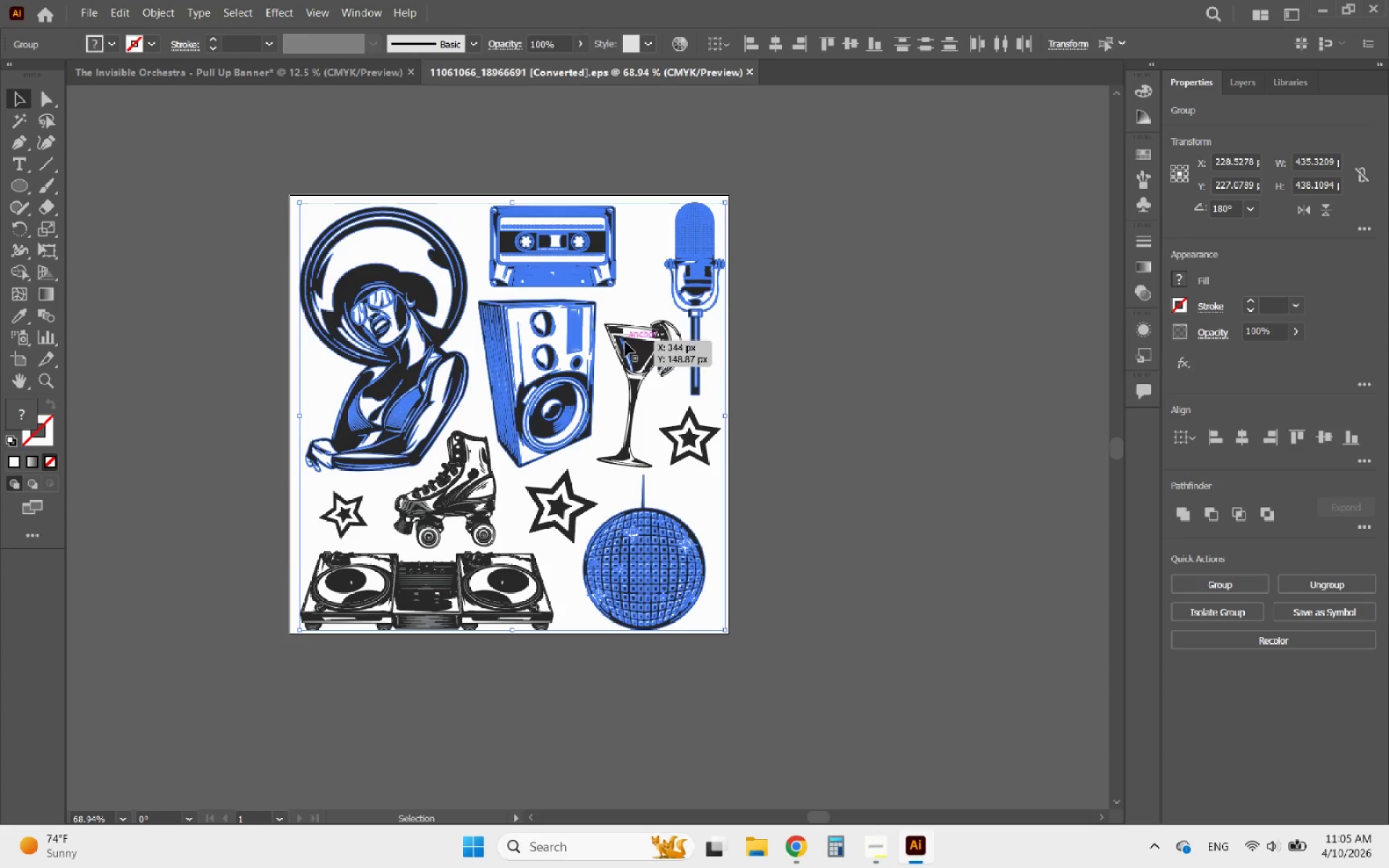 
left_click([629, 350])
 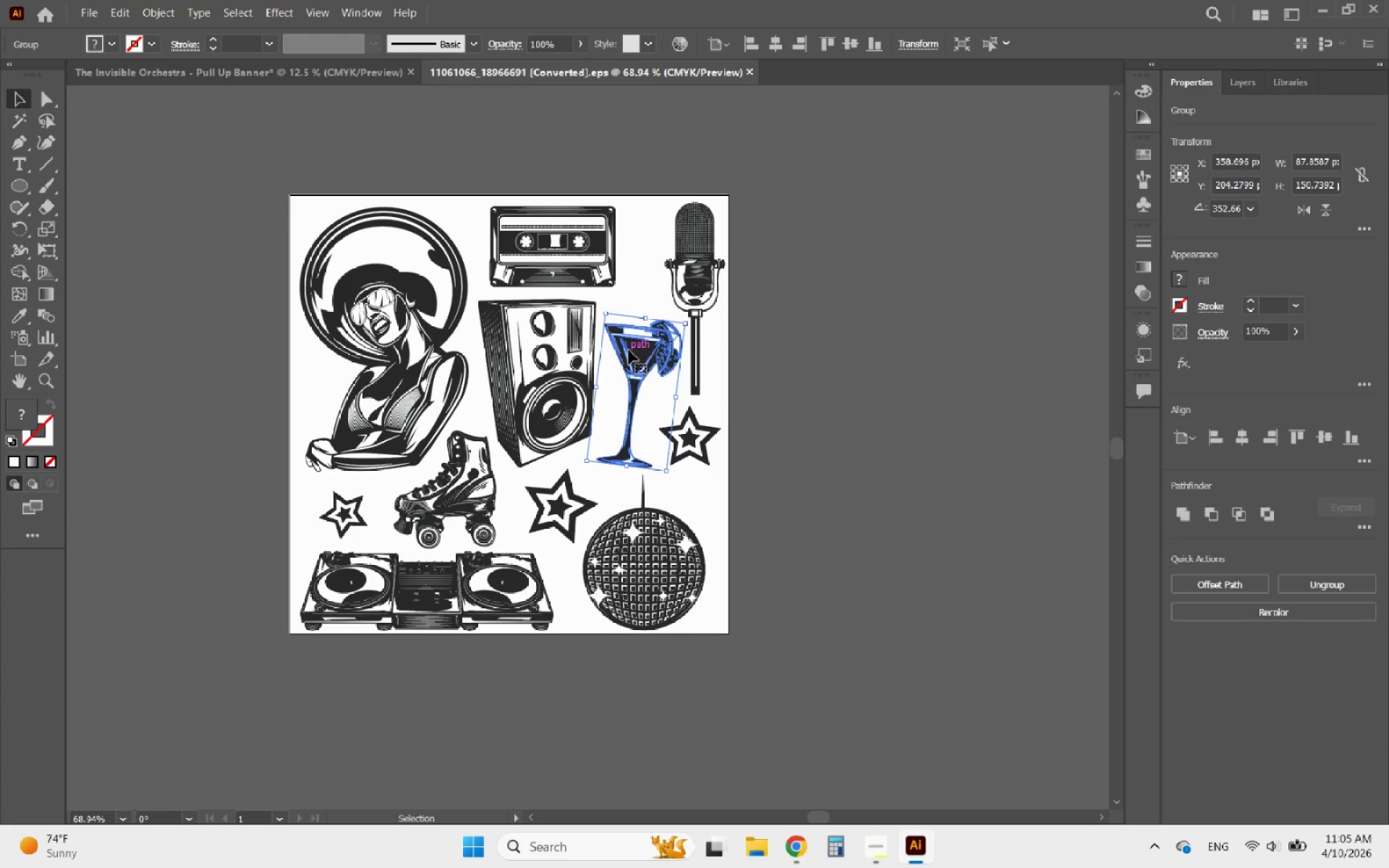 
key(Control+C)
 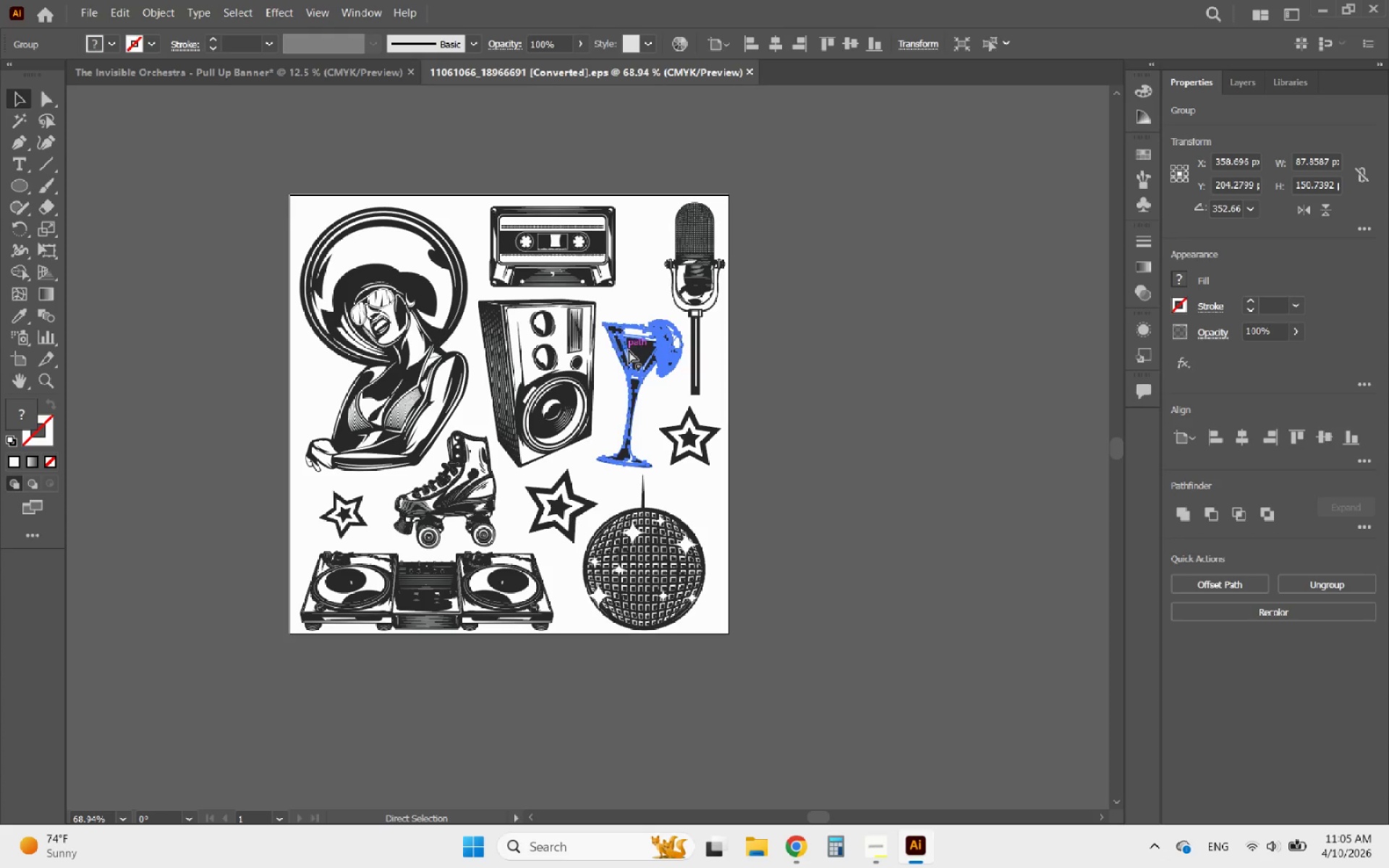 
key(Control+C)
 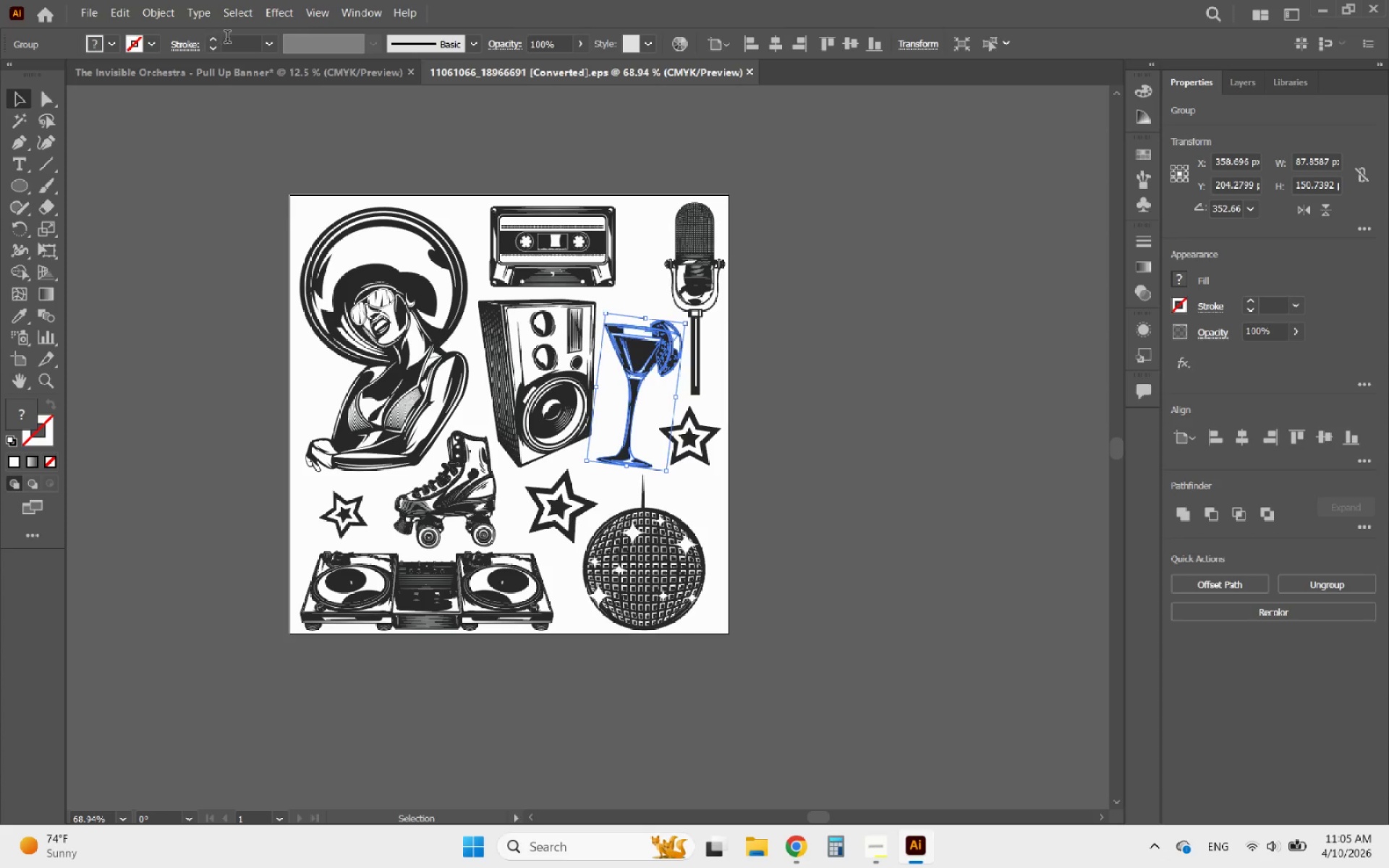 
left_click([240, 72])
 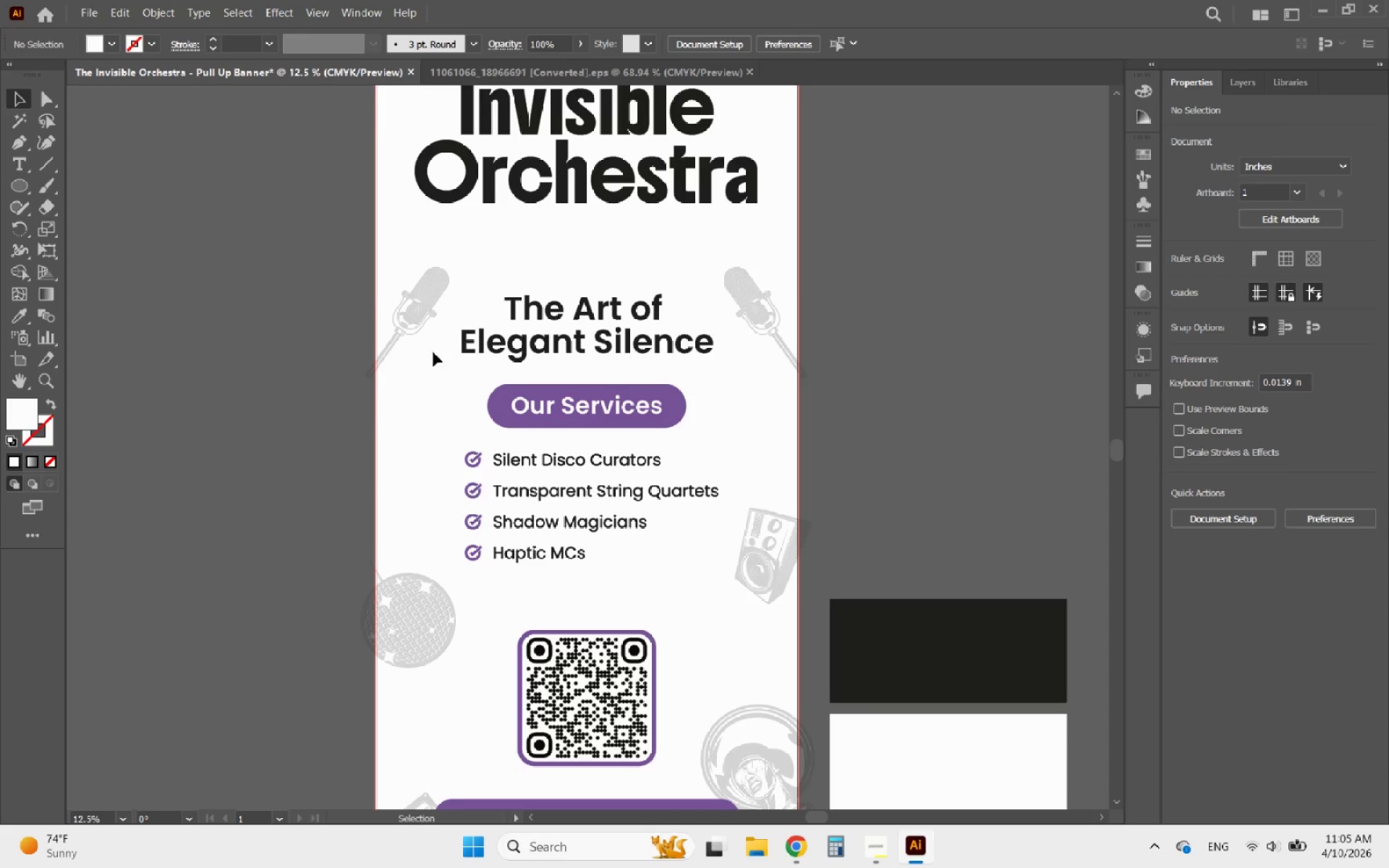 
hold_key(key=AltLeft, duration=1.38)
scroll: coordinate [643, 672], scroll_direction: down, amount: 3.0
 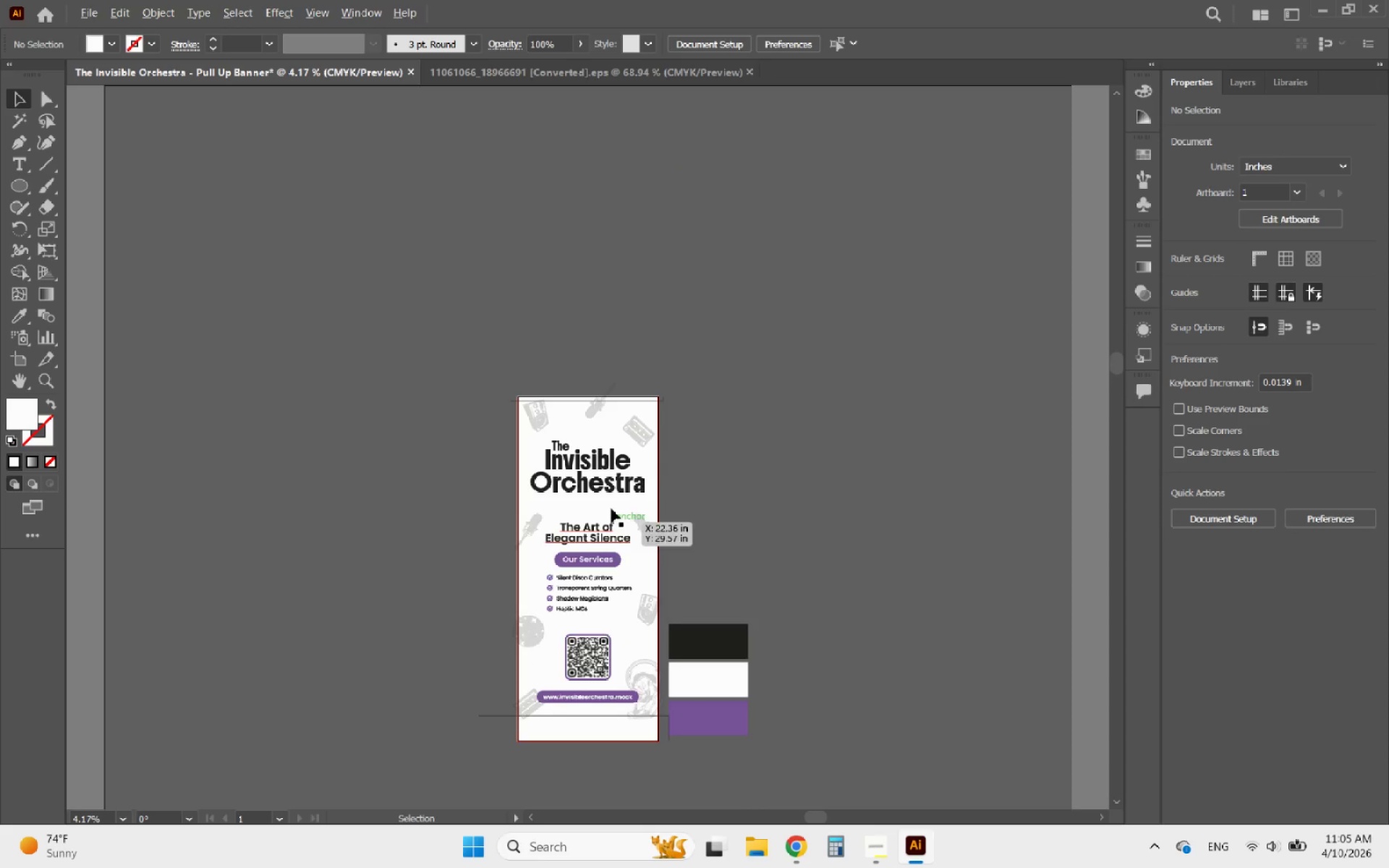 
scroll: coordinate [600, 435], scroll_direction: up, amount: 5.0
 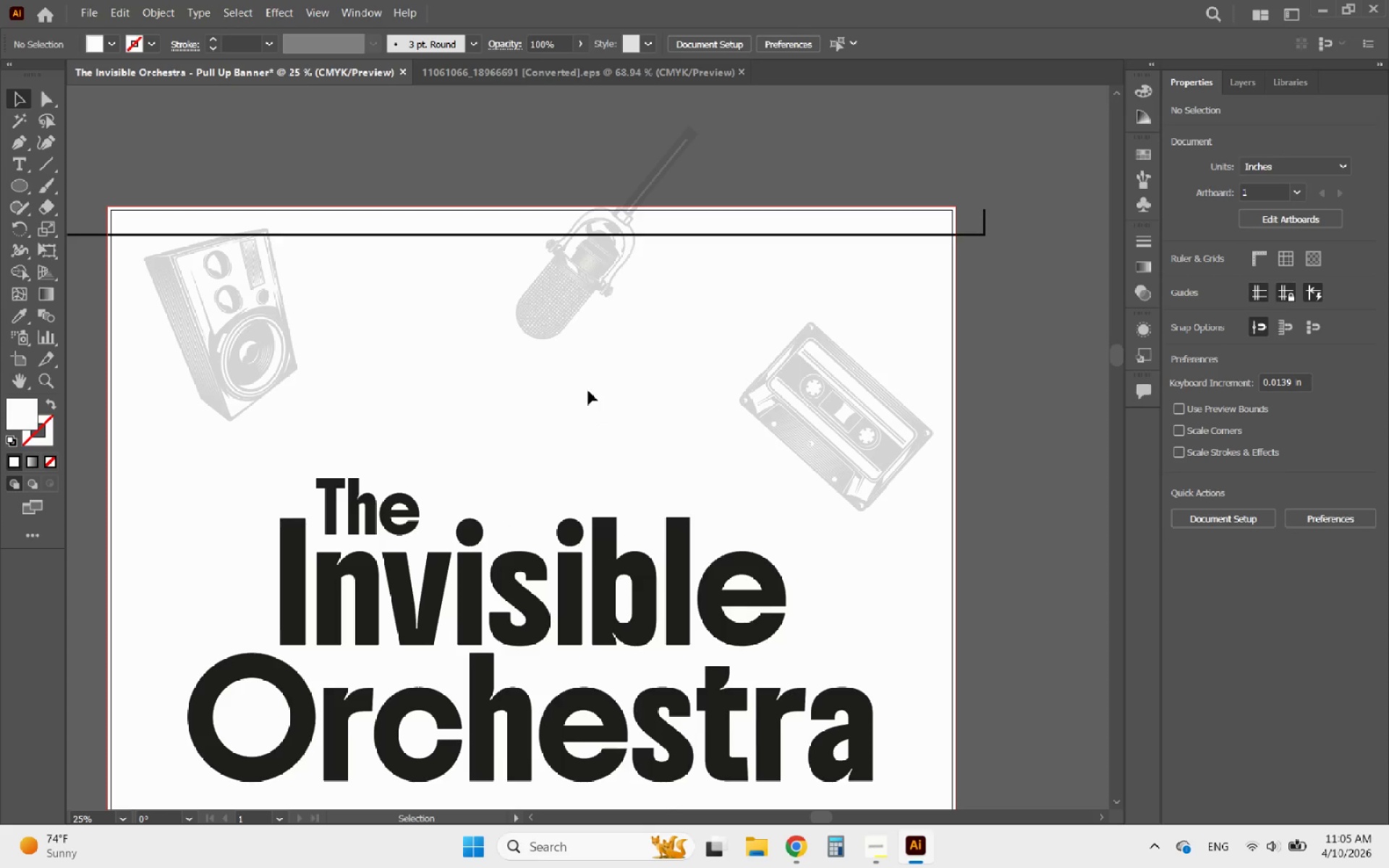 
key(Control+V)
 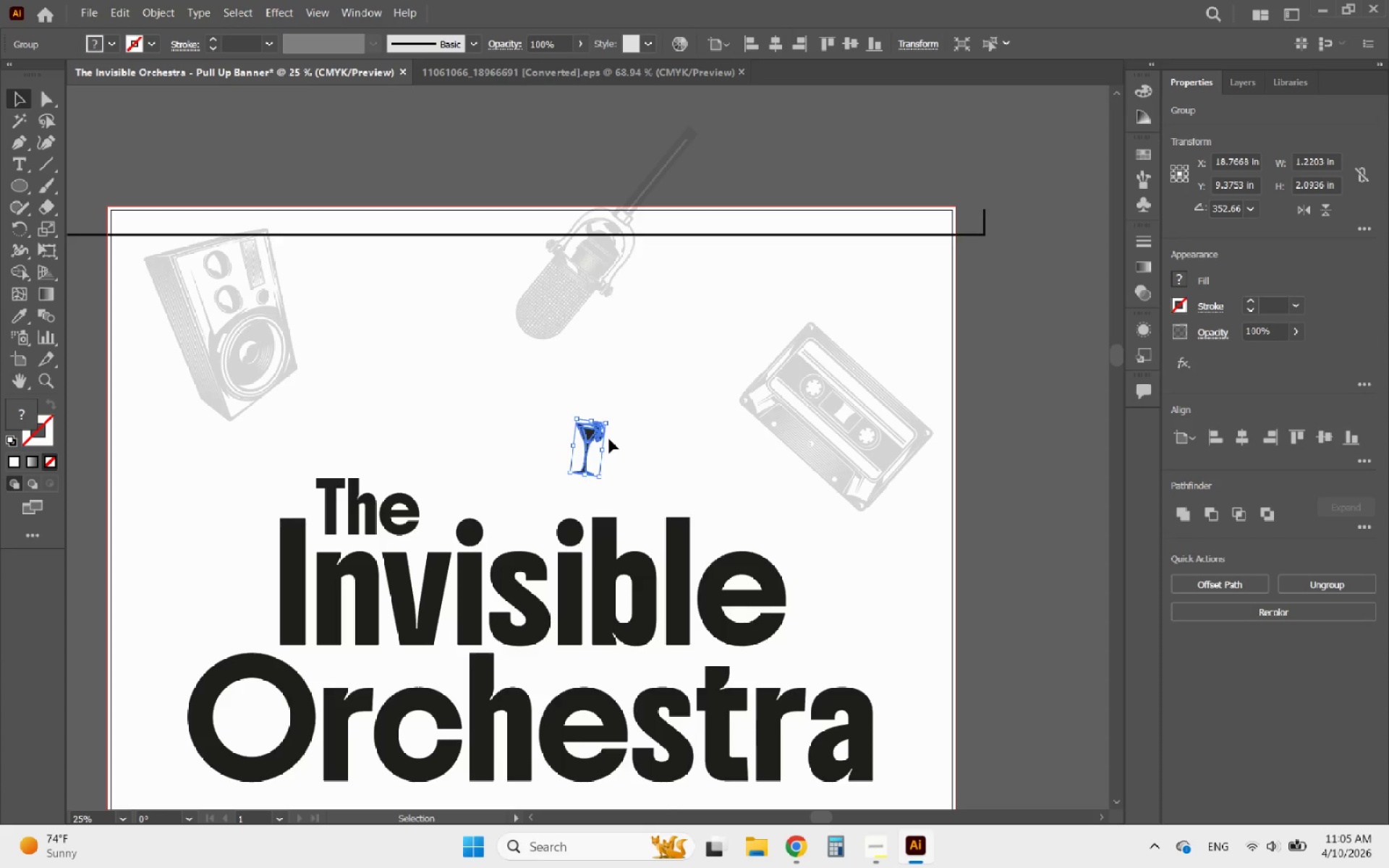 
hold_key(key=ShiftLeft, duration=1.97)
left_click_drag(start_coordinate=[594, 417], to_coordinate=[641, 286])
 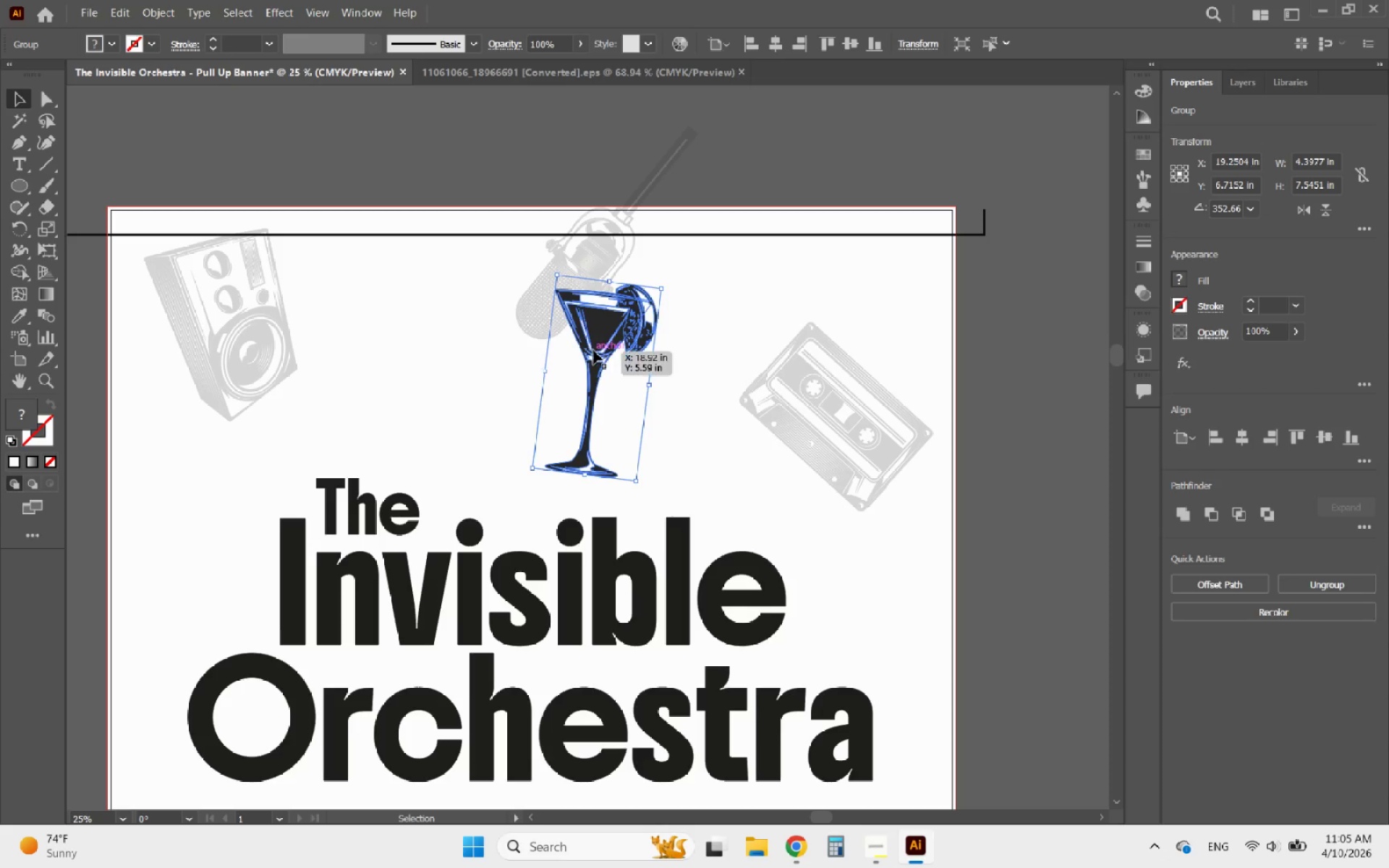 
left_click_drag(start_coordinate=[593, 350], to_coordinate=[581, 290])
 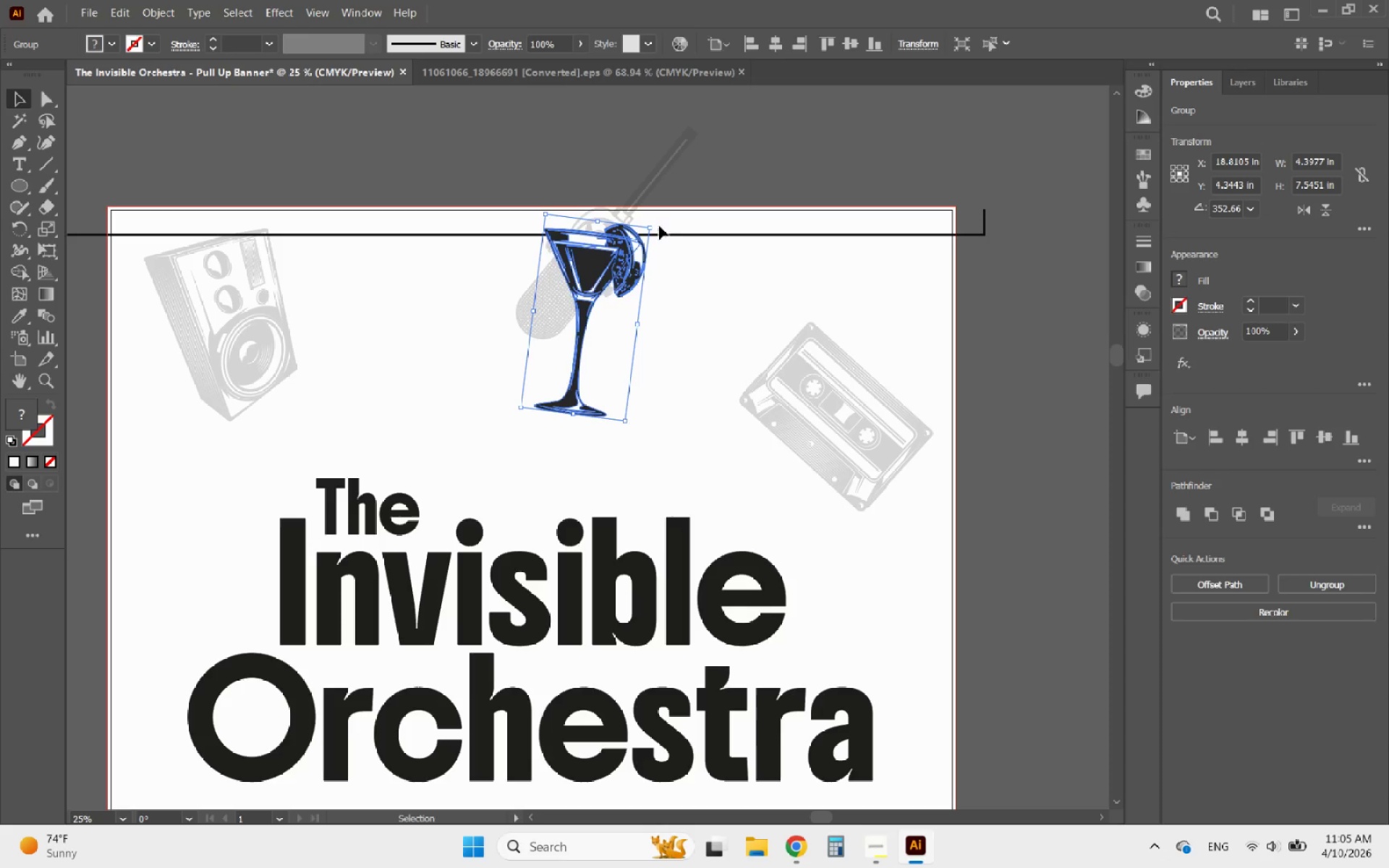 
left_click_drag(start_coordinate=[656, 225], to_coordinate=[671, 237])
 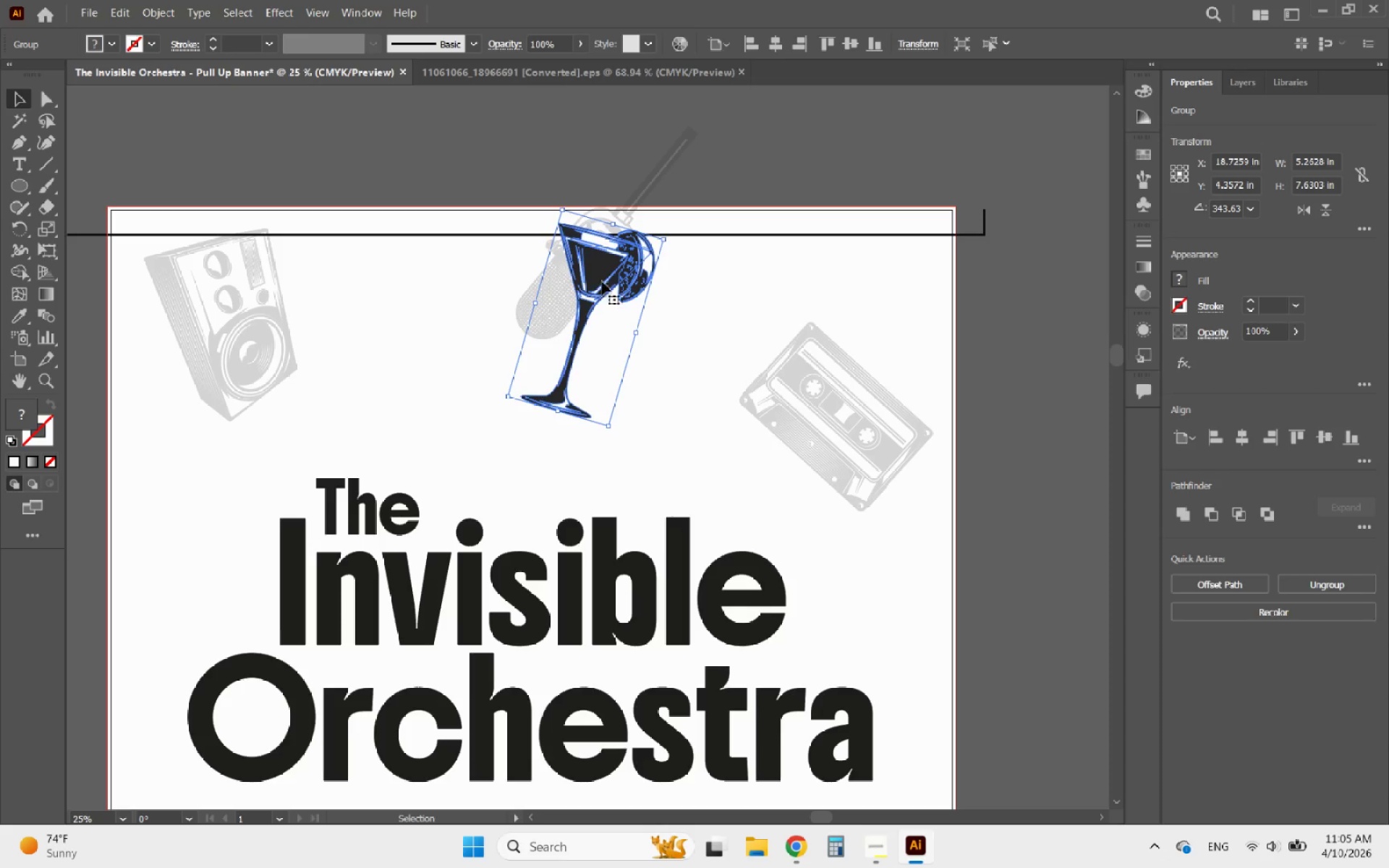 
double_click([601, 280])
 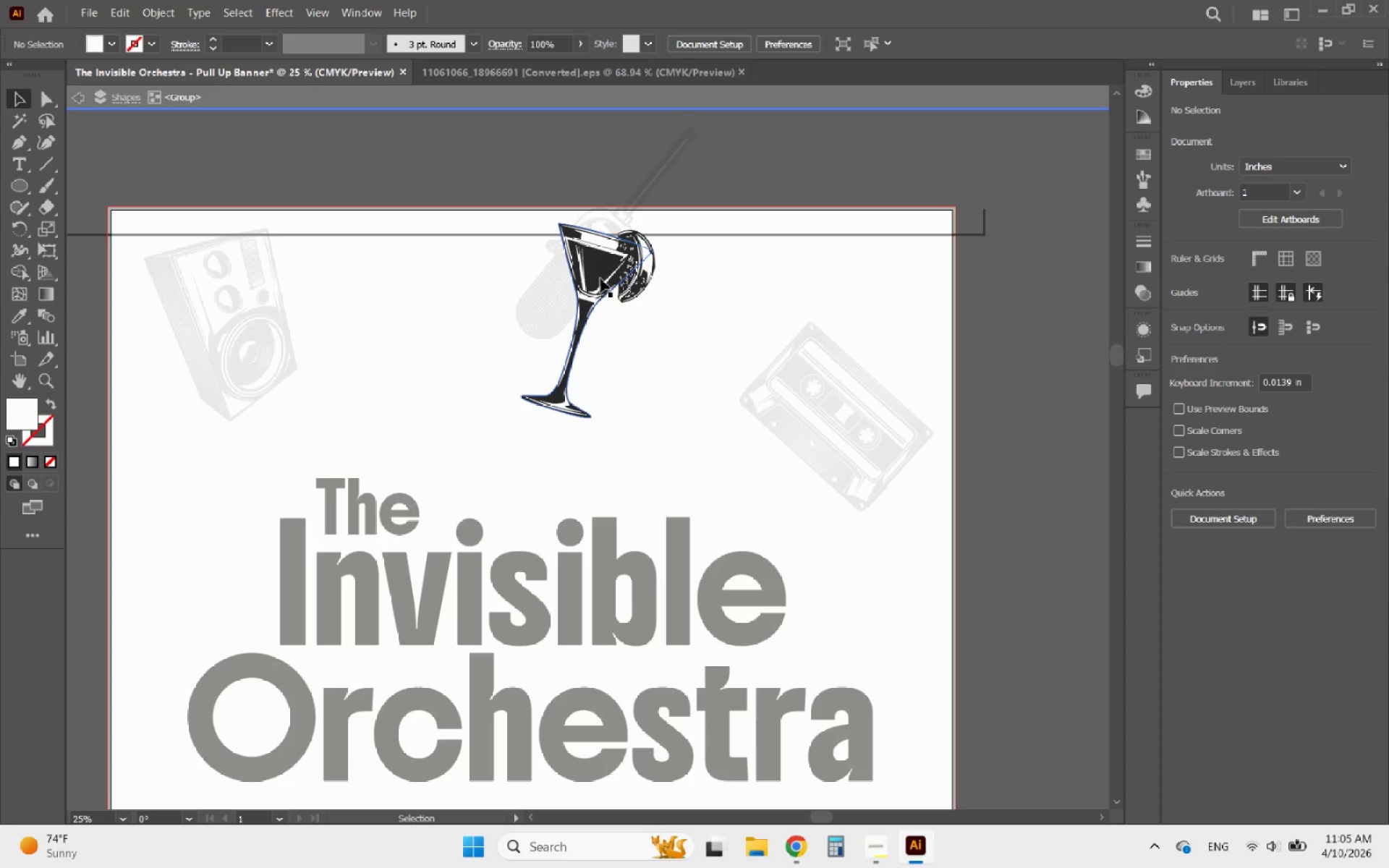 
left_click([600, 273])
 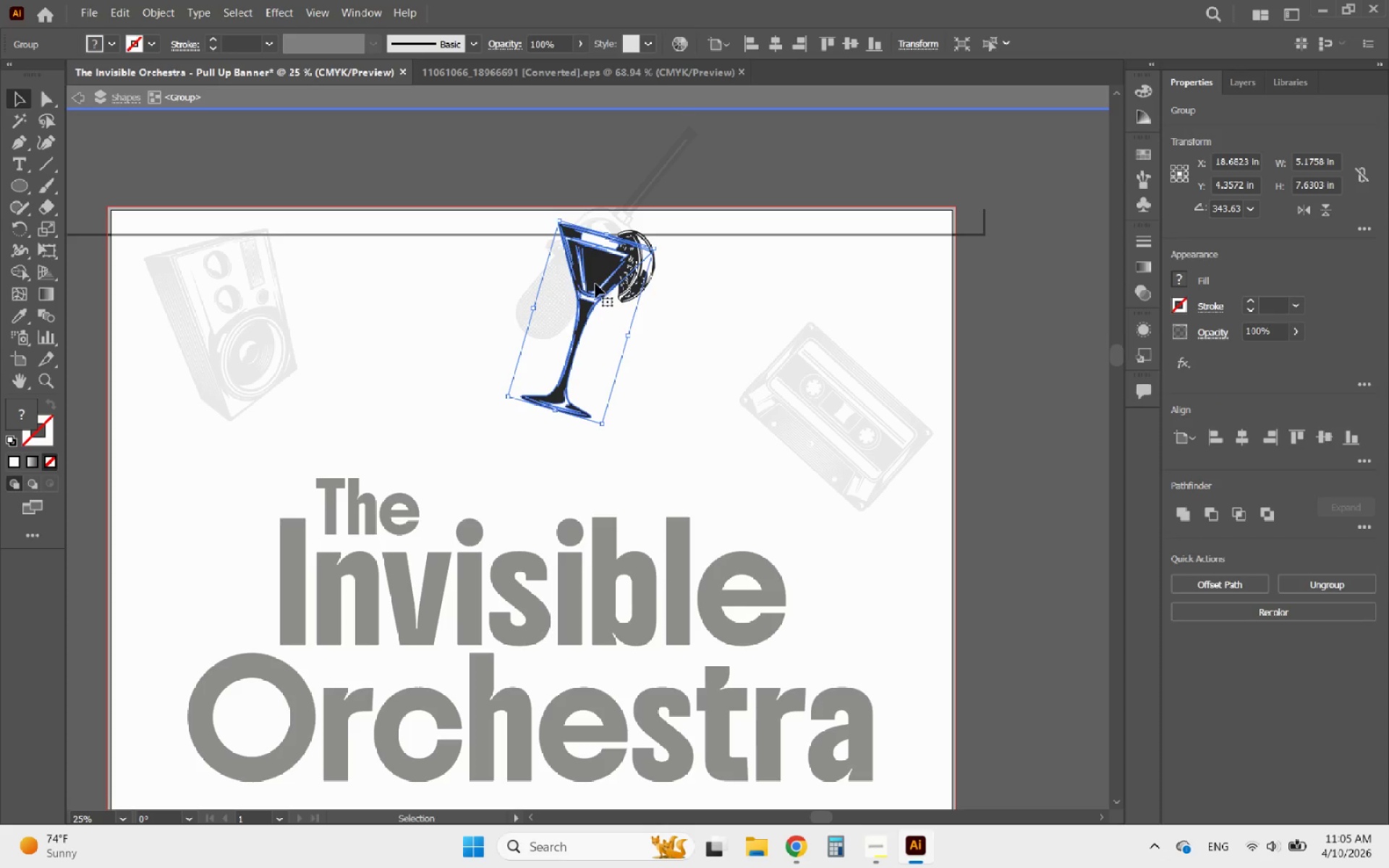 
hold_key(key=AltLeft, duration=1.16)
scroll: coordinate [490, 316], scroll_direction: down, amount: 2.0
 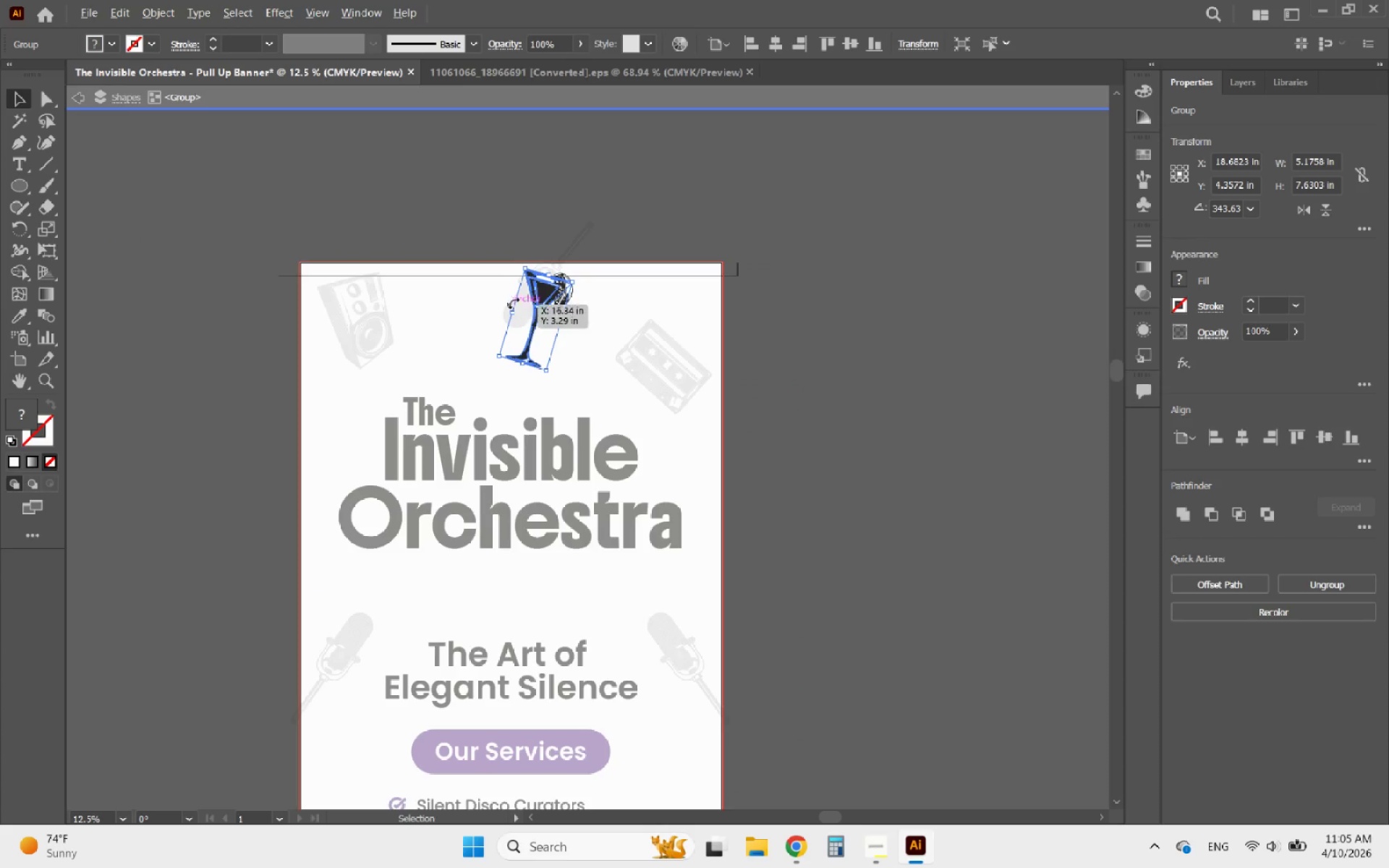 
left_click([545, 278])
 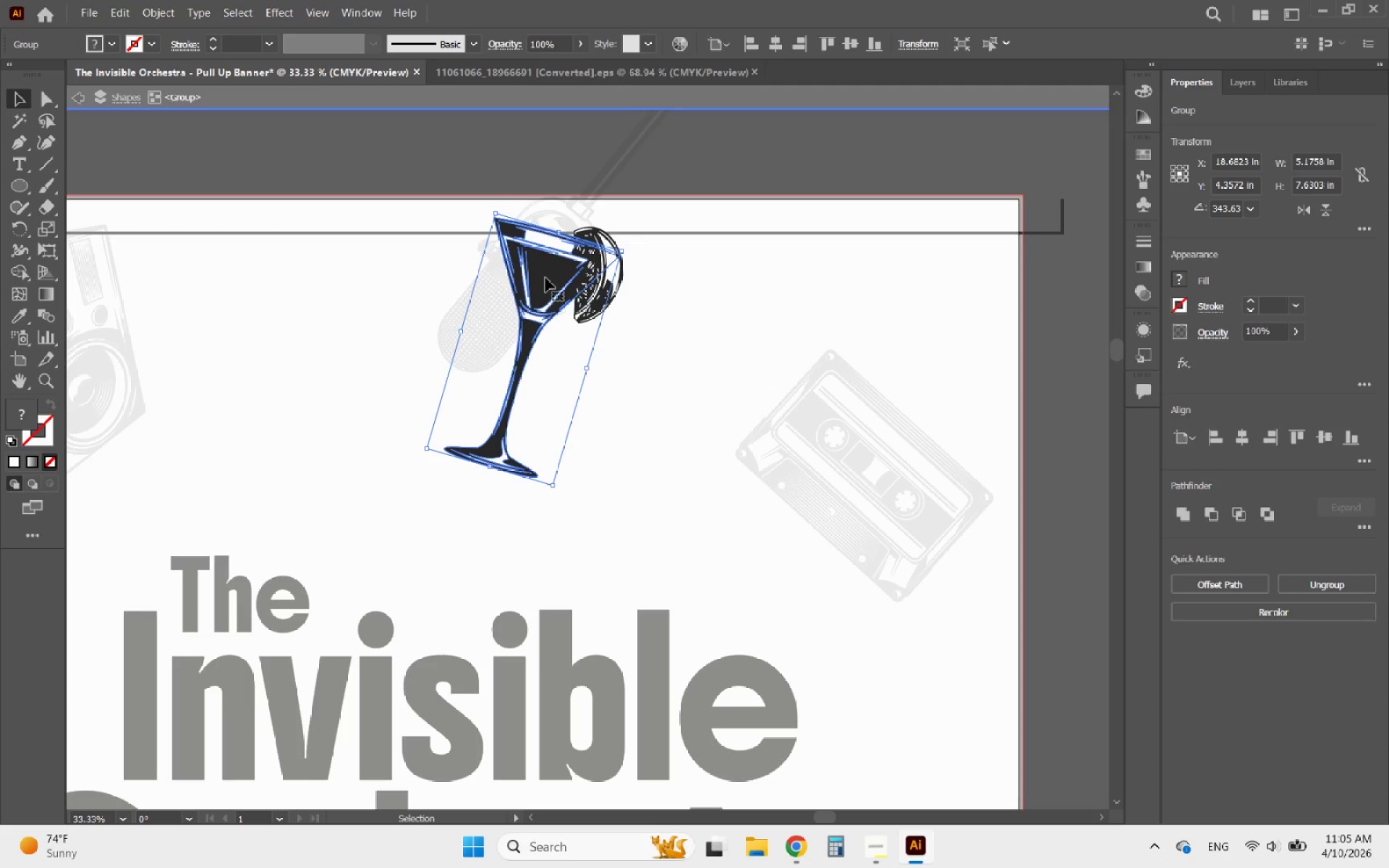 
scroll: coordinate [543, 301], scroll_direction: up, amount: 3.0
 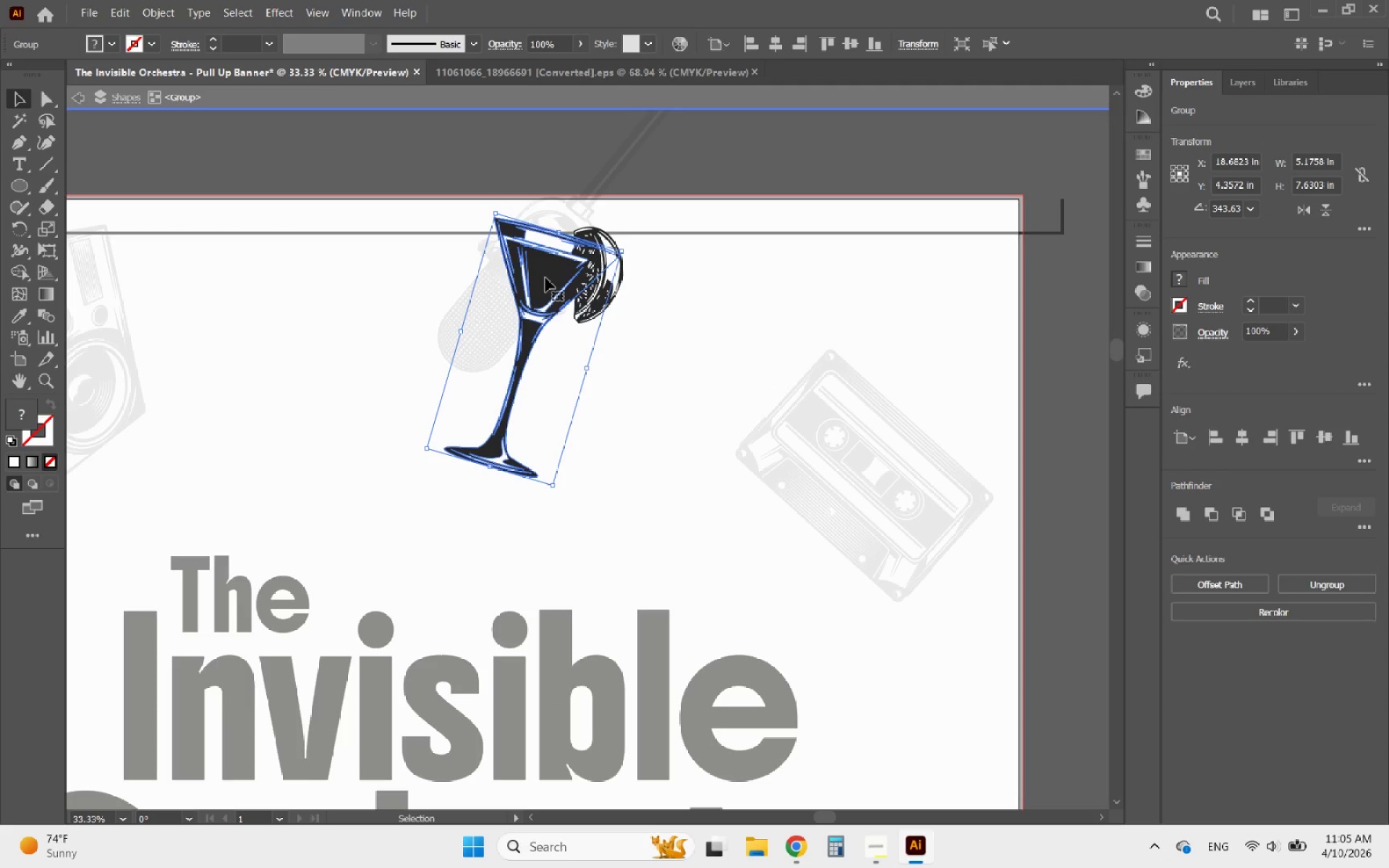 
double_click([545, 278])
 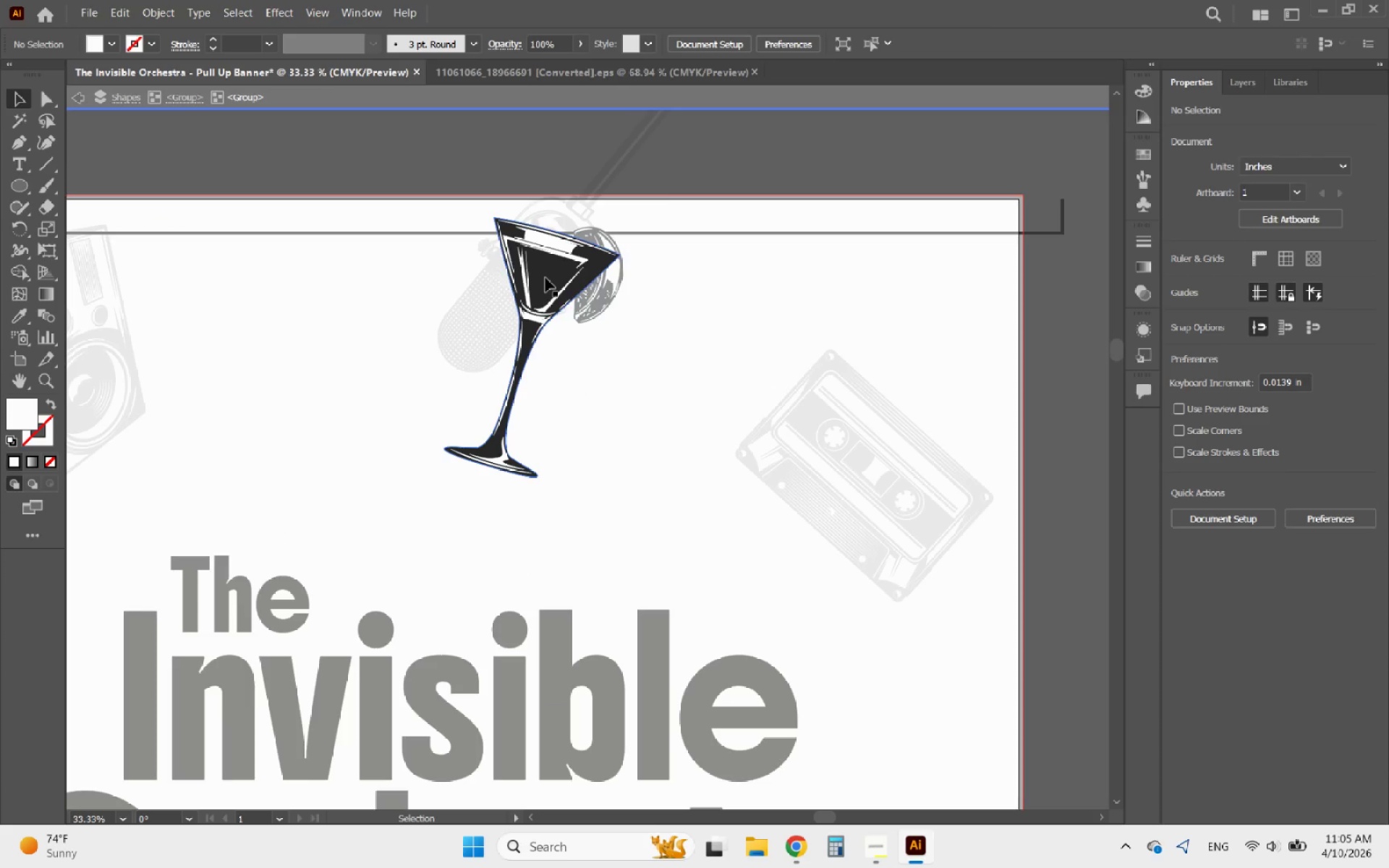 
triple_click([545, 278])
 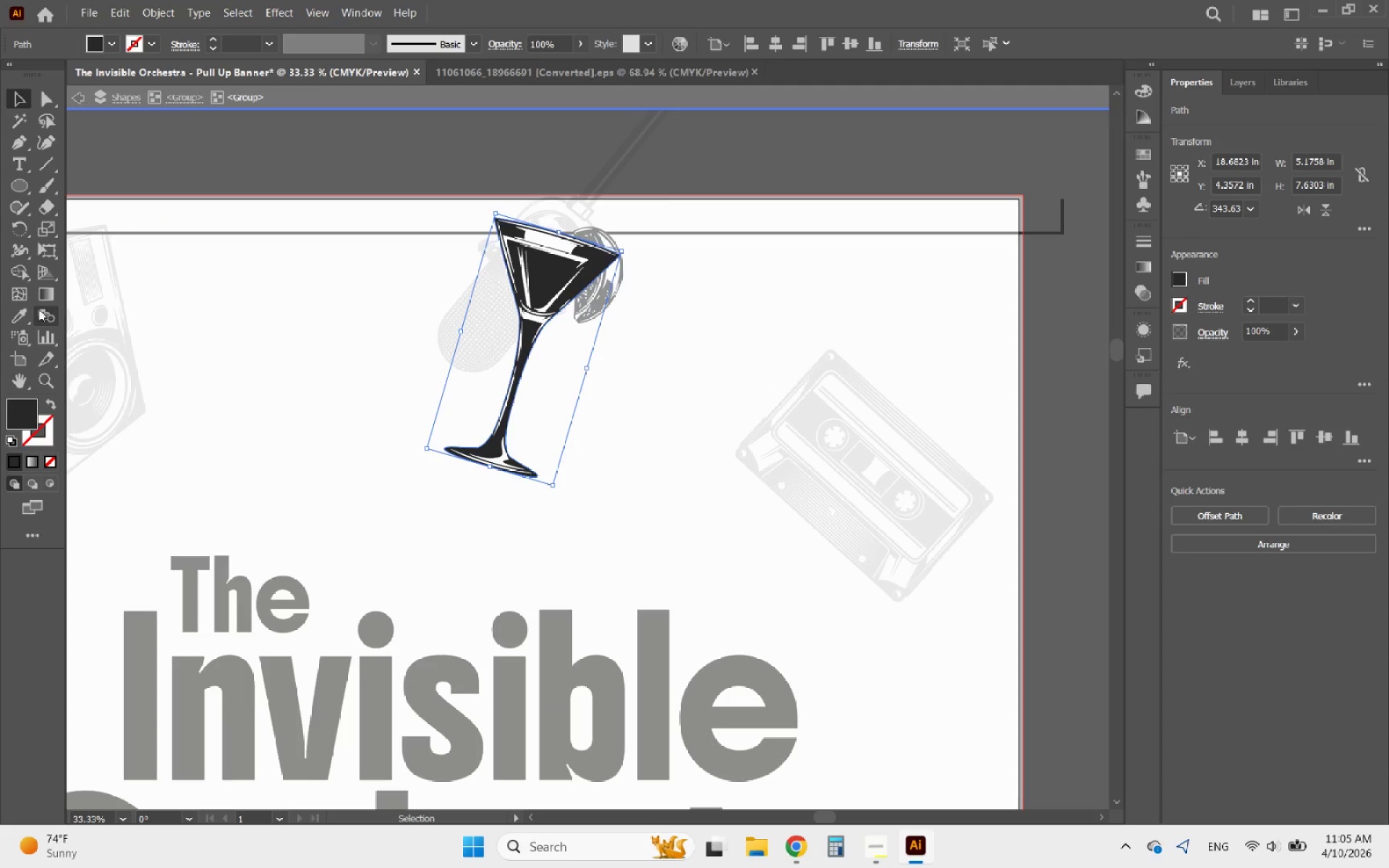 
left_click([14, 312])
 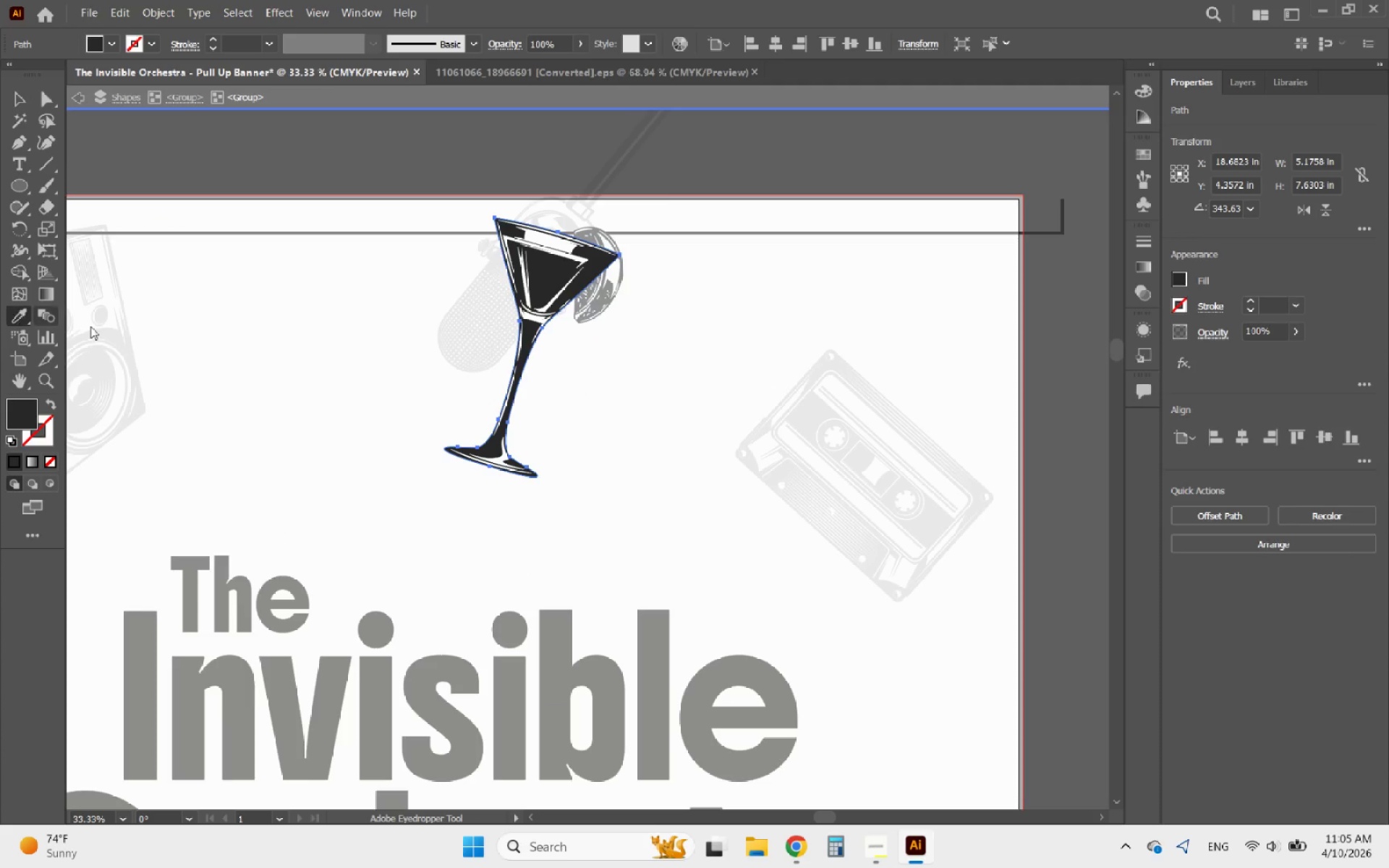 
hold_key(key=AltLeft, duration=0.67)
scroll: coordinate [396, 327], scroll_direction: down, amount: 4.0
 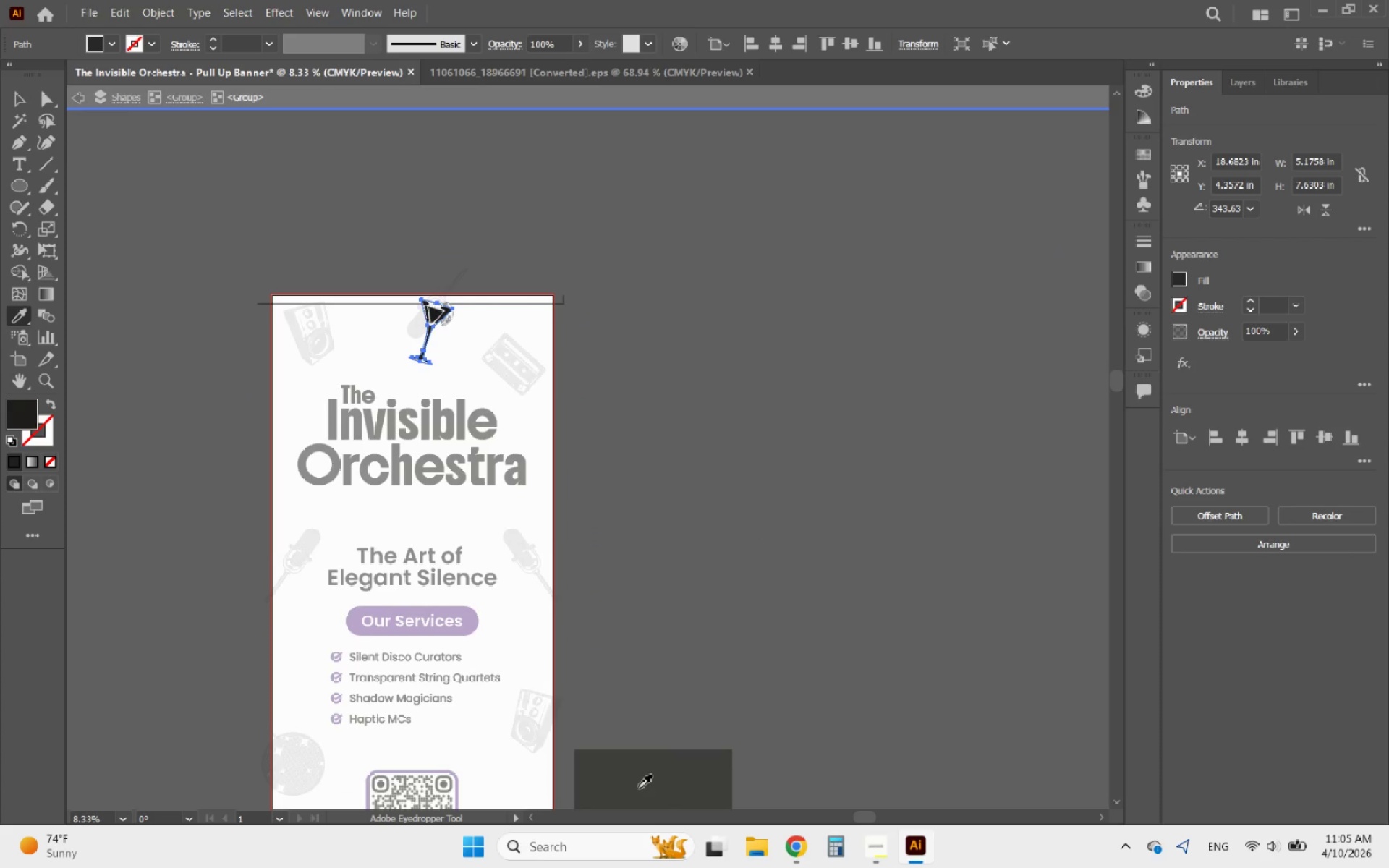 
hold_key(key=AltLeft, duration=0.58)
scroll: coordinate [447, 344], scroll_direction: up, amount: 4.0
 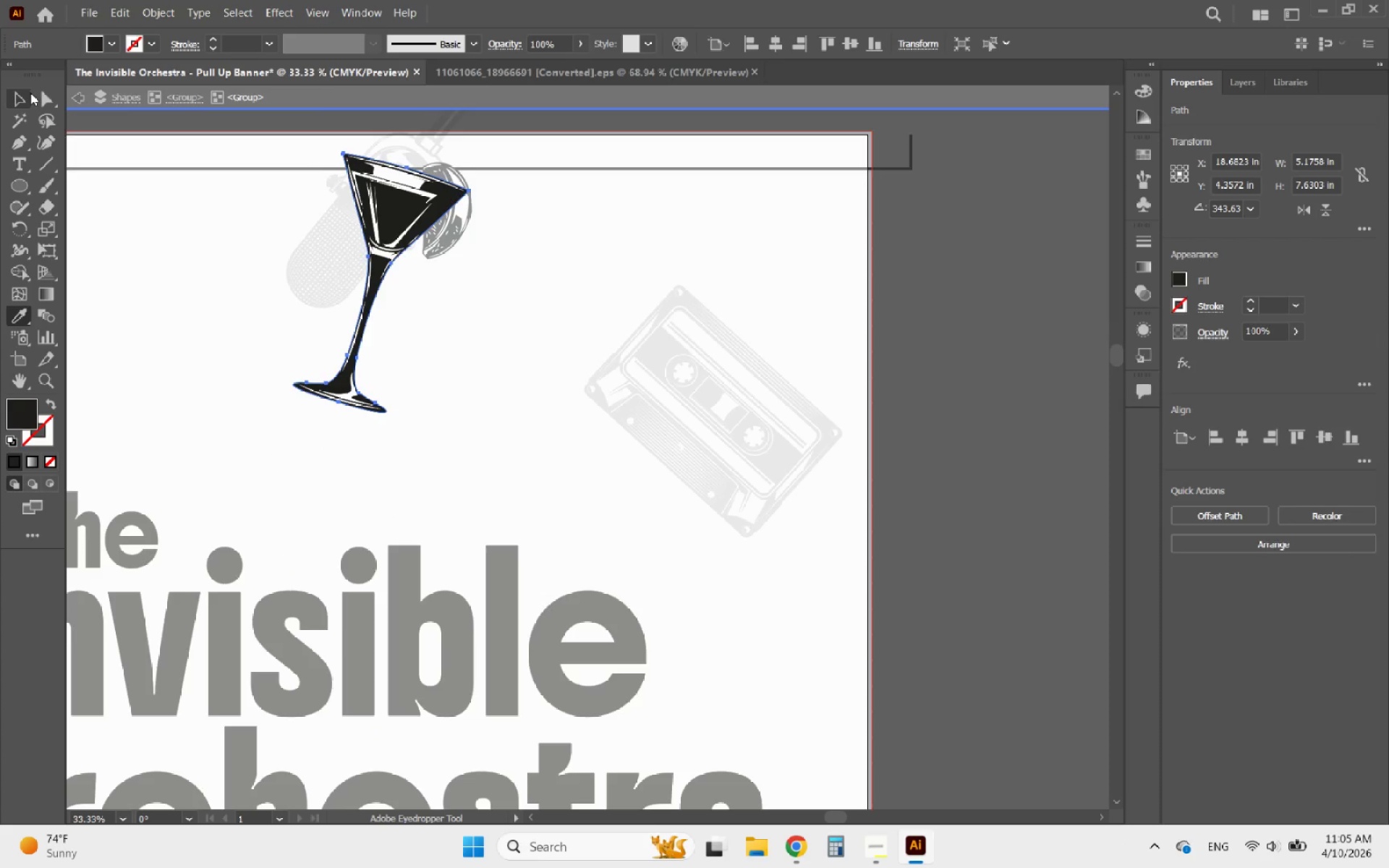 
left_click([14, 97])
 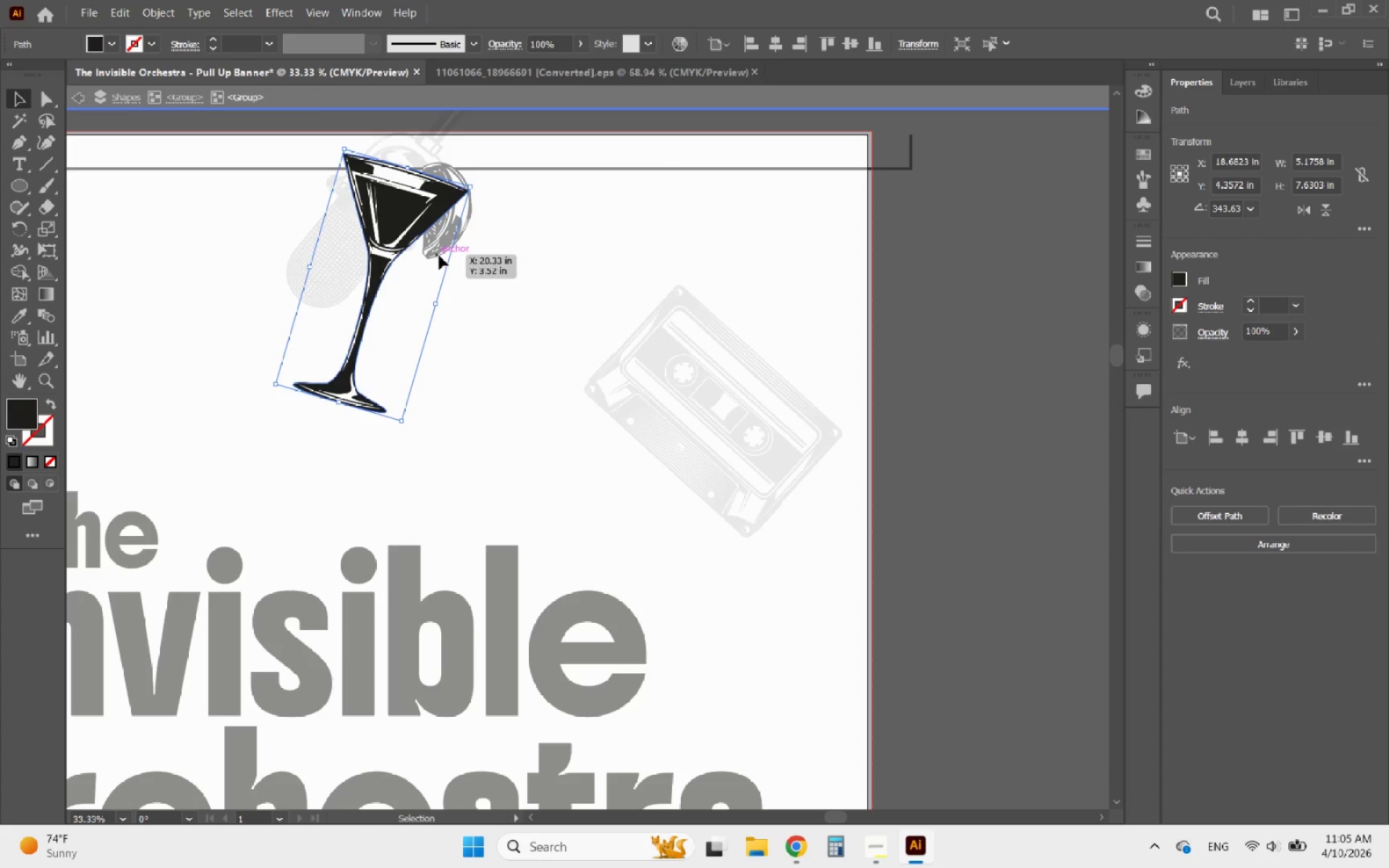 
double_click([496, 280])
 